 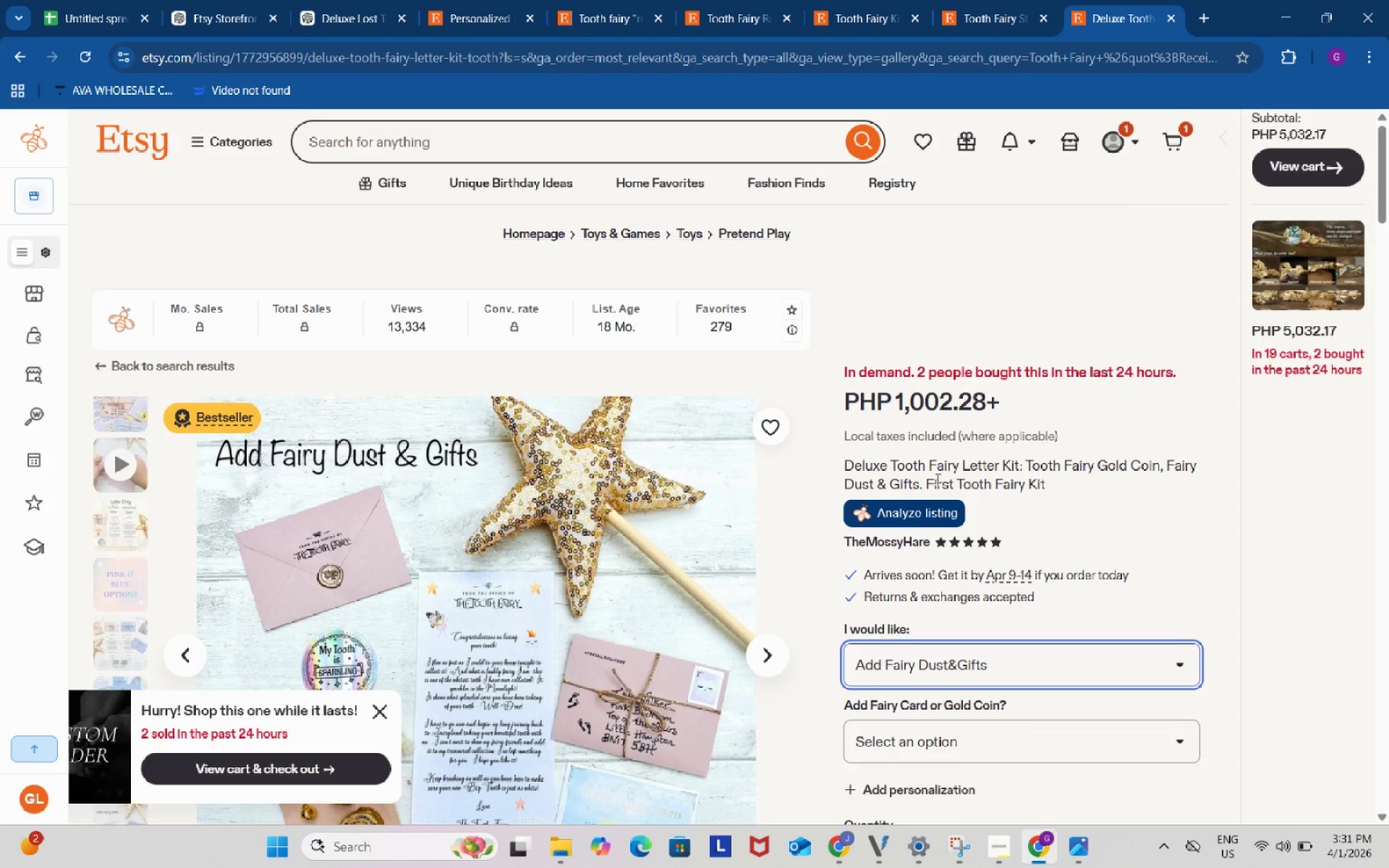 
left_click([829, 46])
 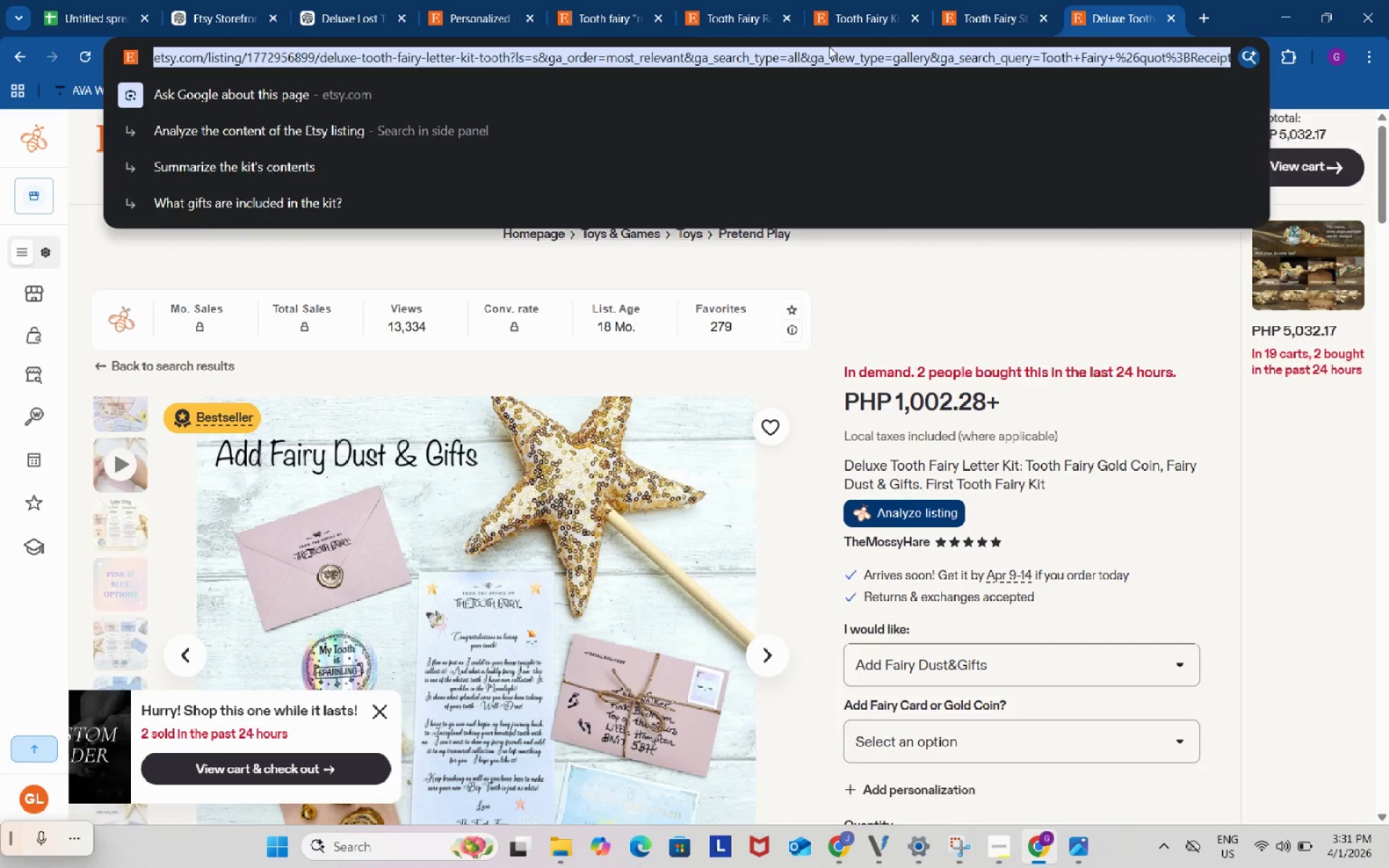 
key(Control+C)
 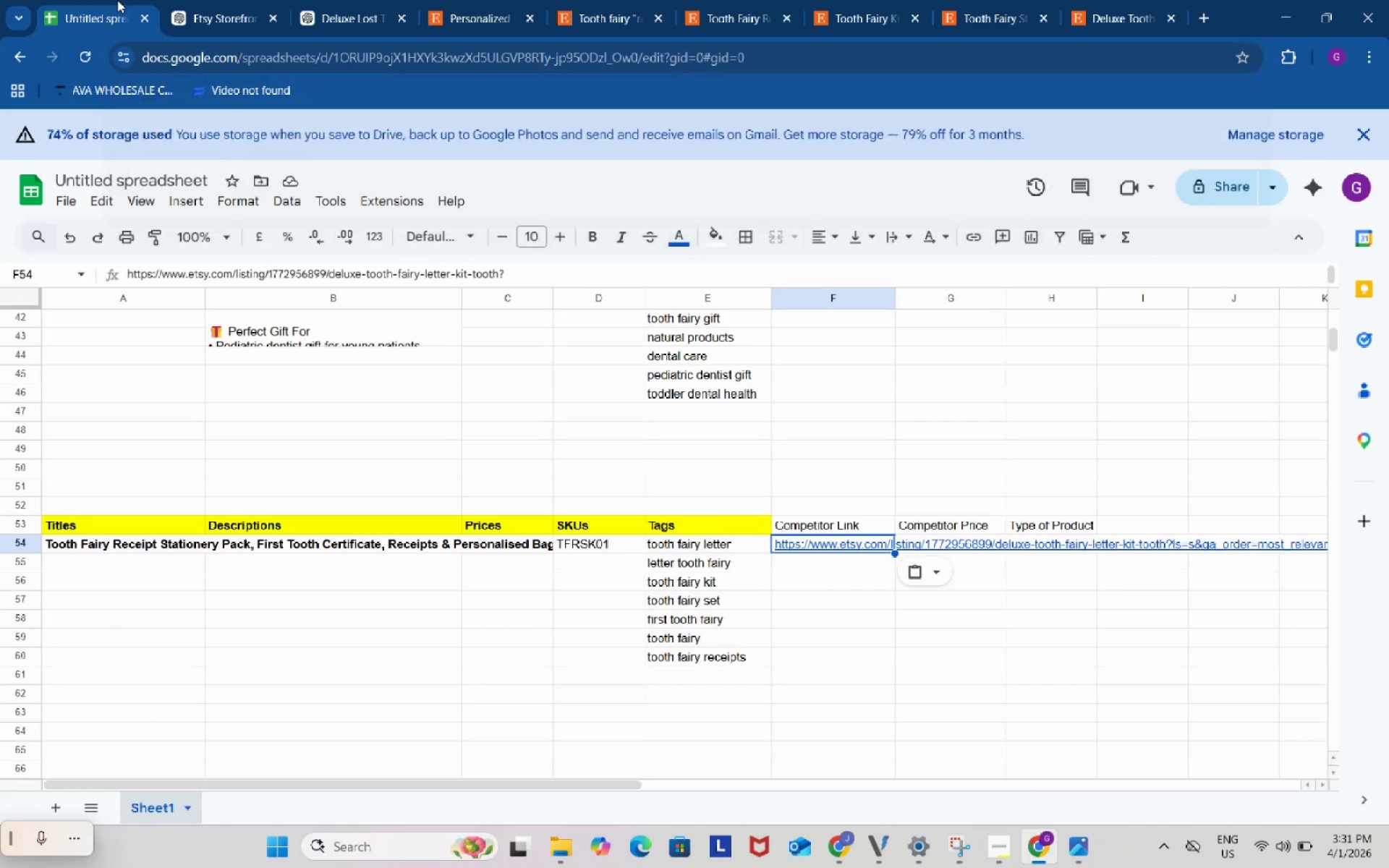 
left_click([117, 0])
 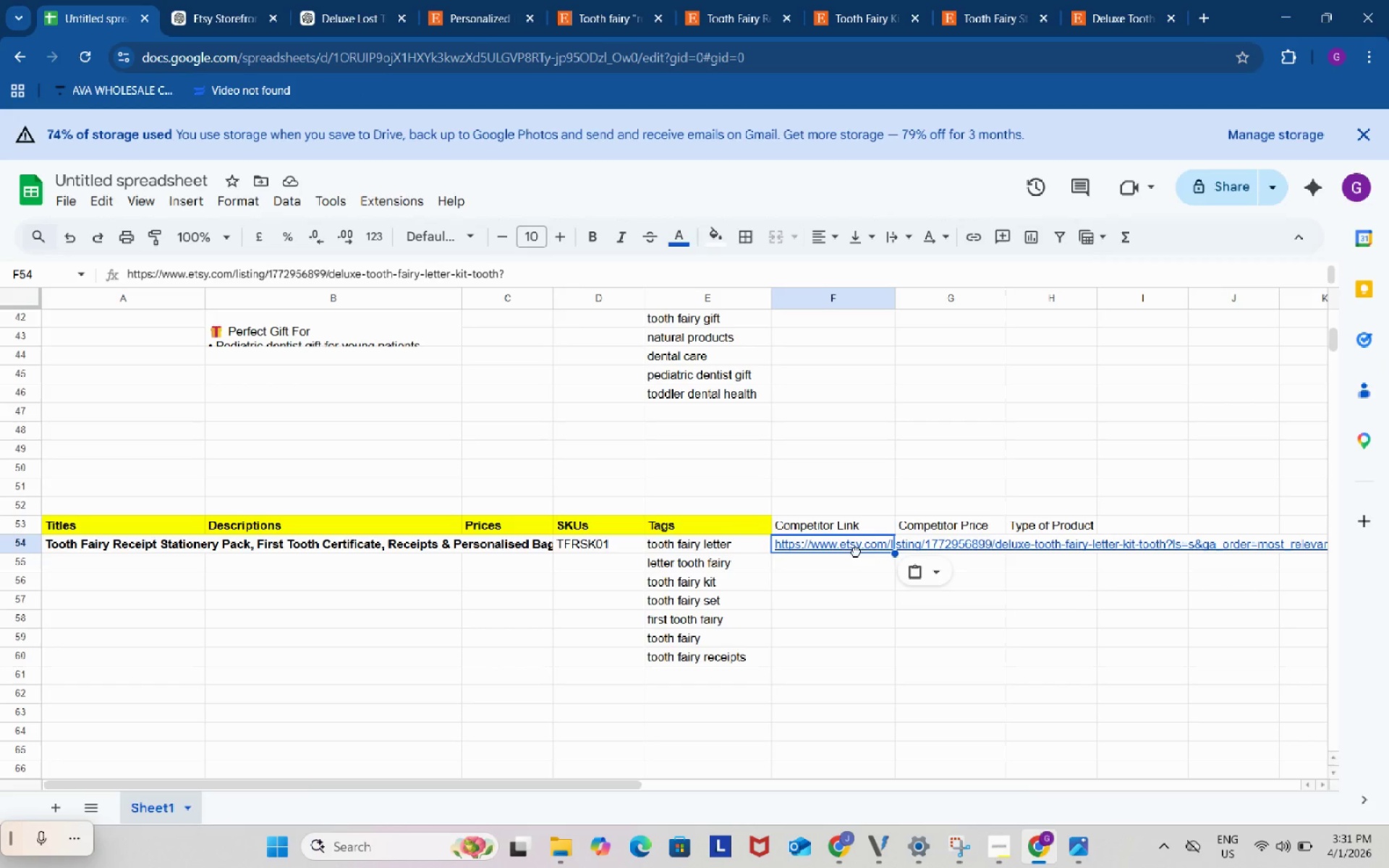 
left_click([856, 551])
 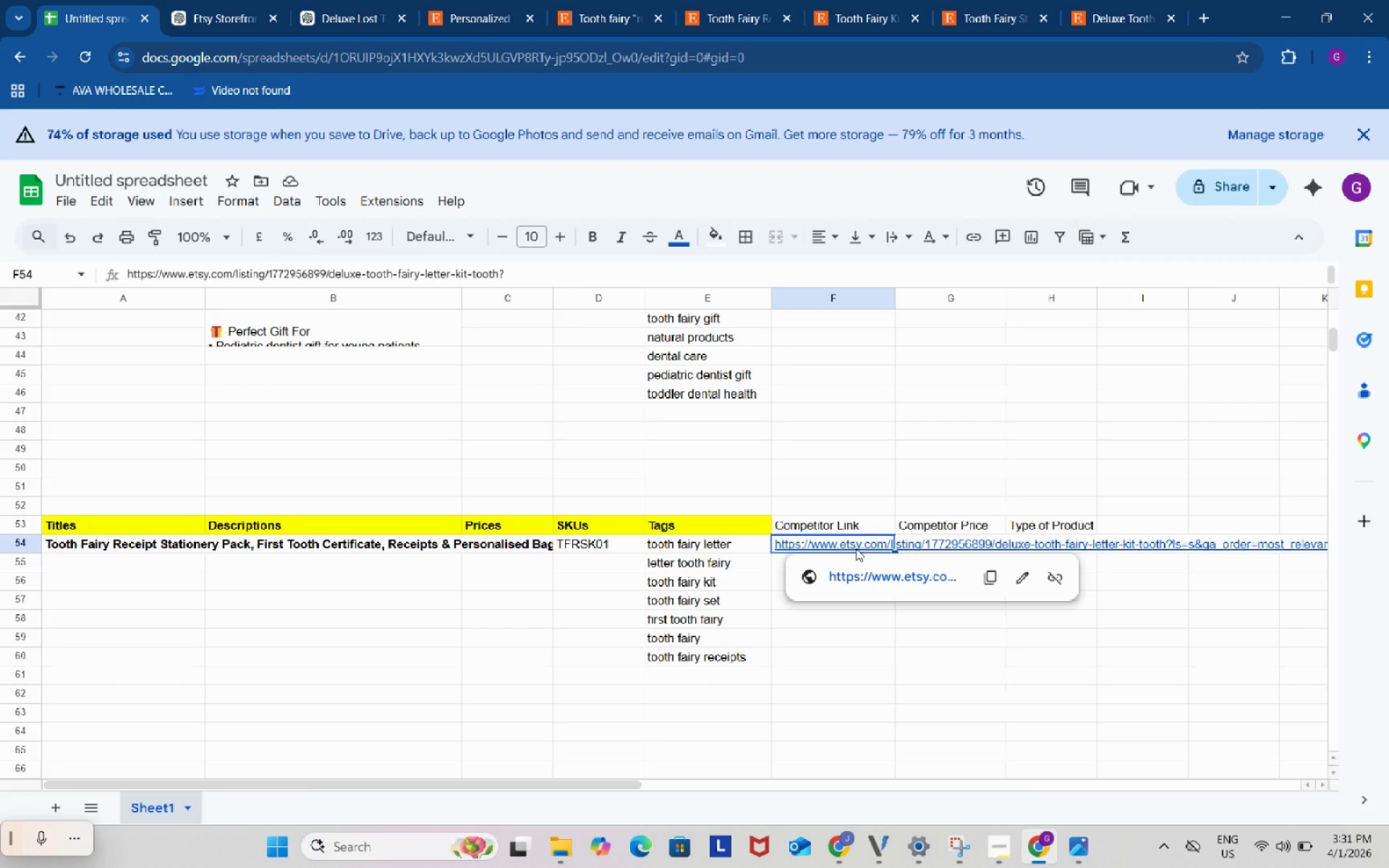 
key(Control+ControlLeft)
 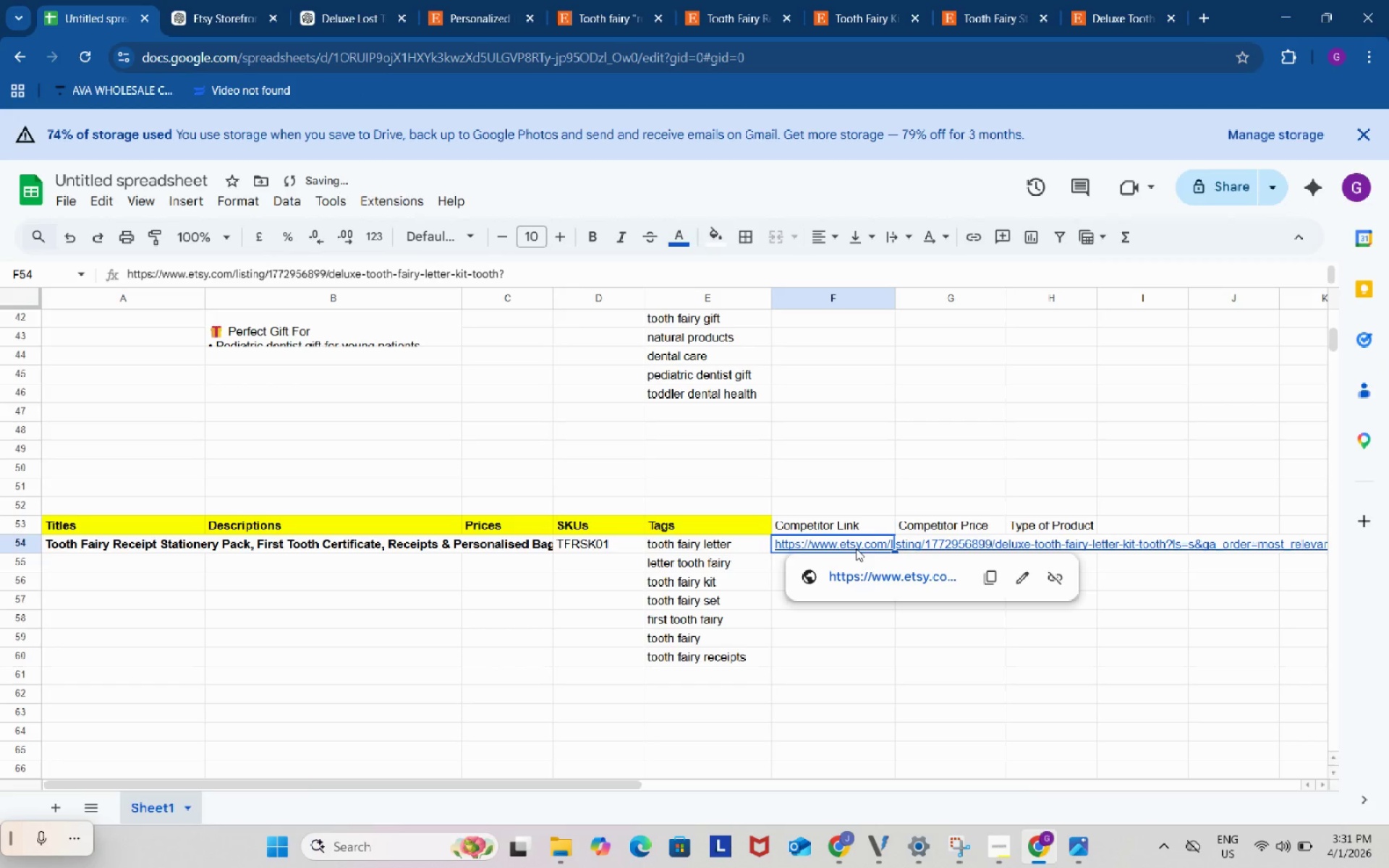 
key(Control+V)
 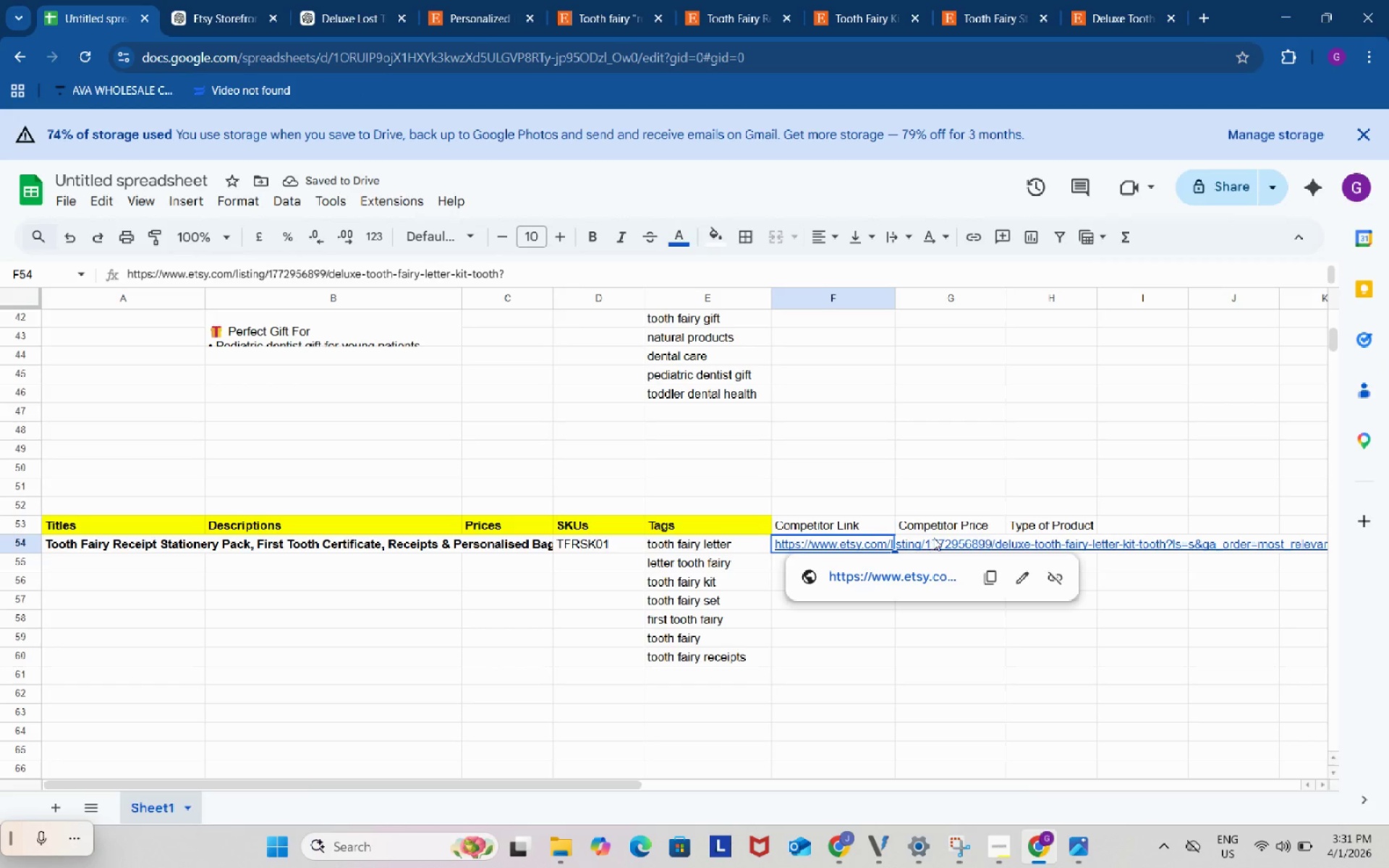 
left_click([935, 546])
 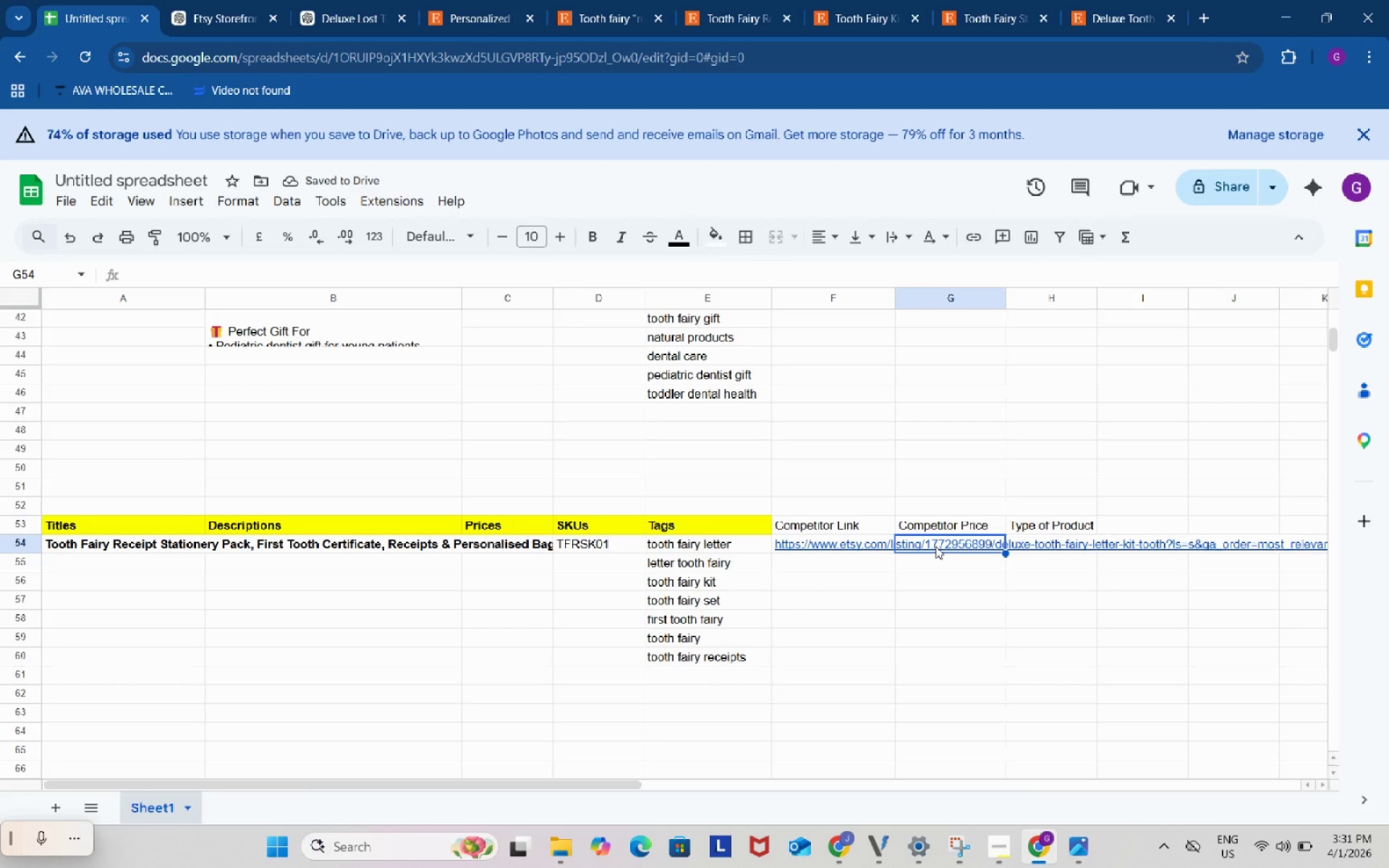 
key(Shift+ShiftRight)
 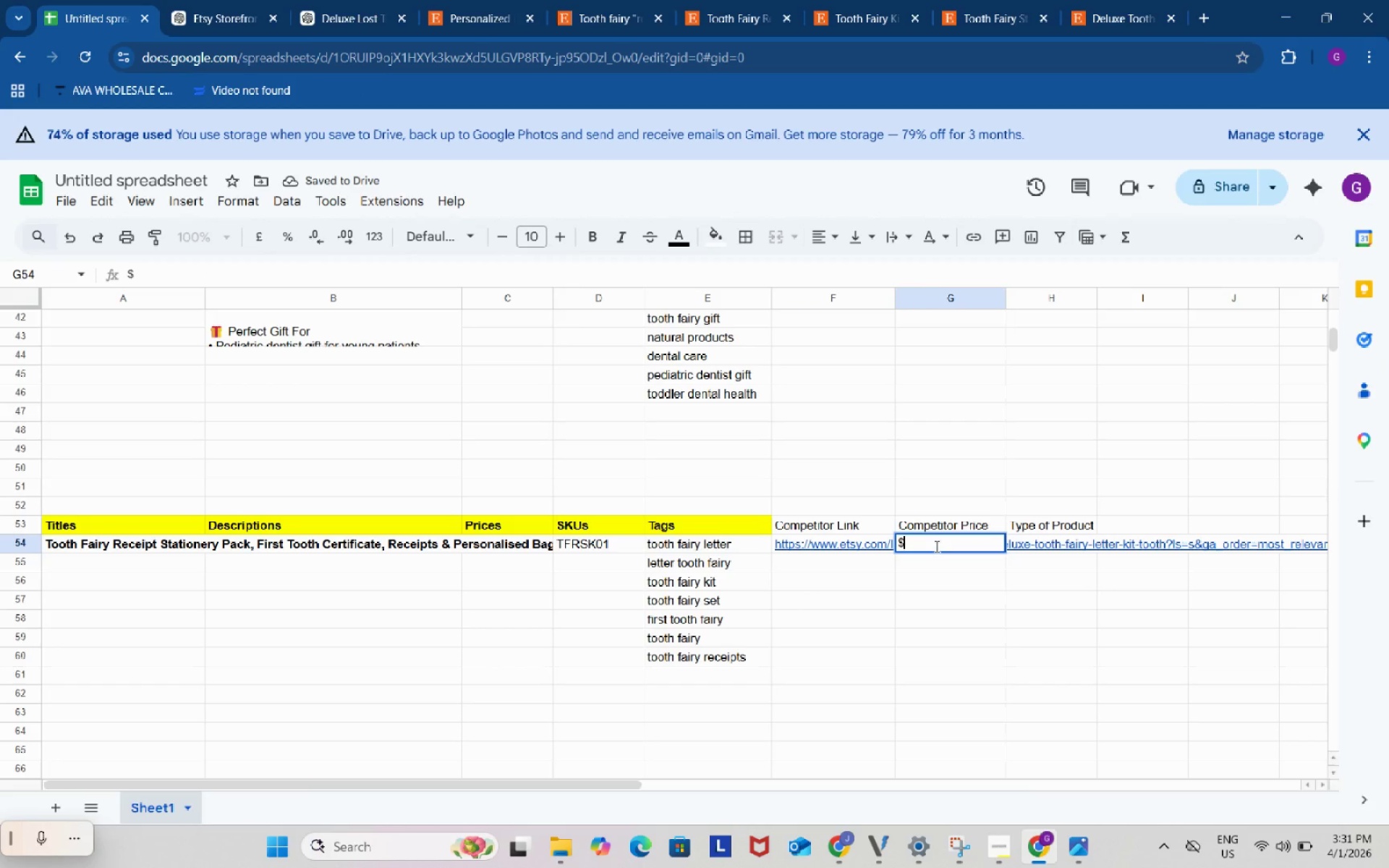 
key(Shift+4)
 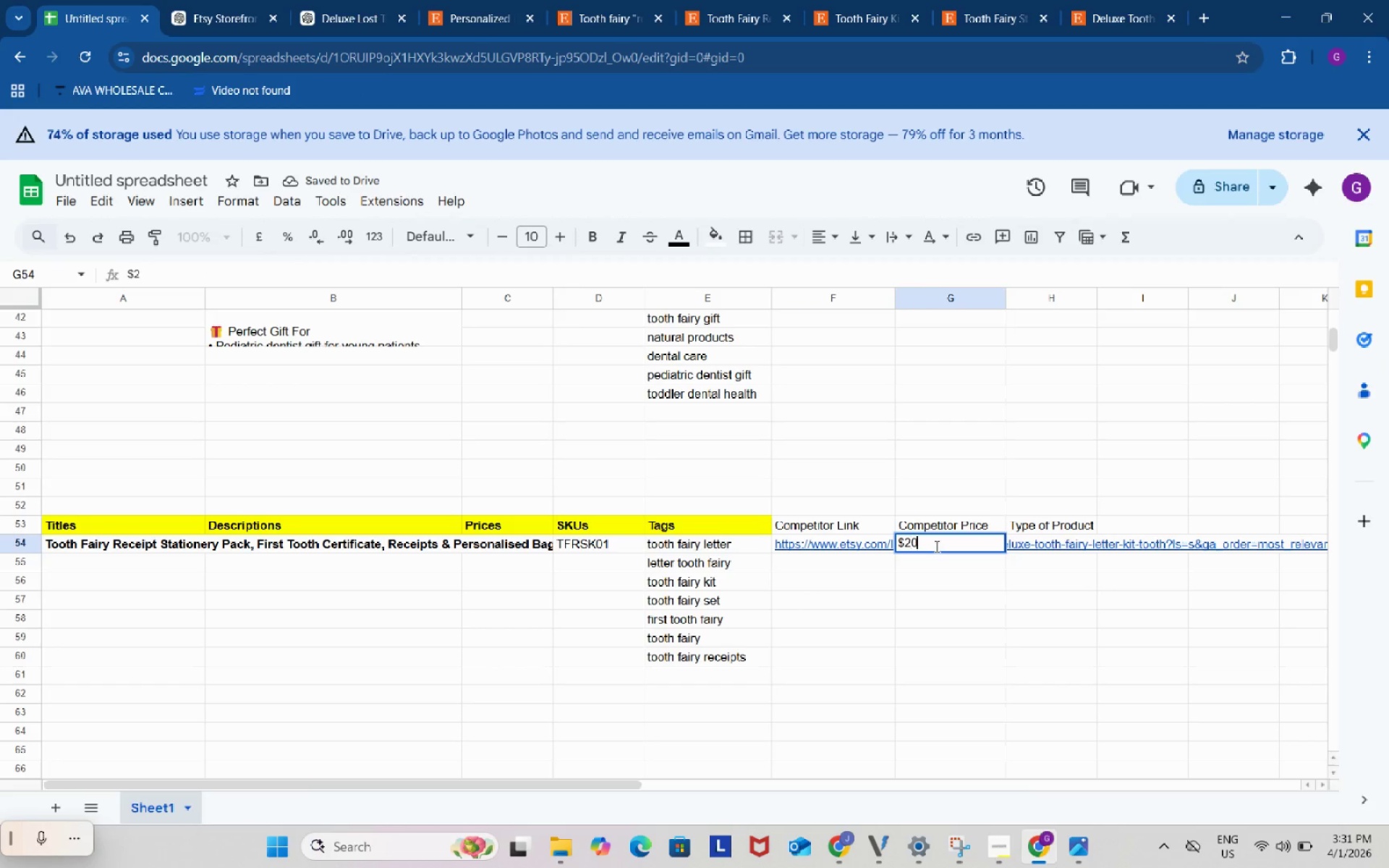 
key(Numpad2)
 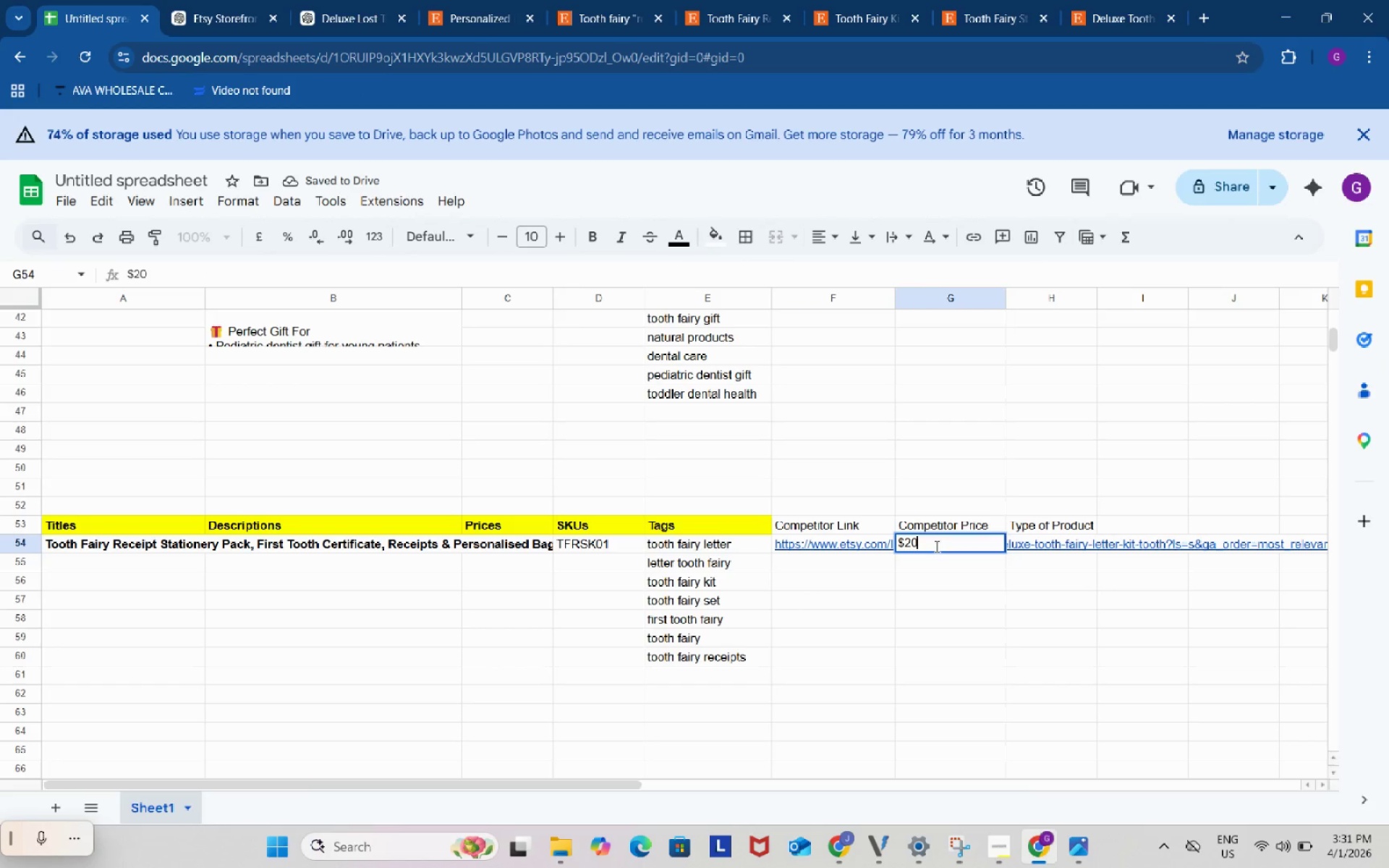 
key(Numpad0)
 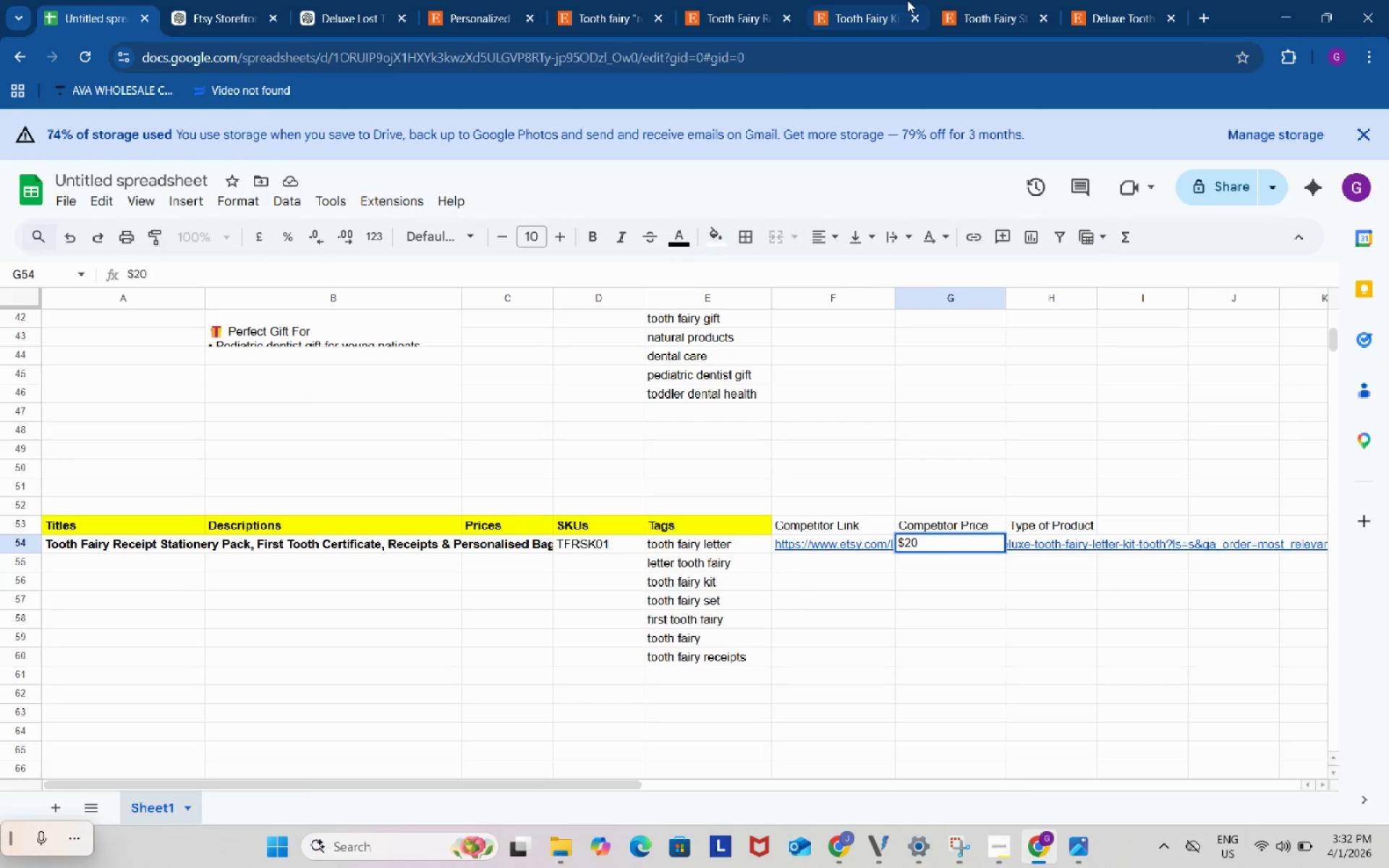 
left_click([893, 0])
 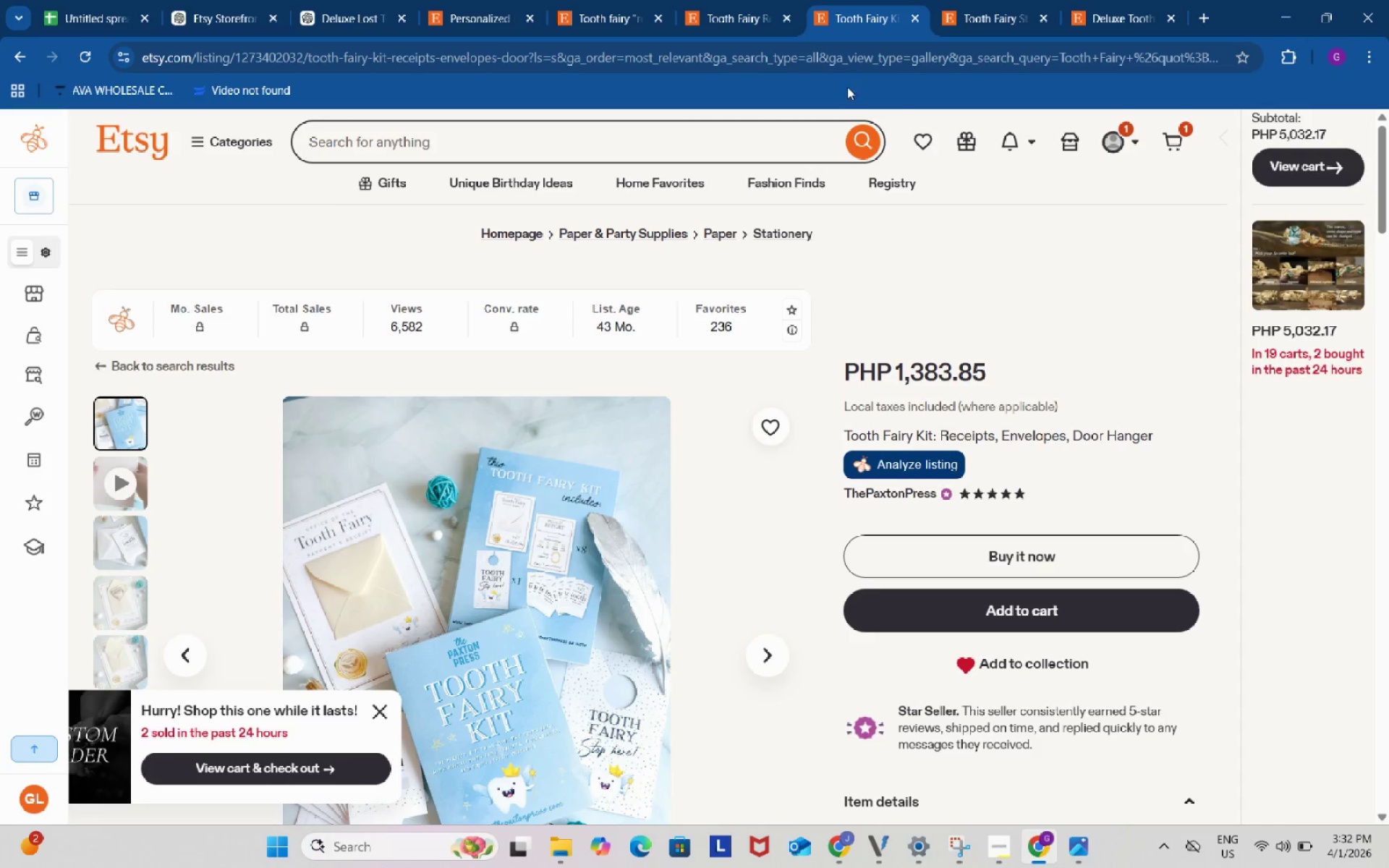 
left_click([723, 0])
 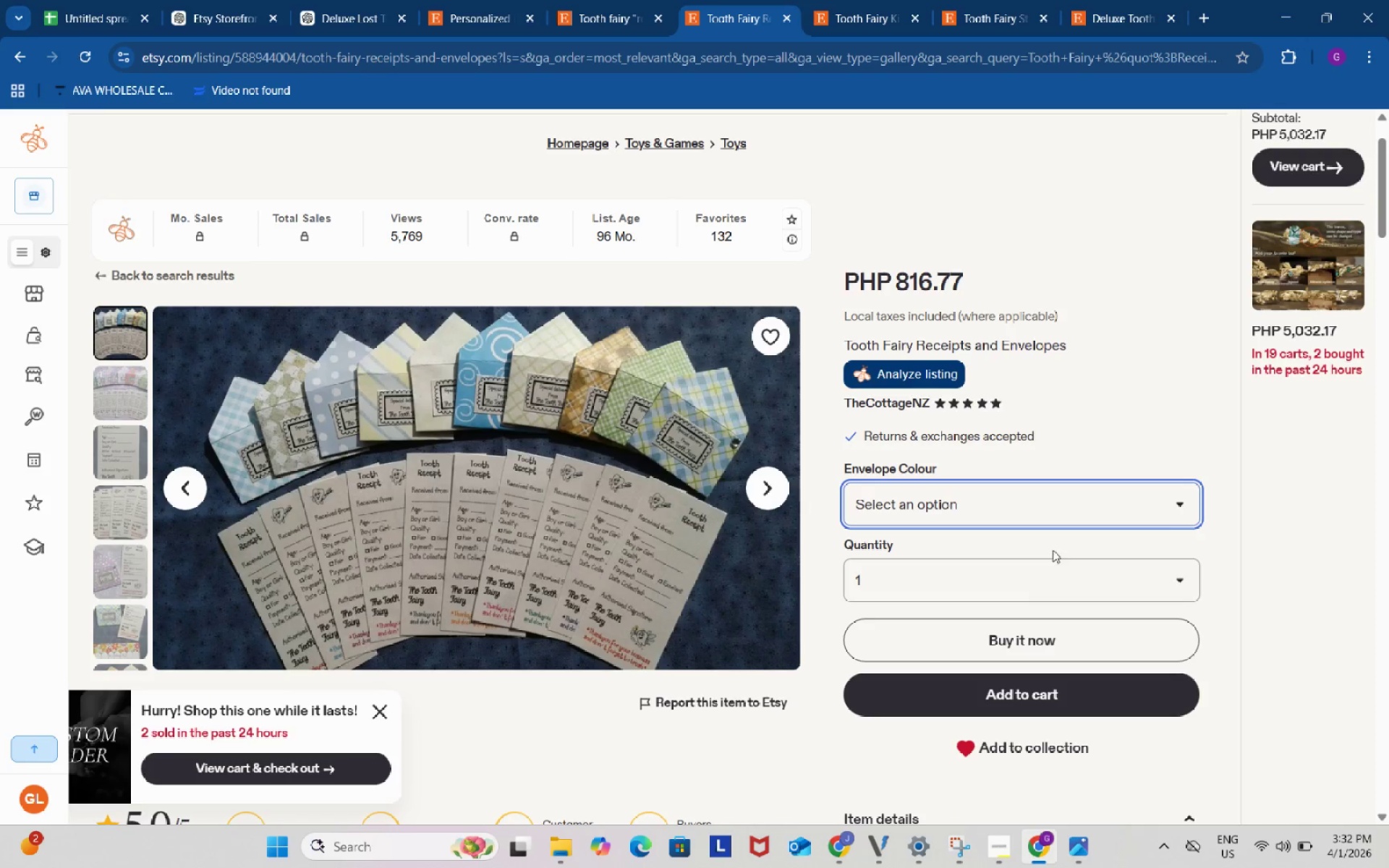 
left_click([1045, 494])
 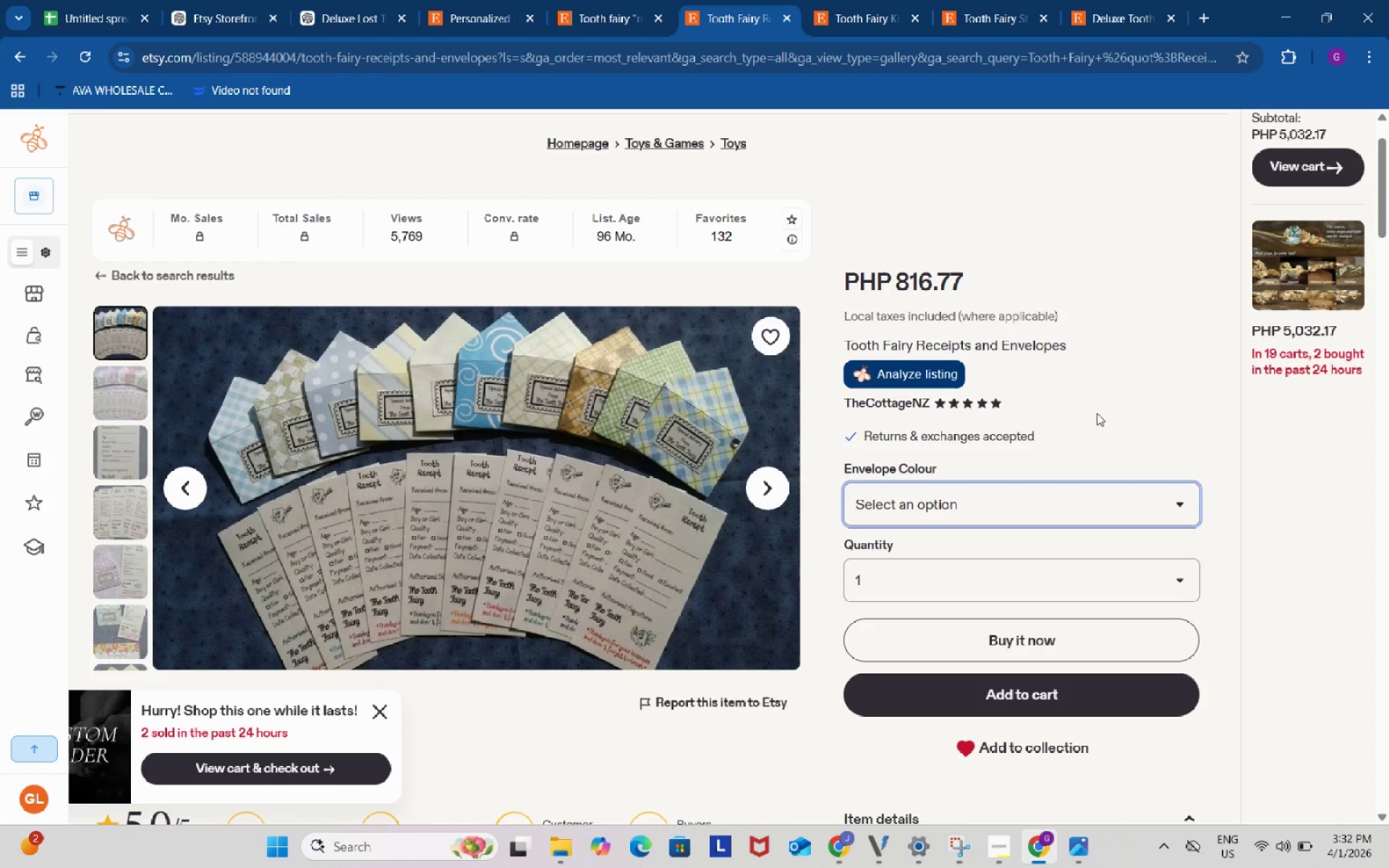 
left_click([1097, 413])
 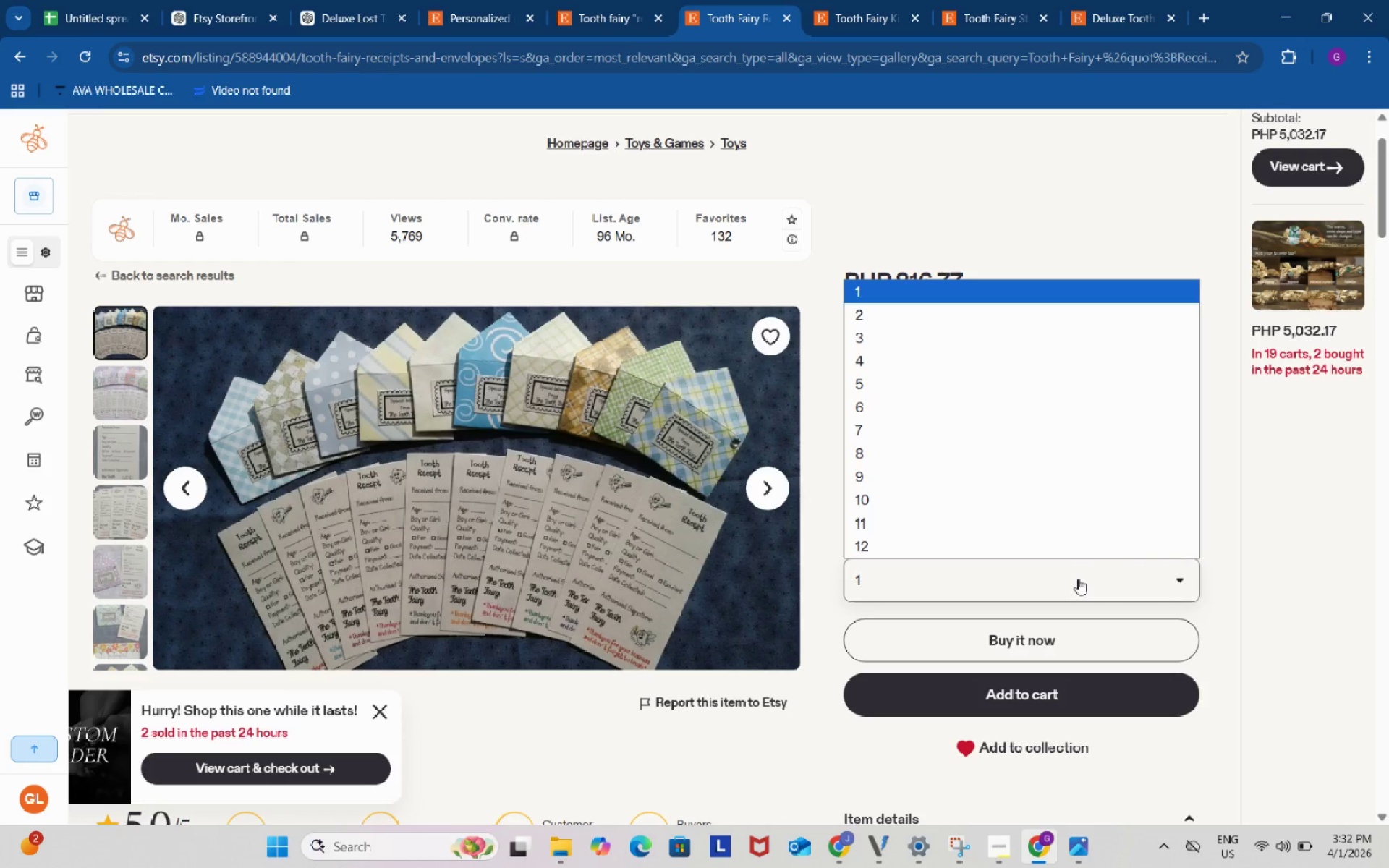 
left_click([1078, 579])
 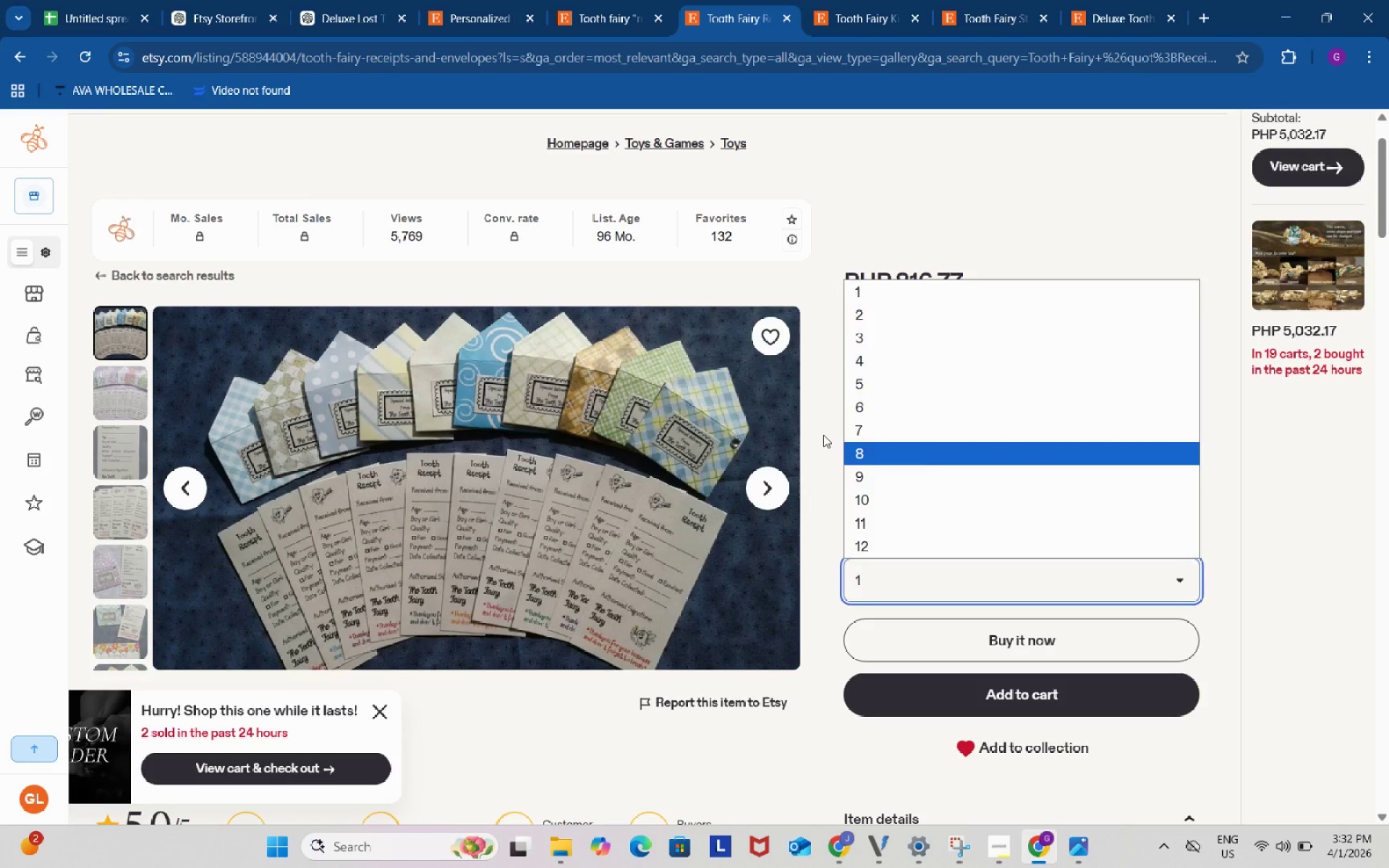 
left_click([823, 435])
 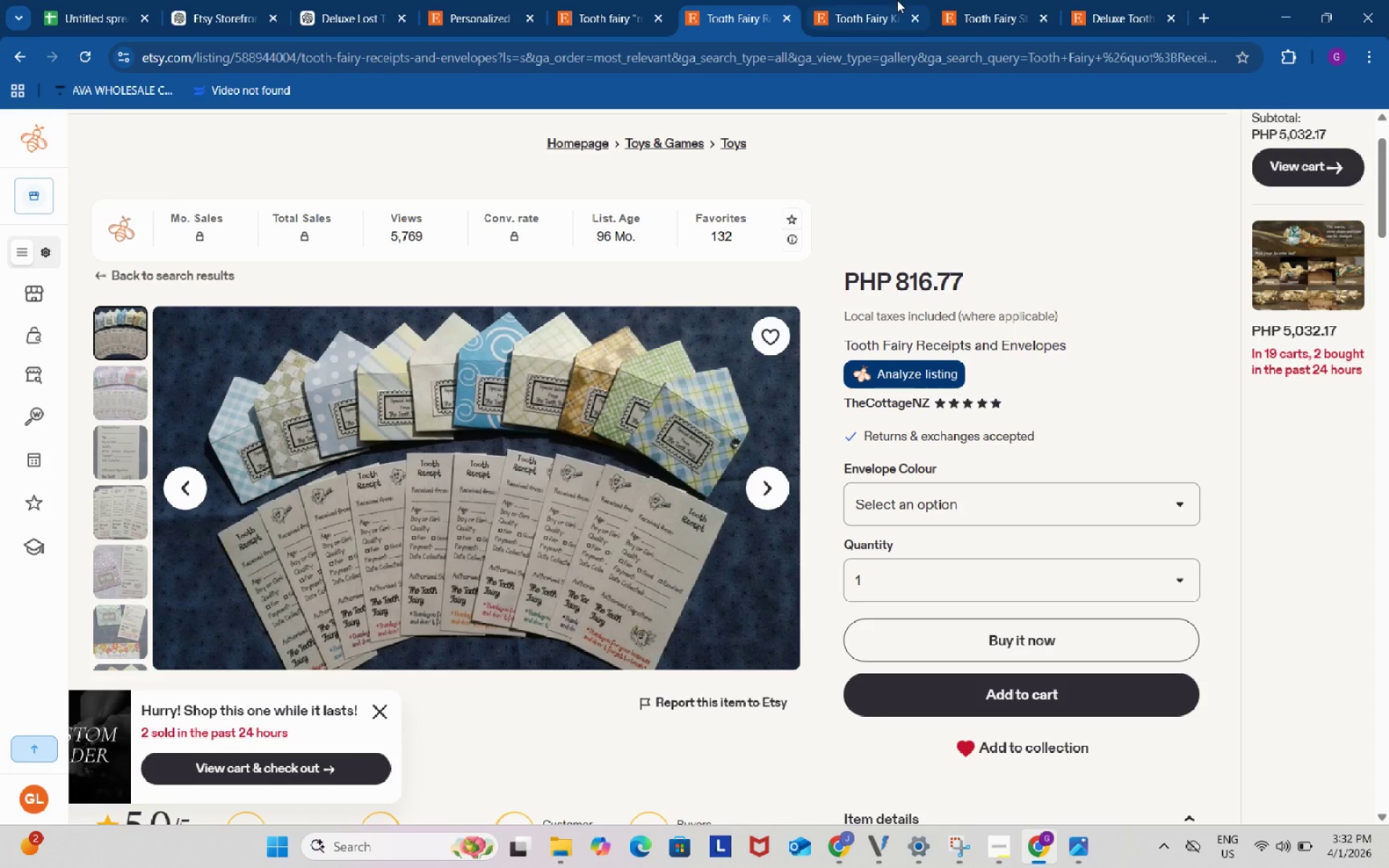 
left_click([896, 0])
 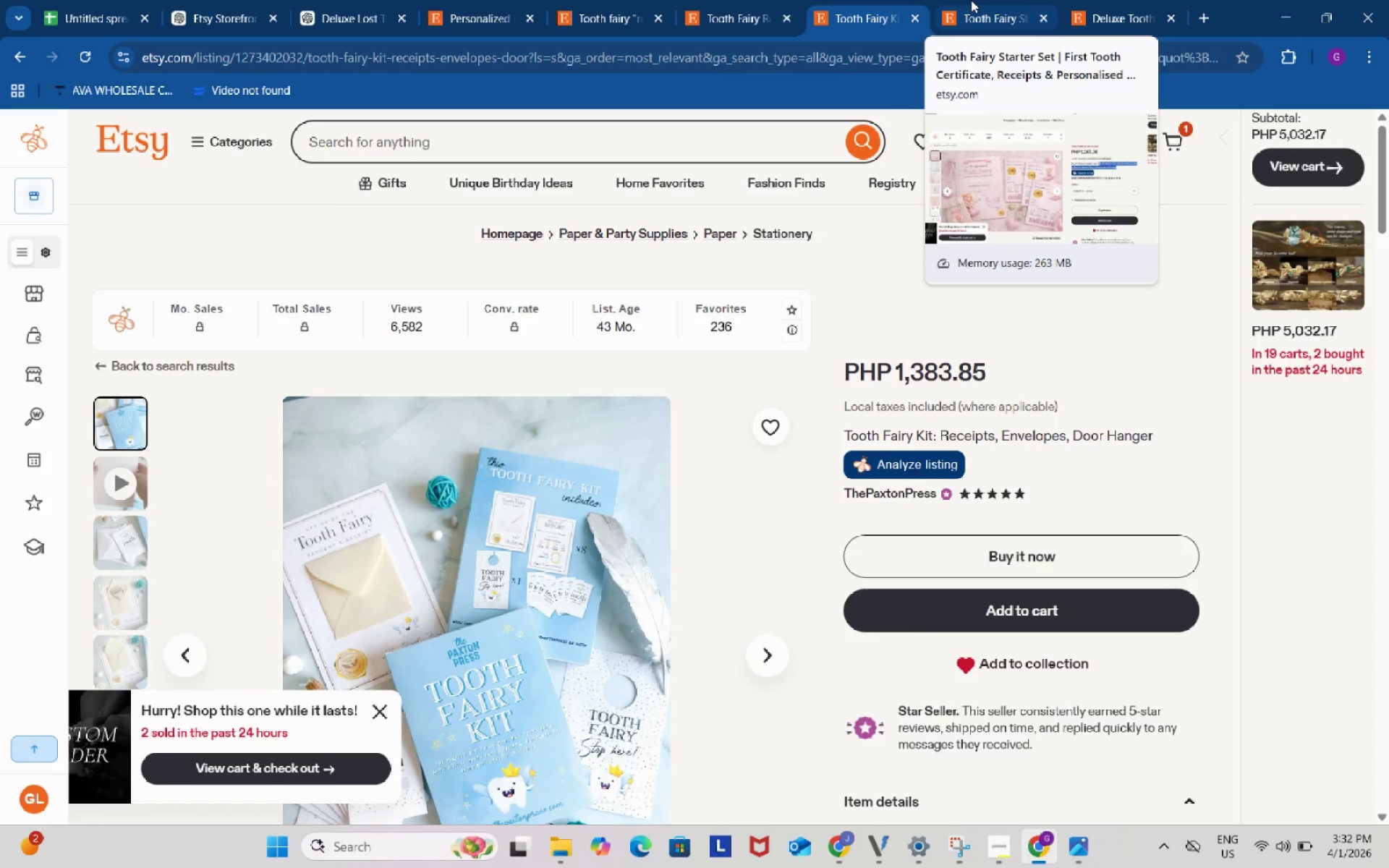 
left_click([971, 0])
 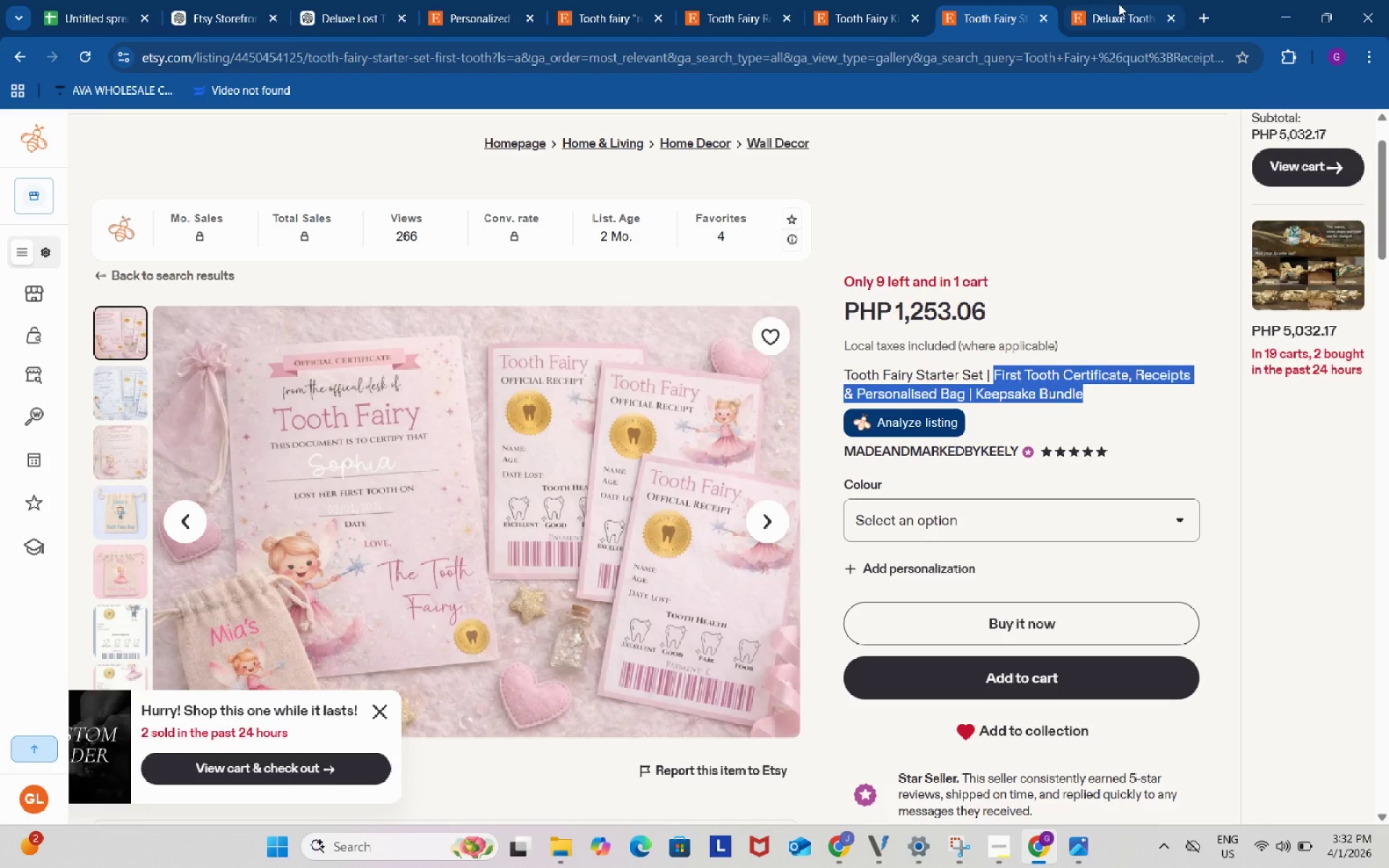 
mouse_move([1115, 22])
 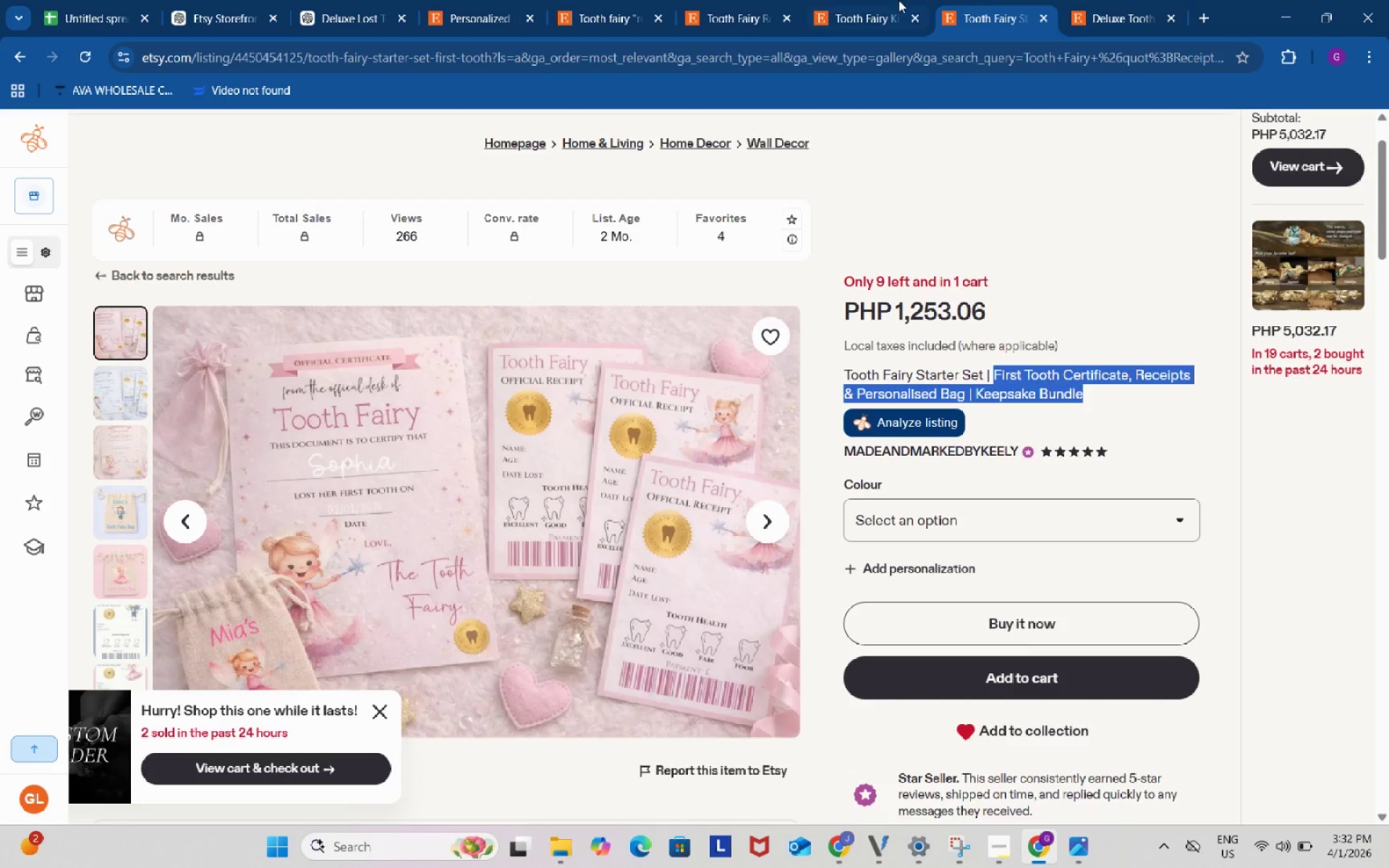 
left_click([898, 0])
 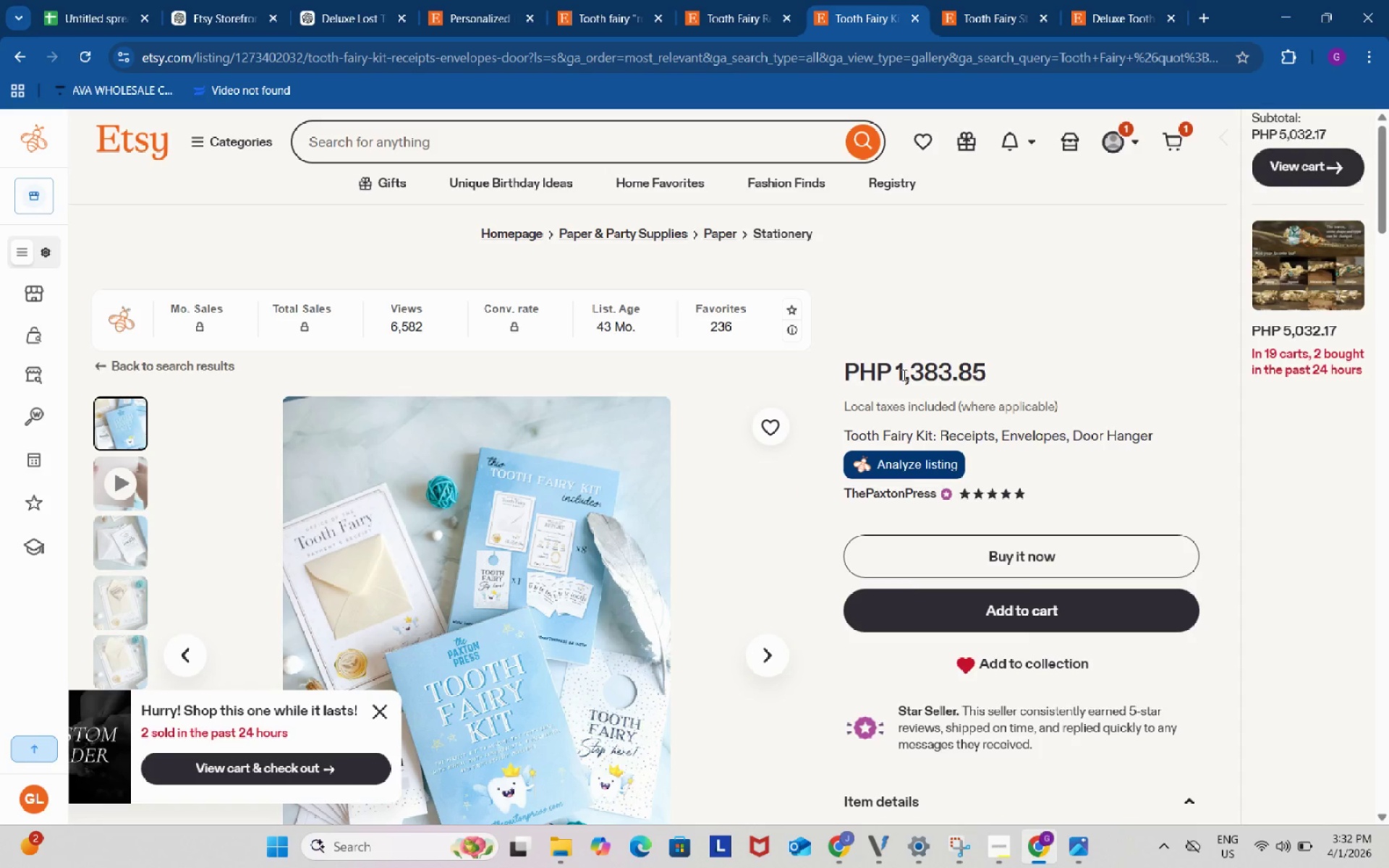 
left_click_drag(start_coordinate=[898, 366], to_coordinate=[998, 367])
 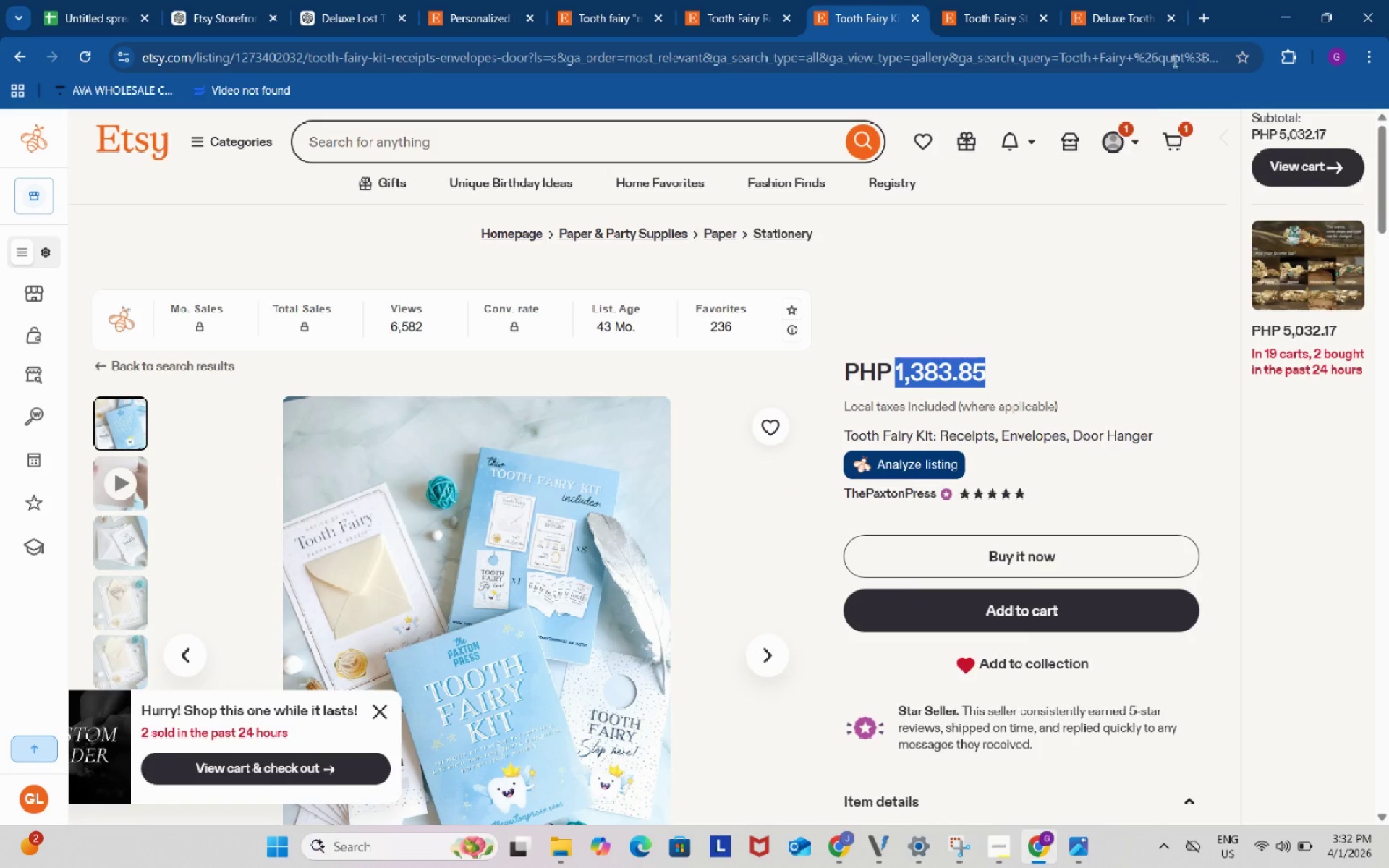 
key(Control+ControlLeft)
 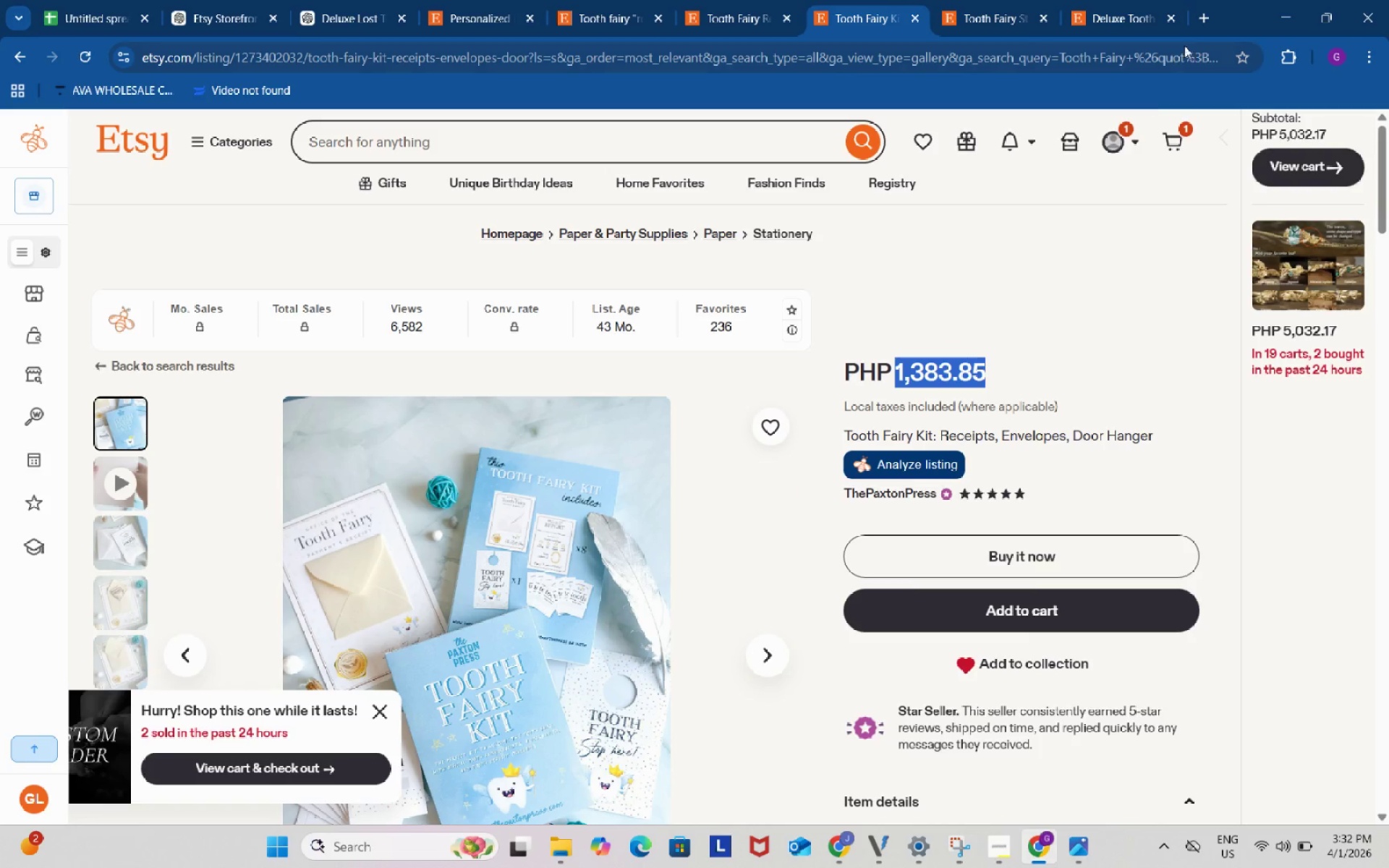 
key(Control+C)
 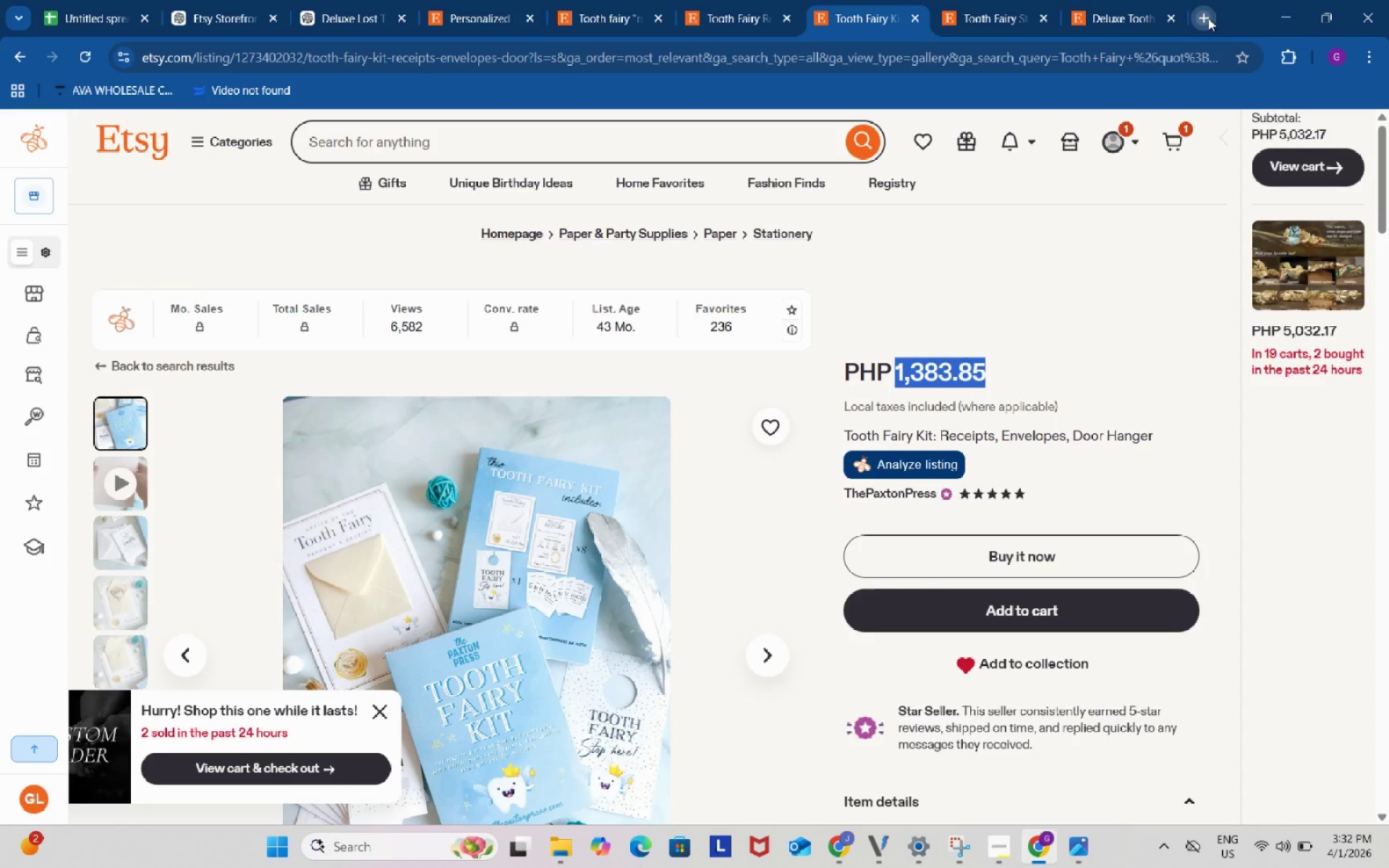 
left_click([1208, 18])
 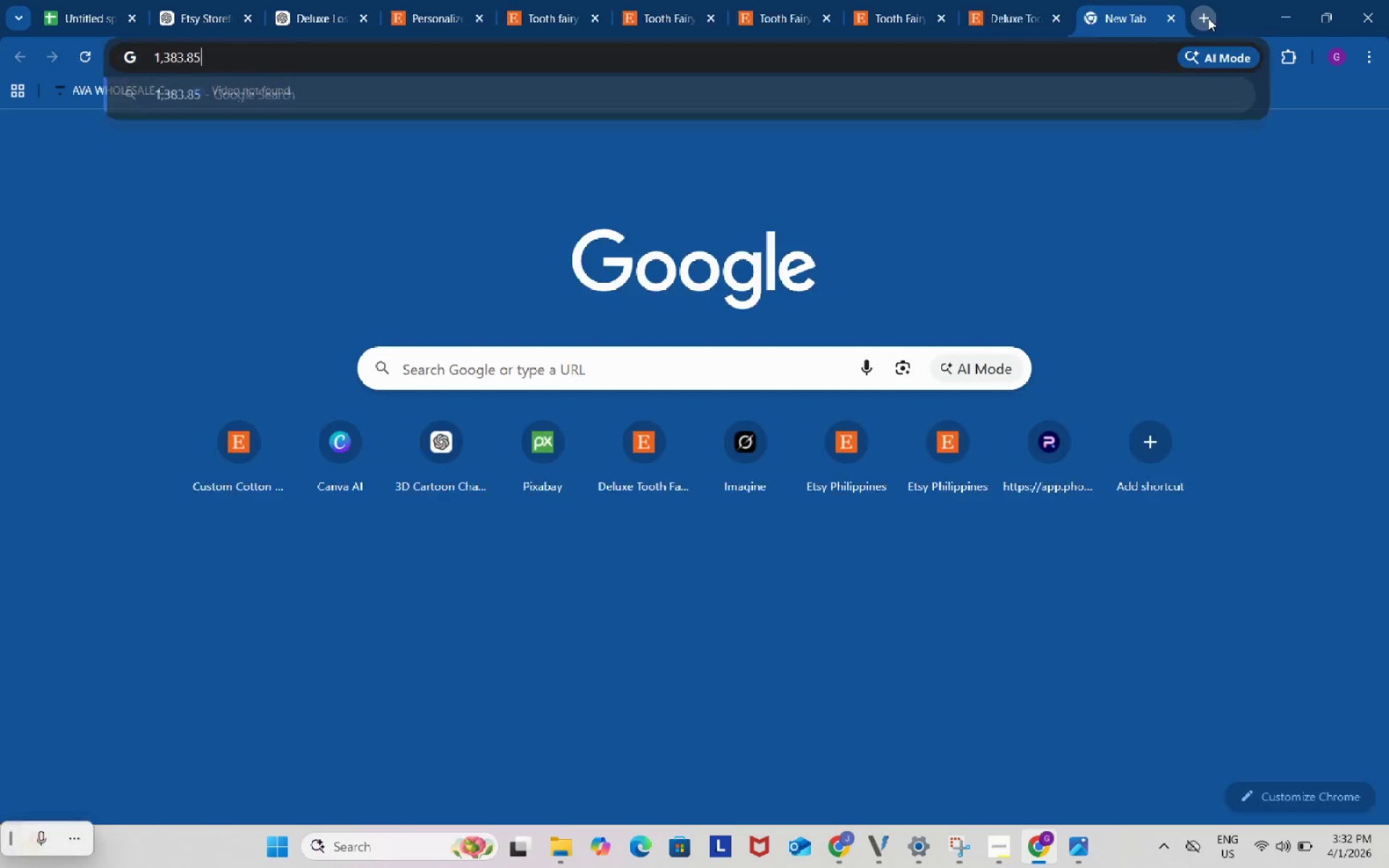 
key(Control+ControlLeft)
 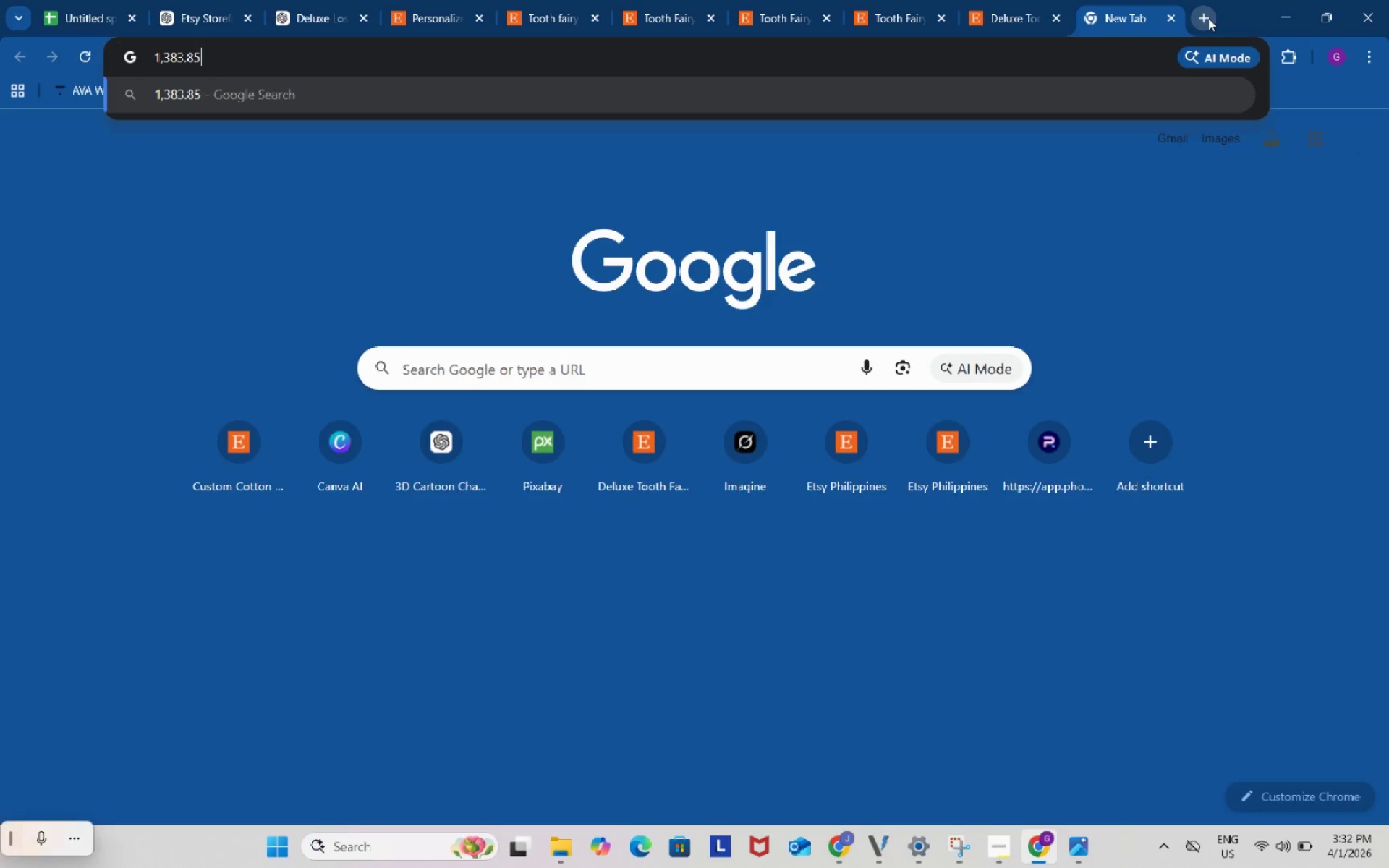 
key(Control+V)
 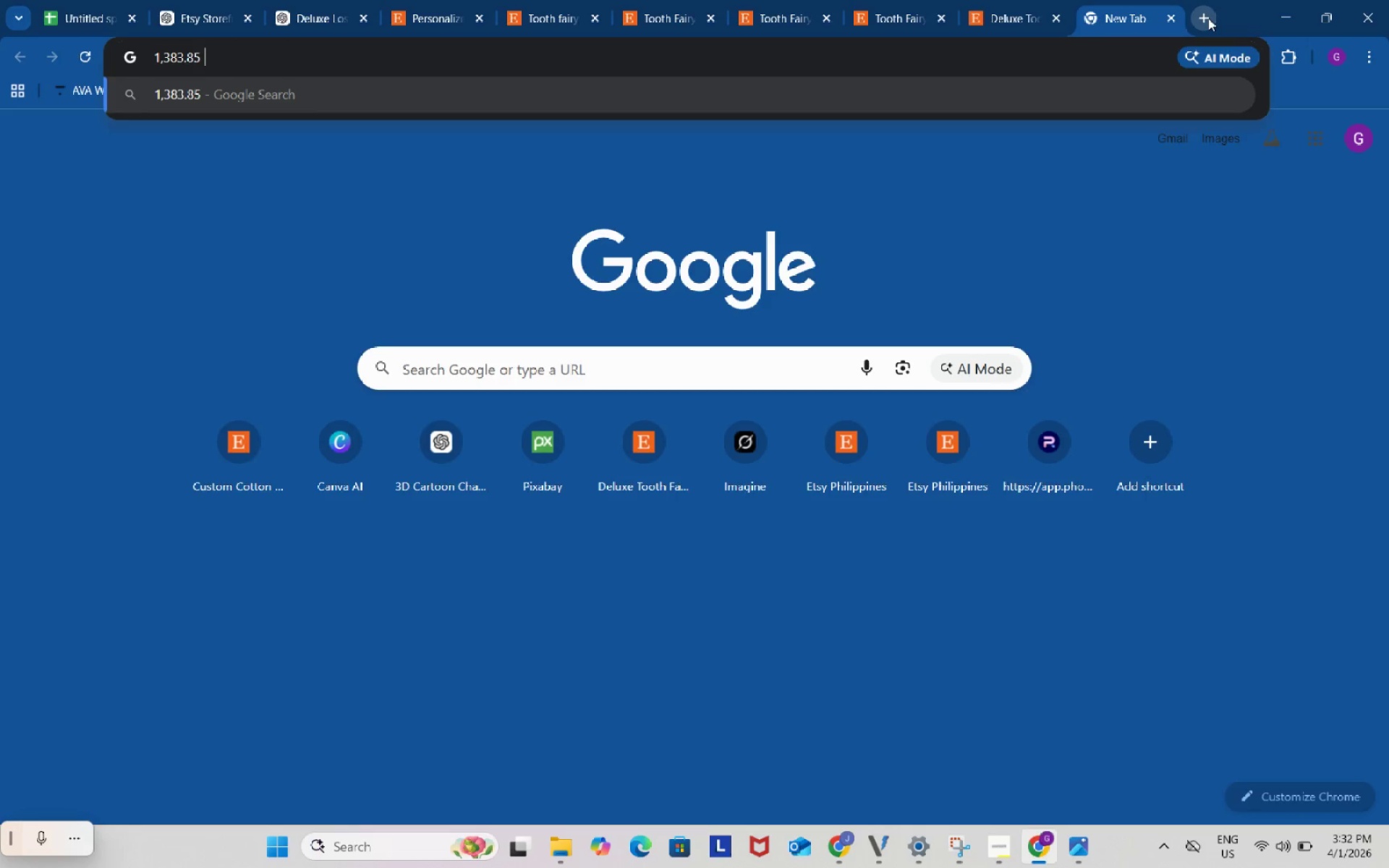 
type( php to usd)
 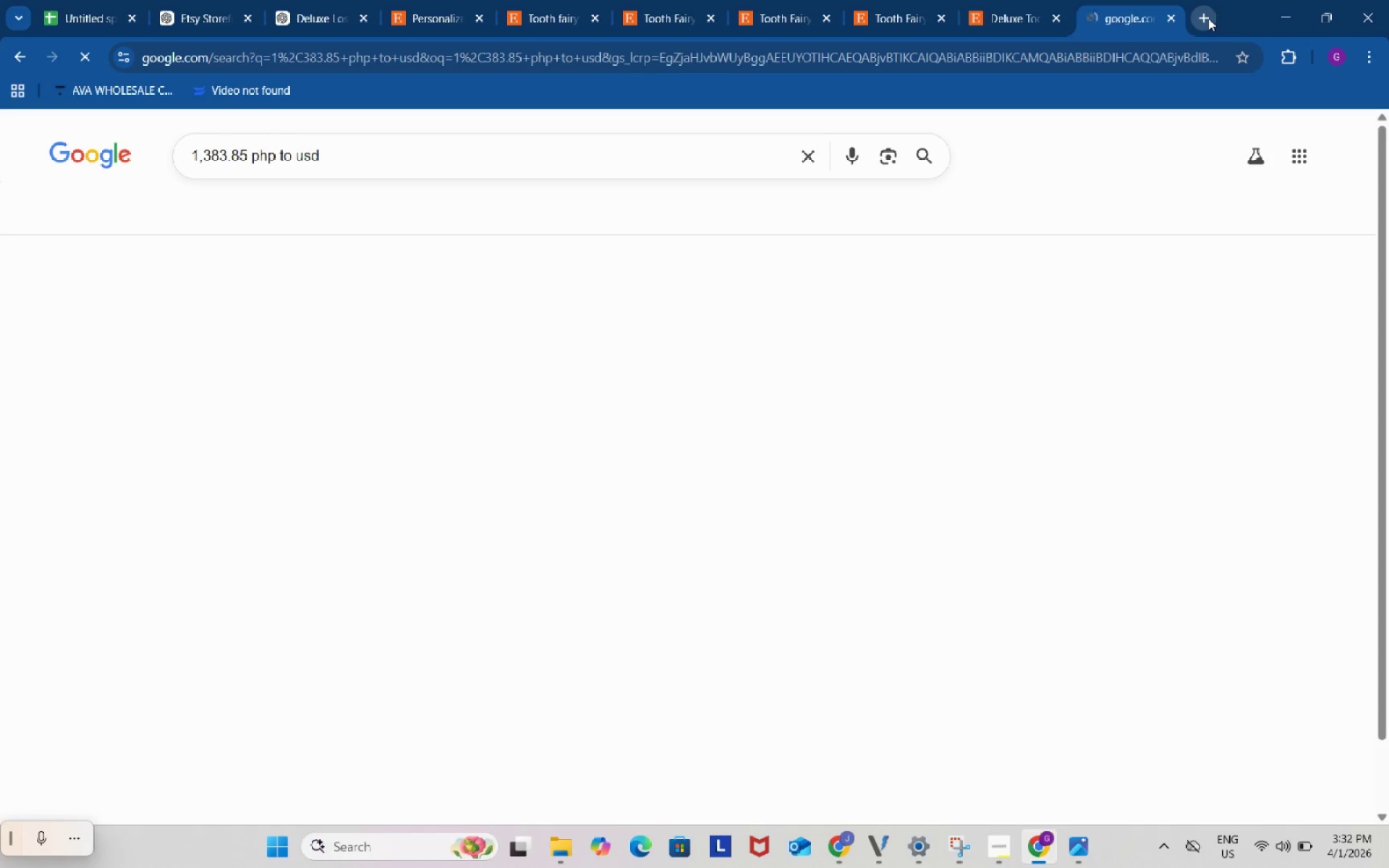 
key(Enter)
 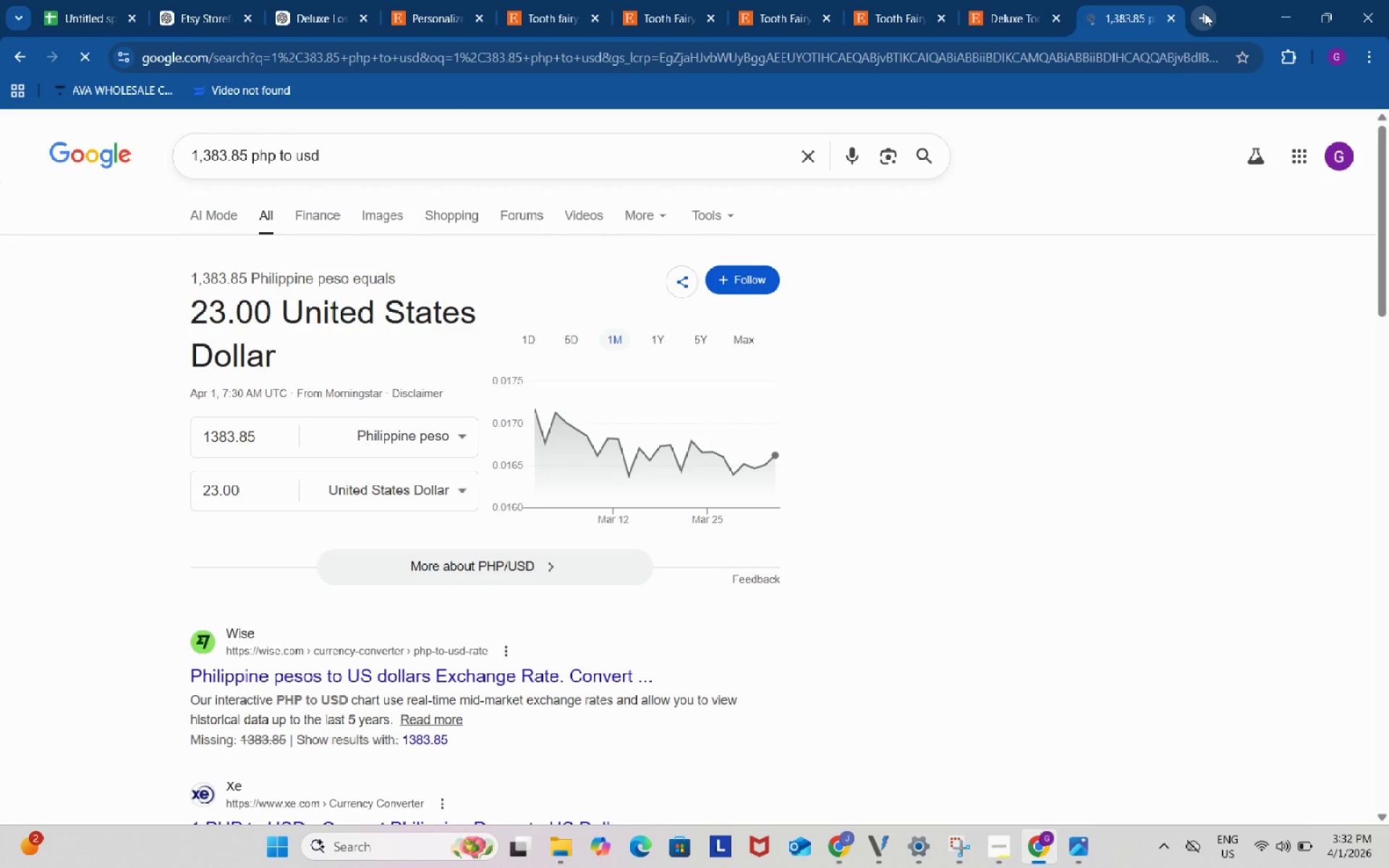 
mouse_move([1184, 1])
 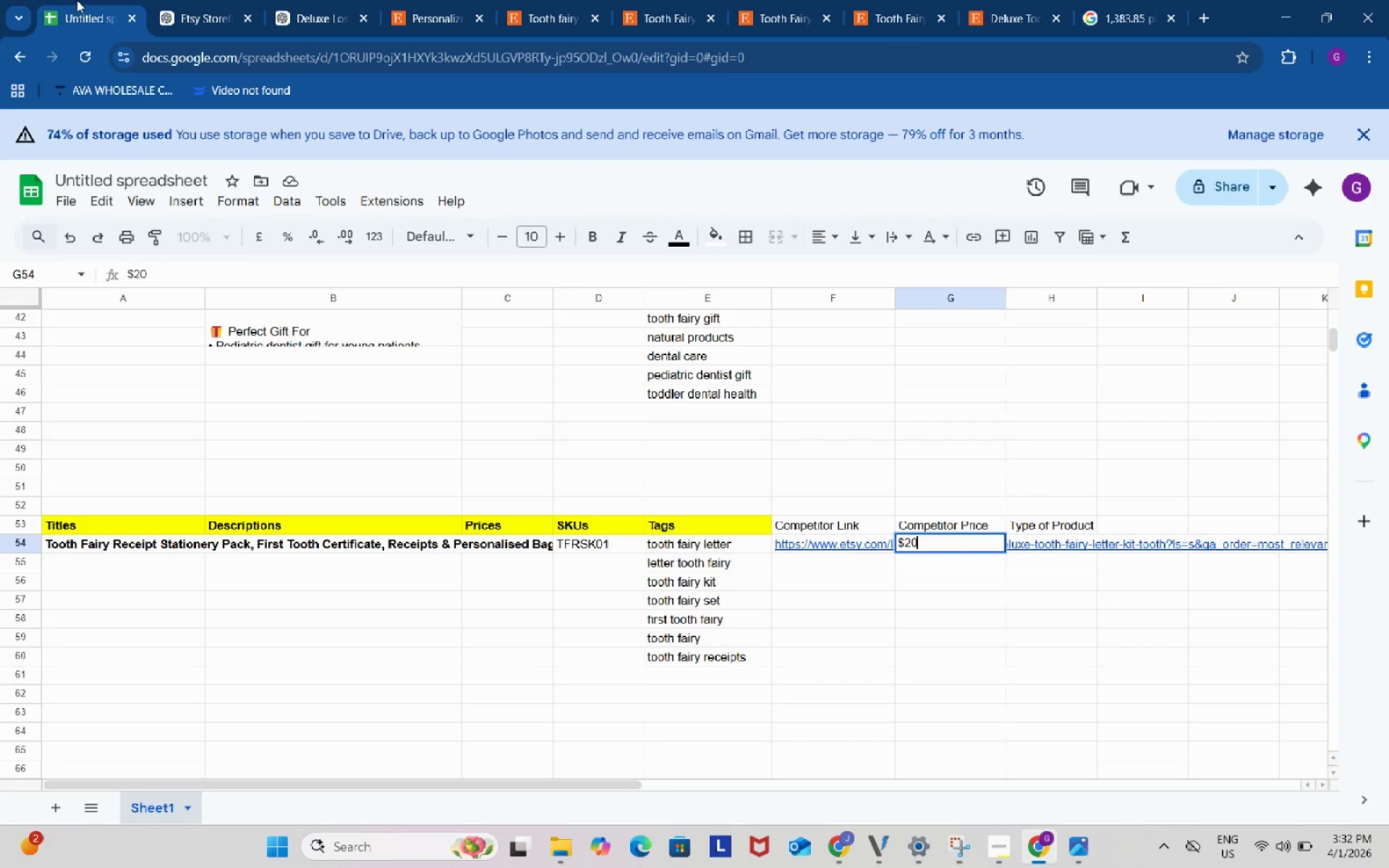 
left_click([77, 0])
 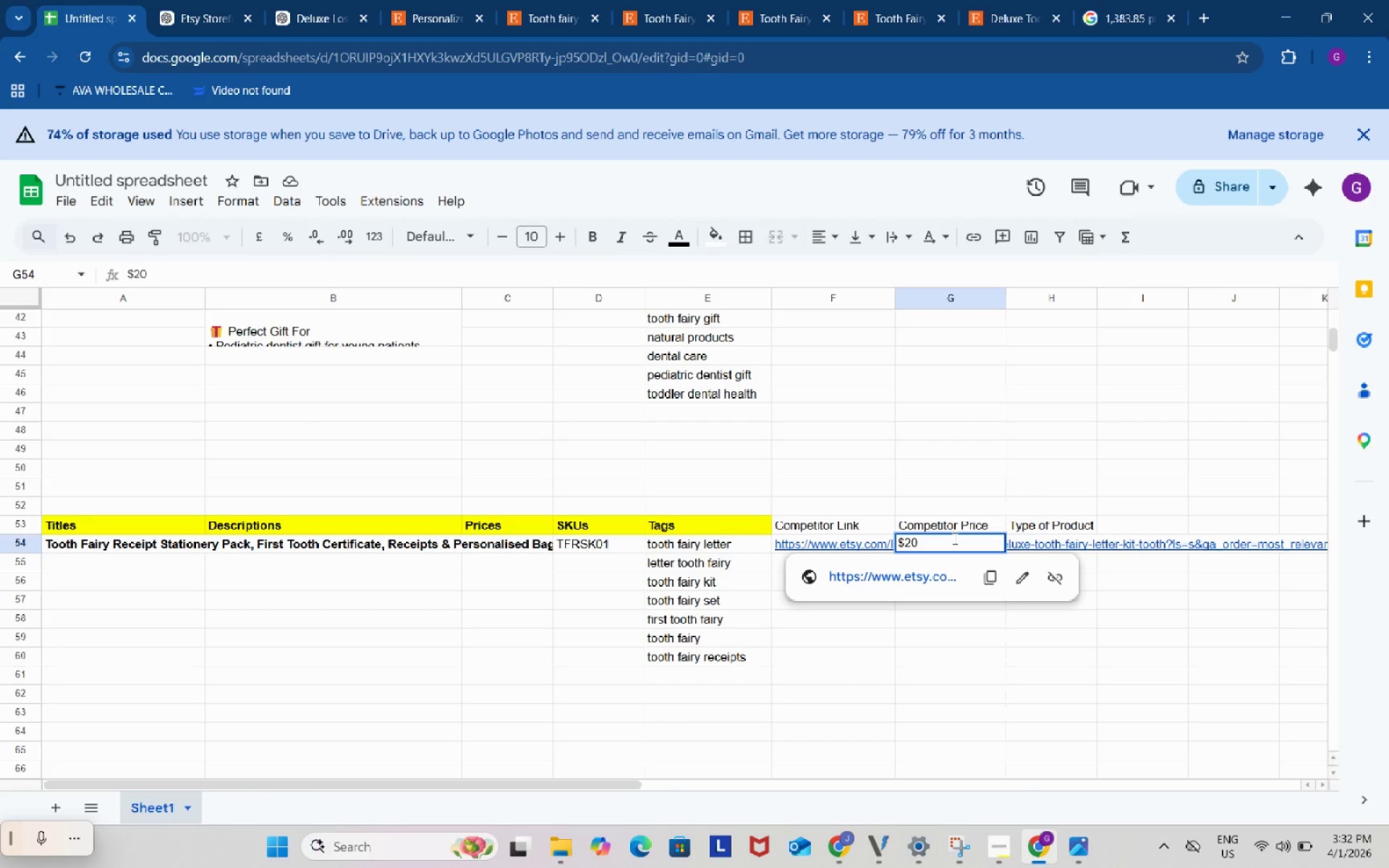 
key(Space)
 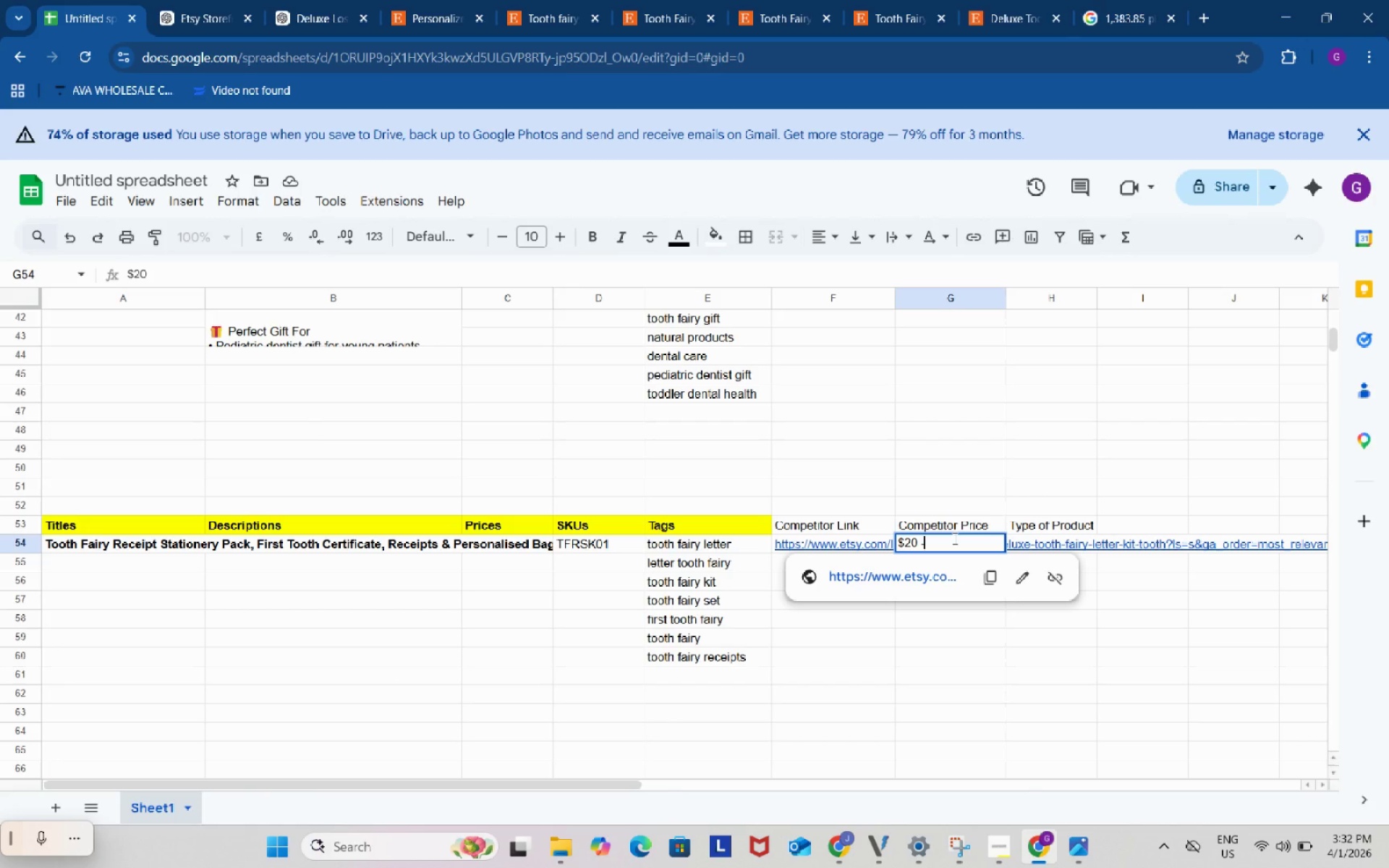 
key(NumpadSubtract)
 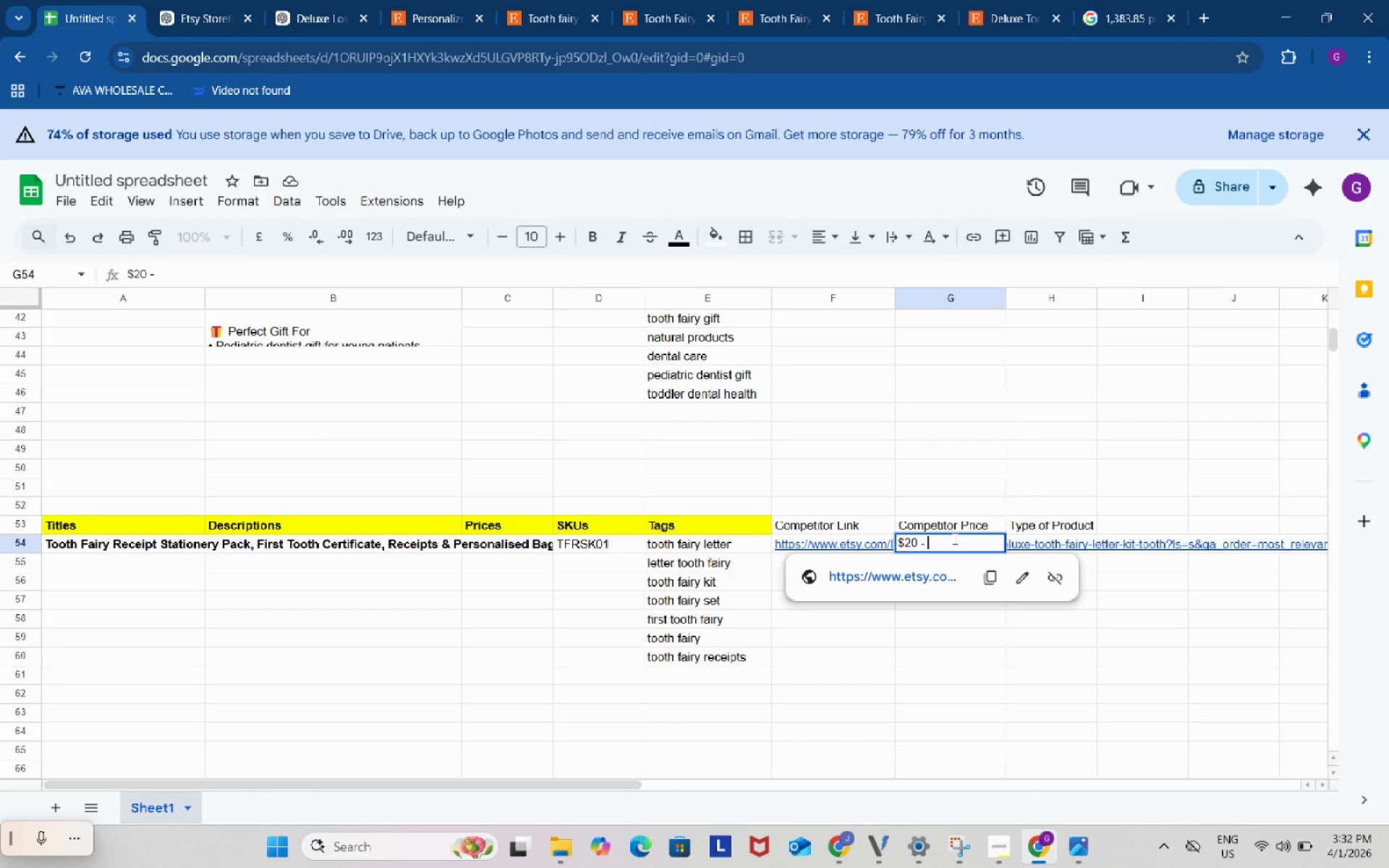 
key(Space)
 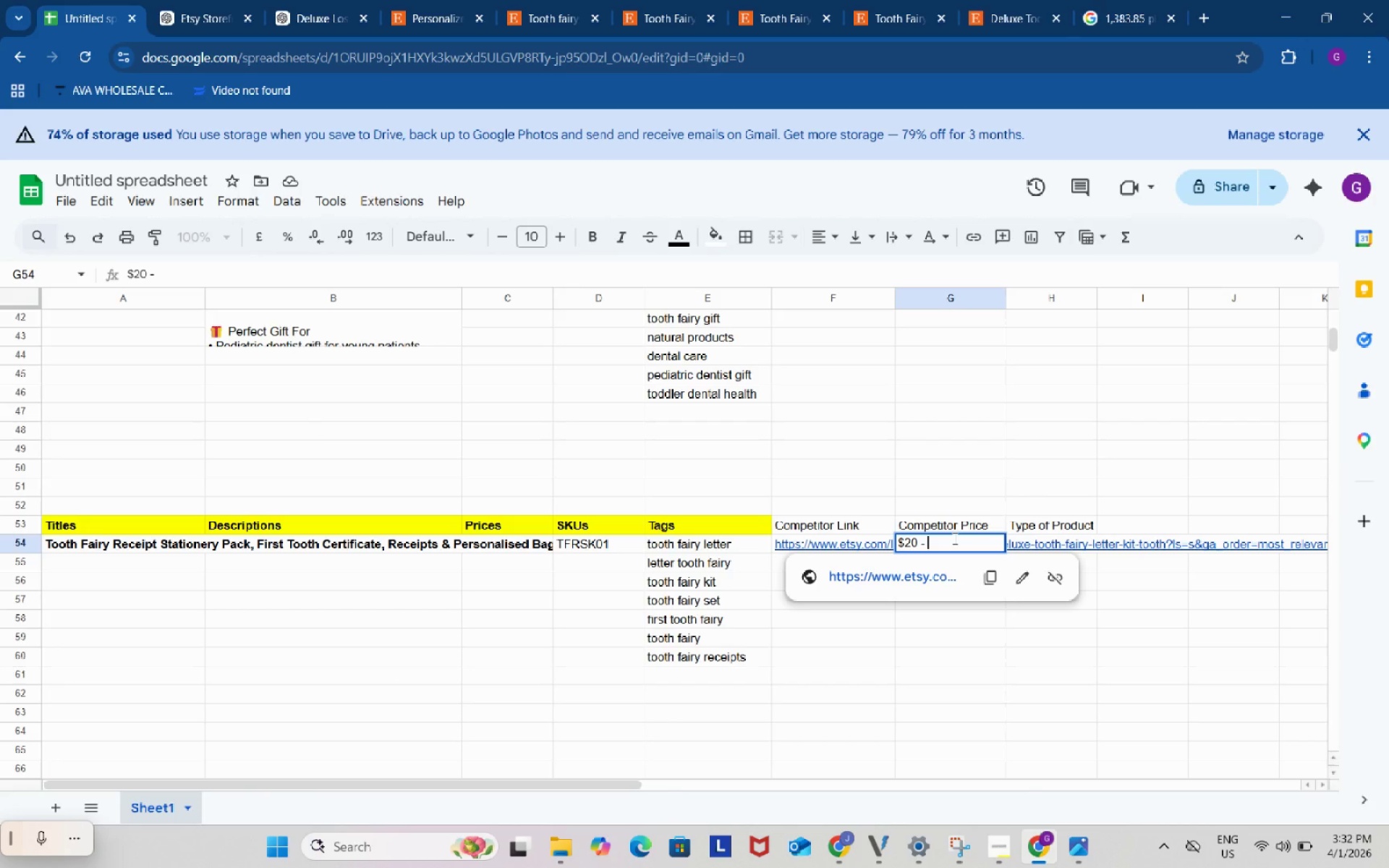 
key(Shift+5)
 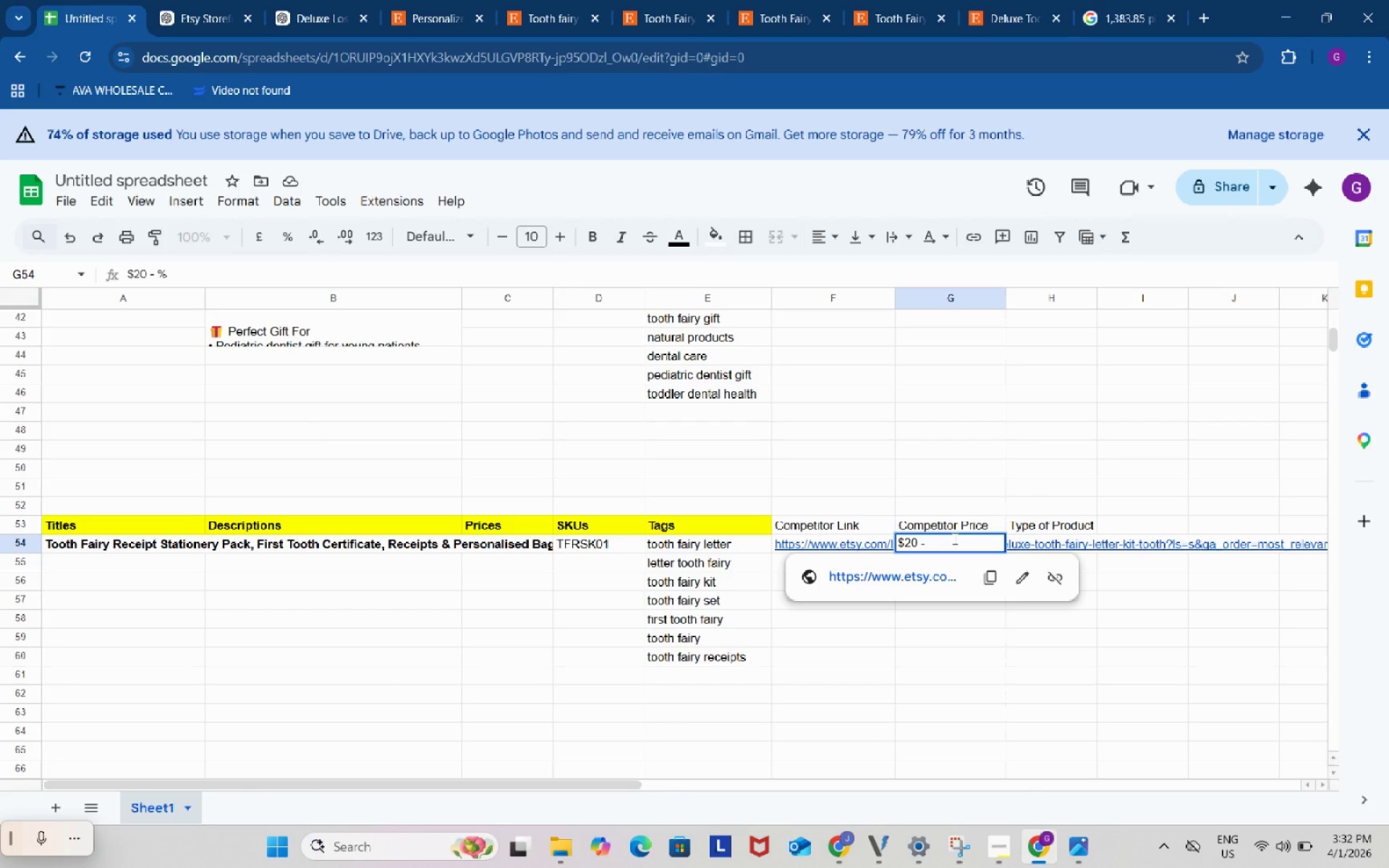 
key(Backspace)
 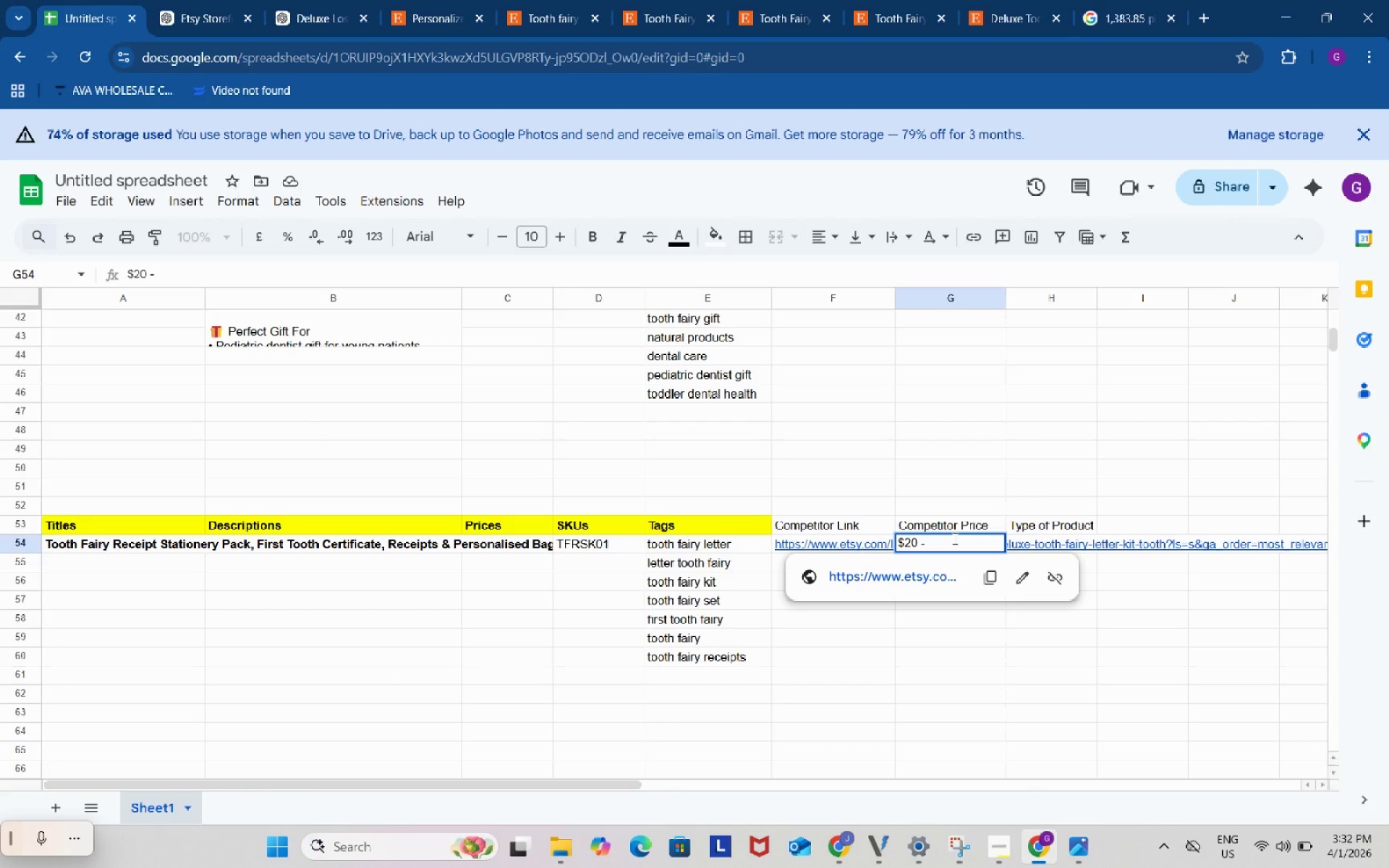 
key(Shift+4)
 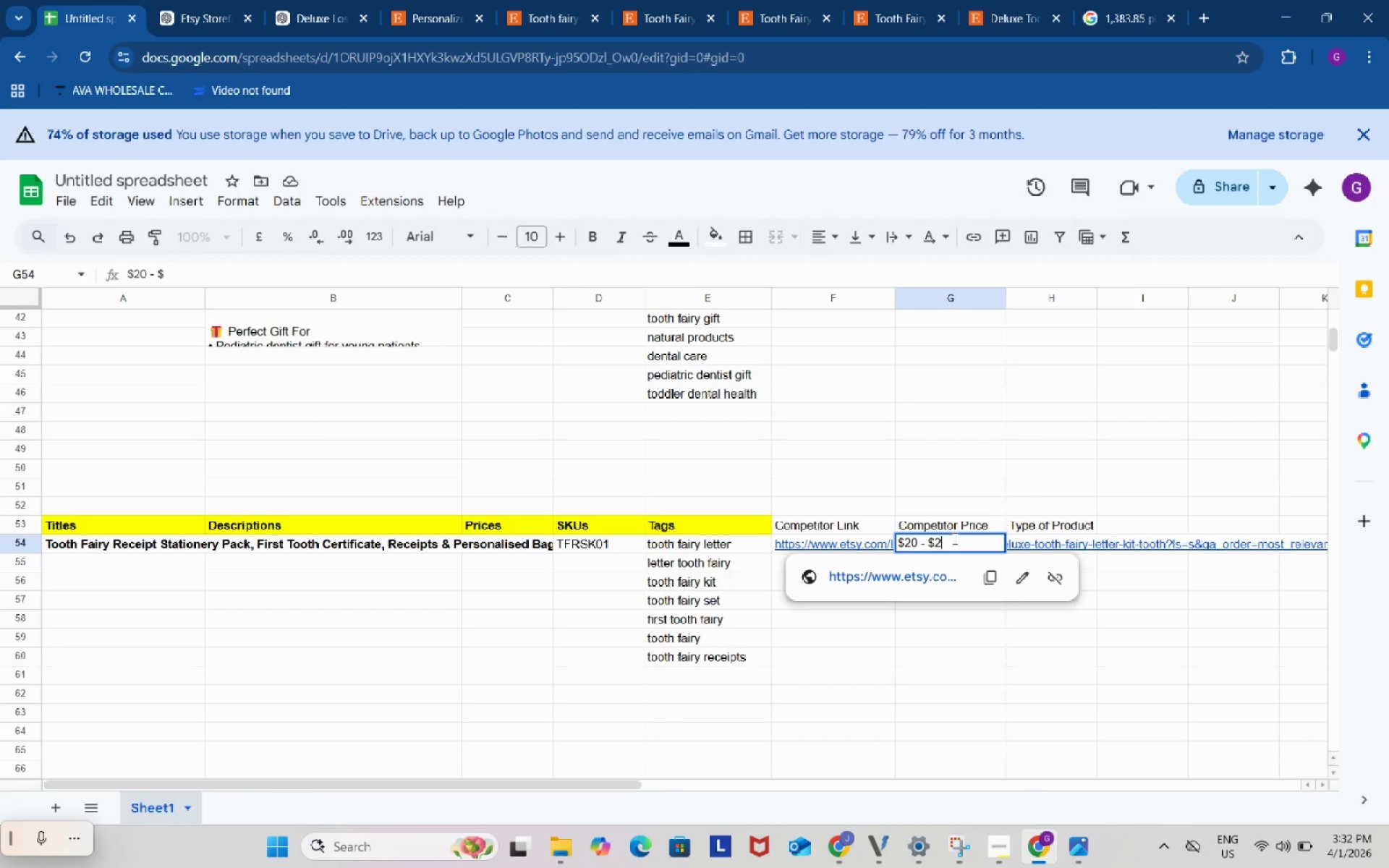 
key(Numpad2)
 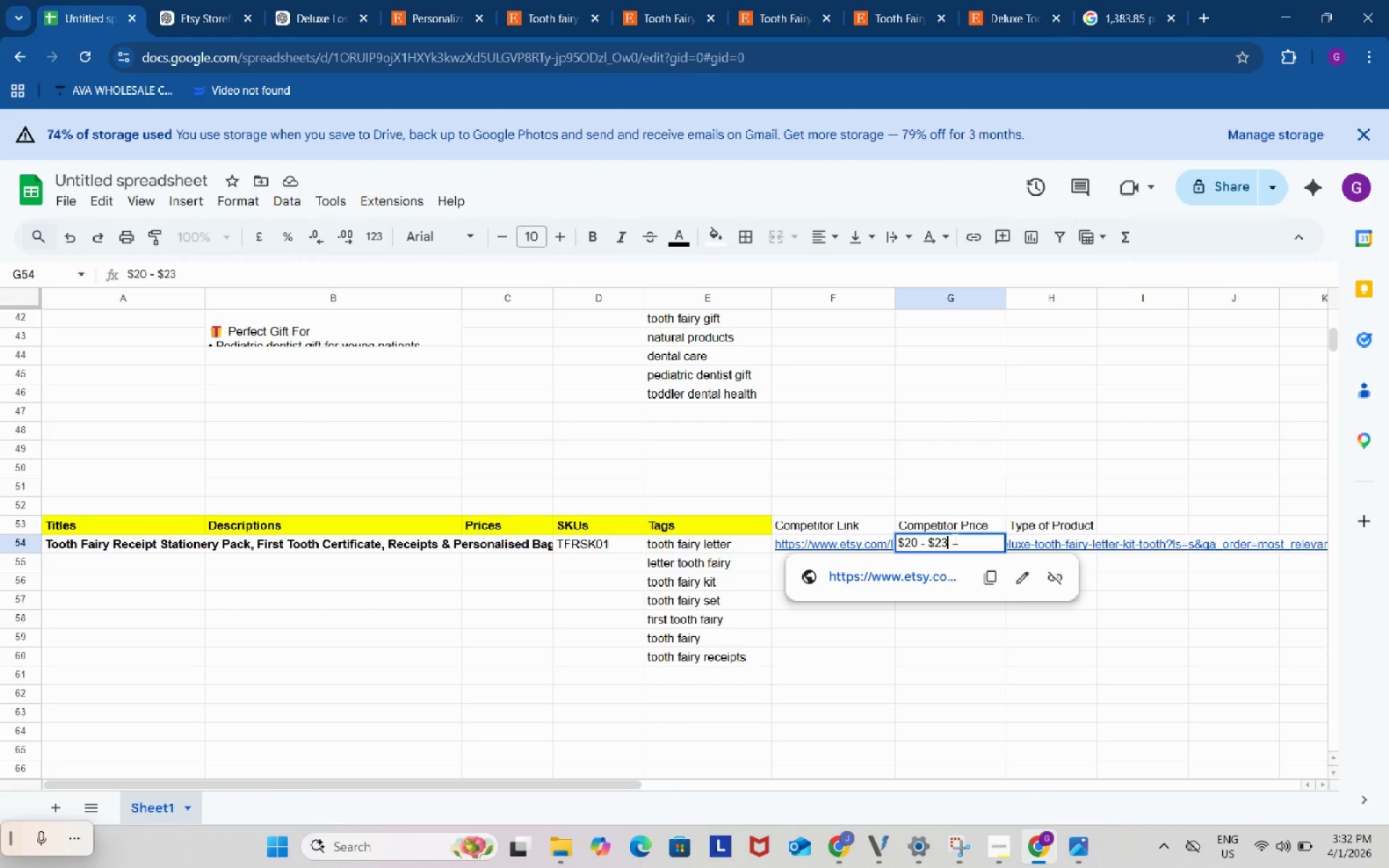 
key(Numpad3)
 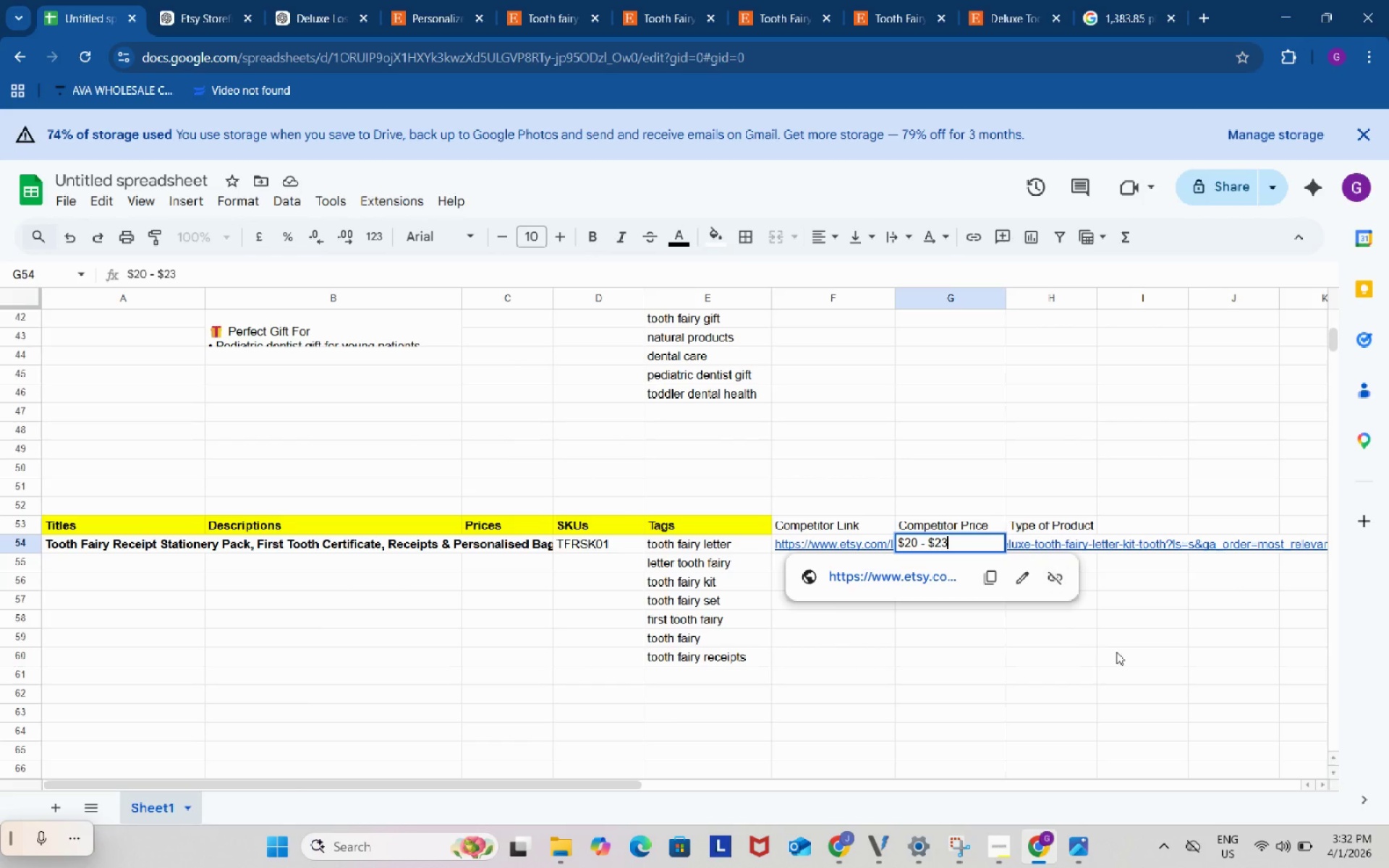 
left_click([1116, 652])
 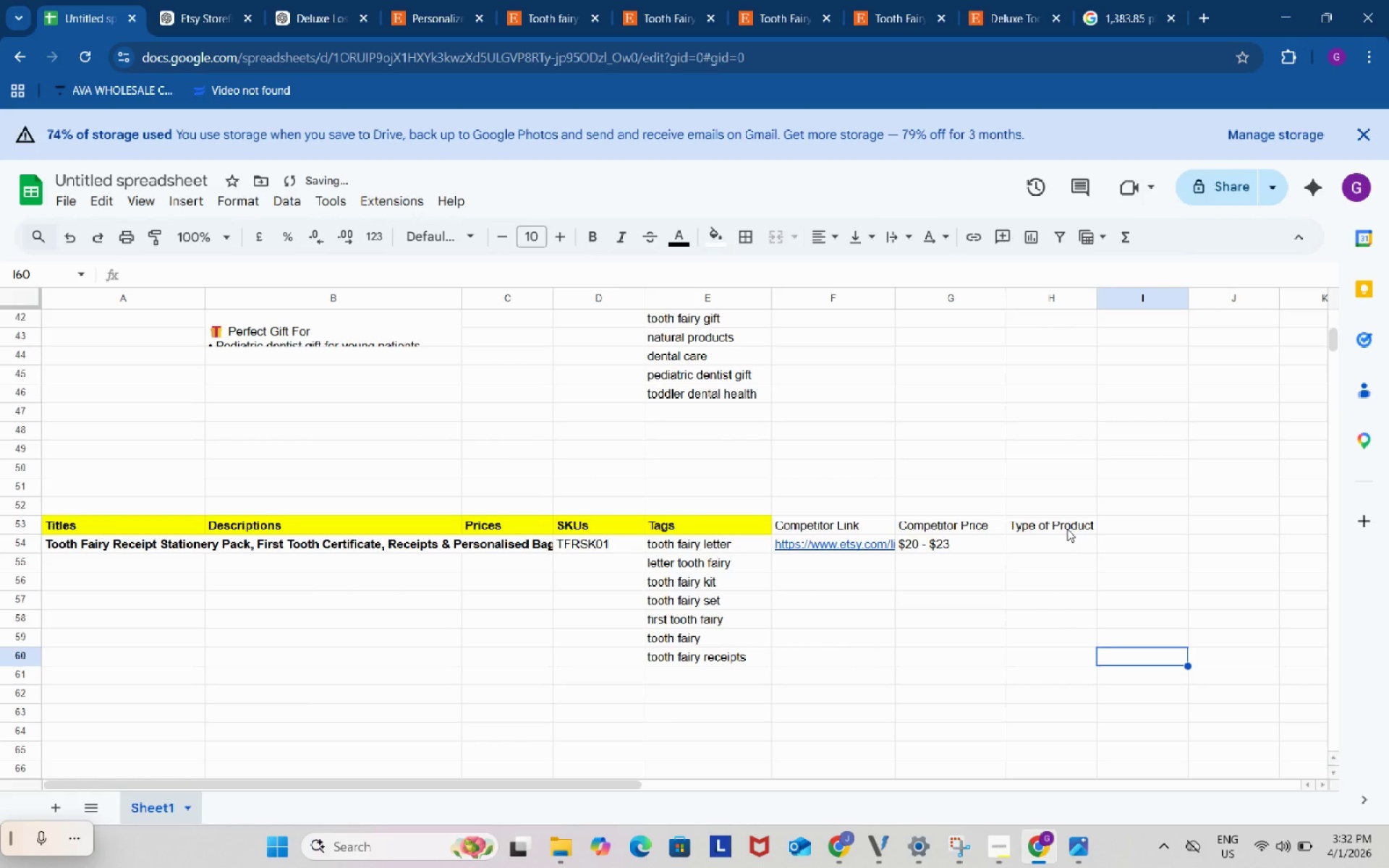 
left_click([1067, 529])
 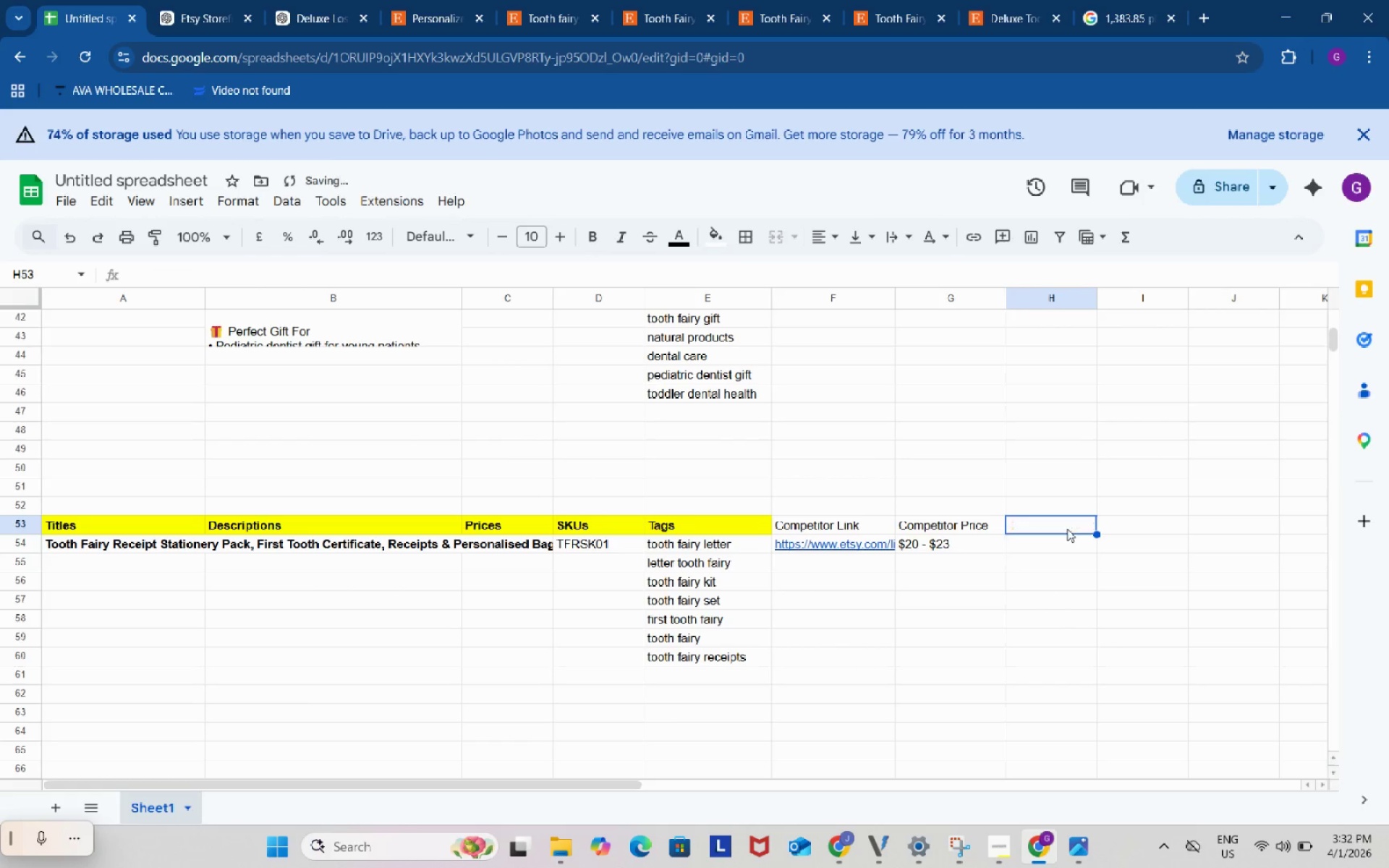 
key(Backspace)
 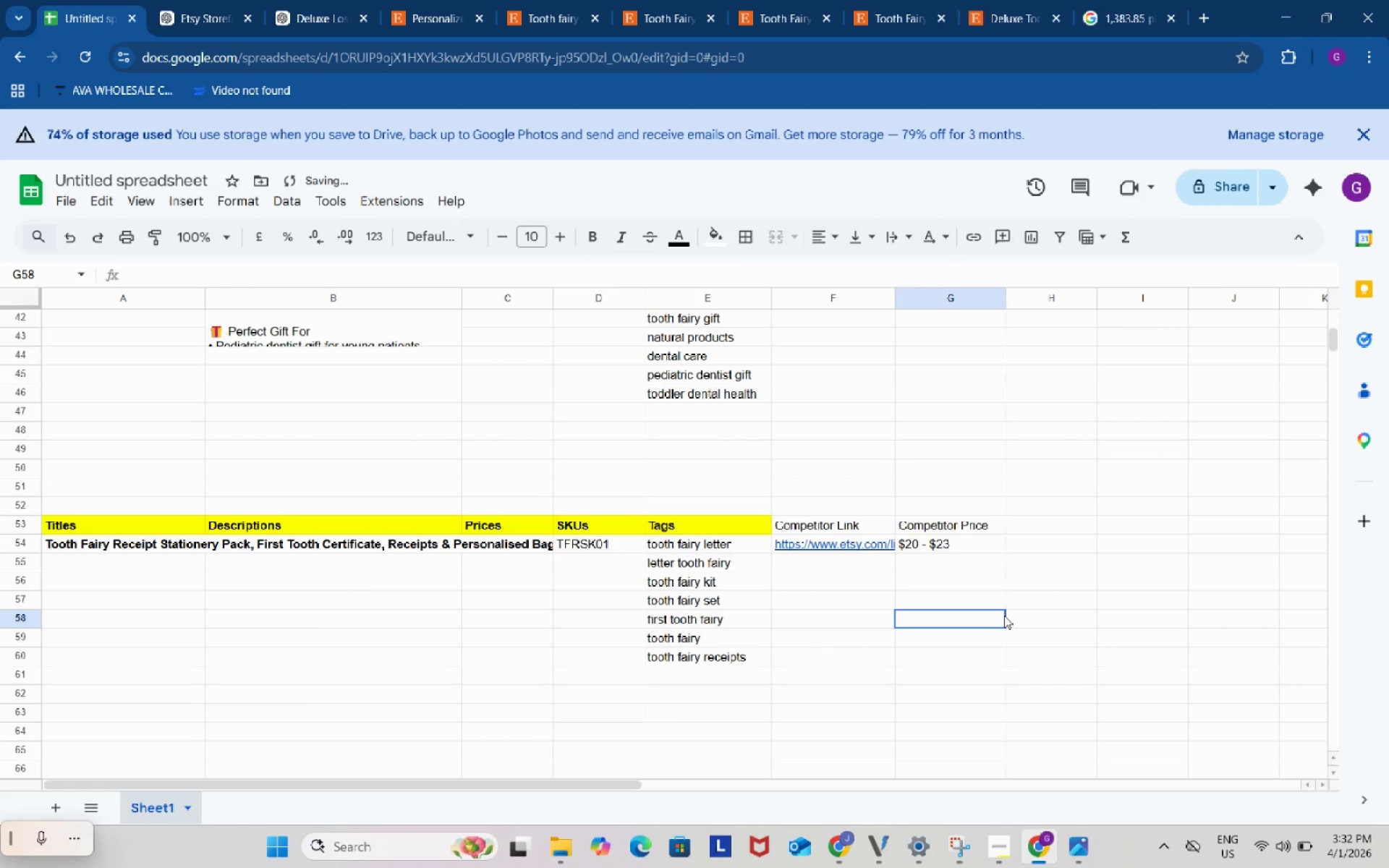 
left_click([1004, 616])
 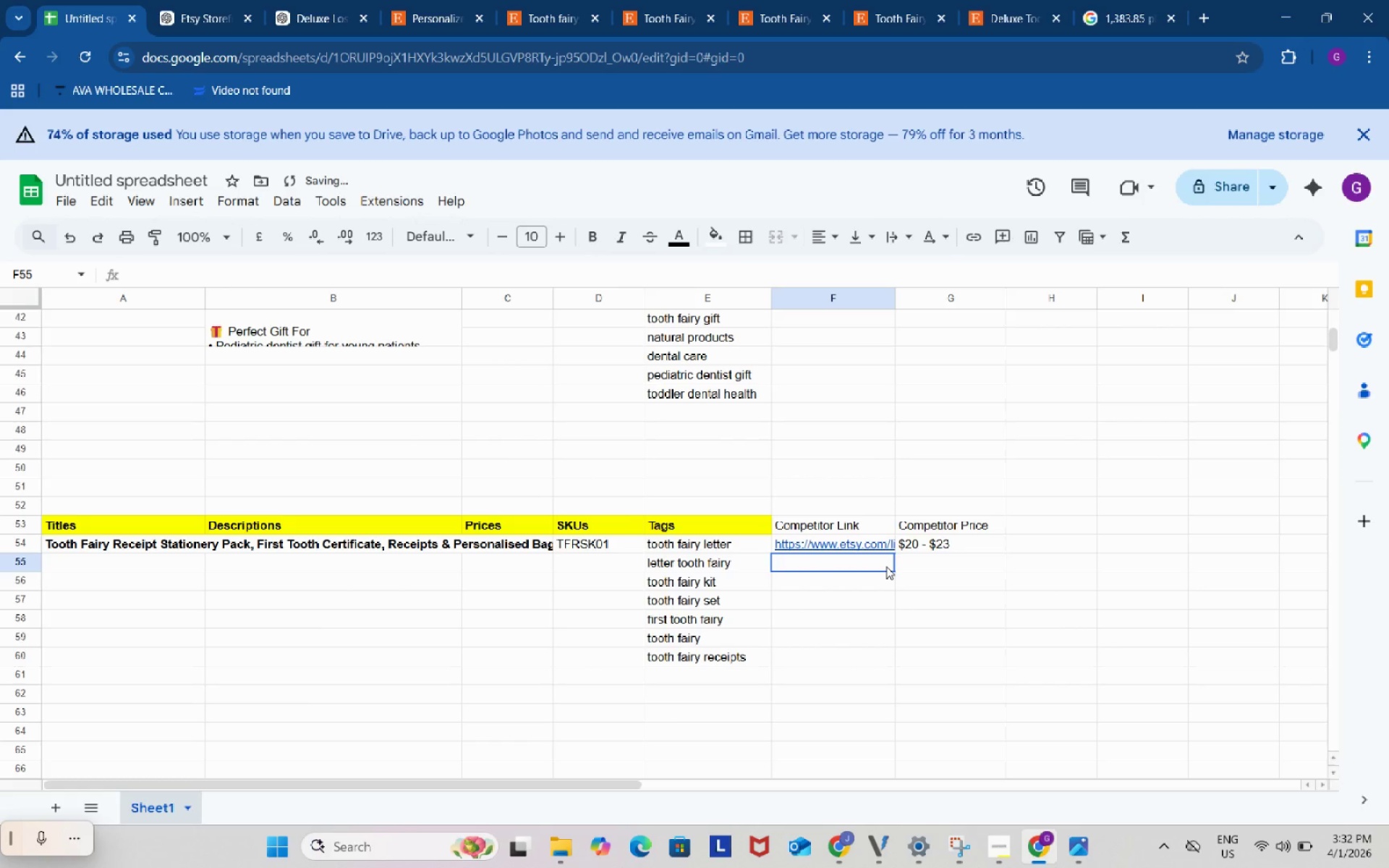 
left_click([886, 566])
 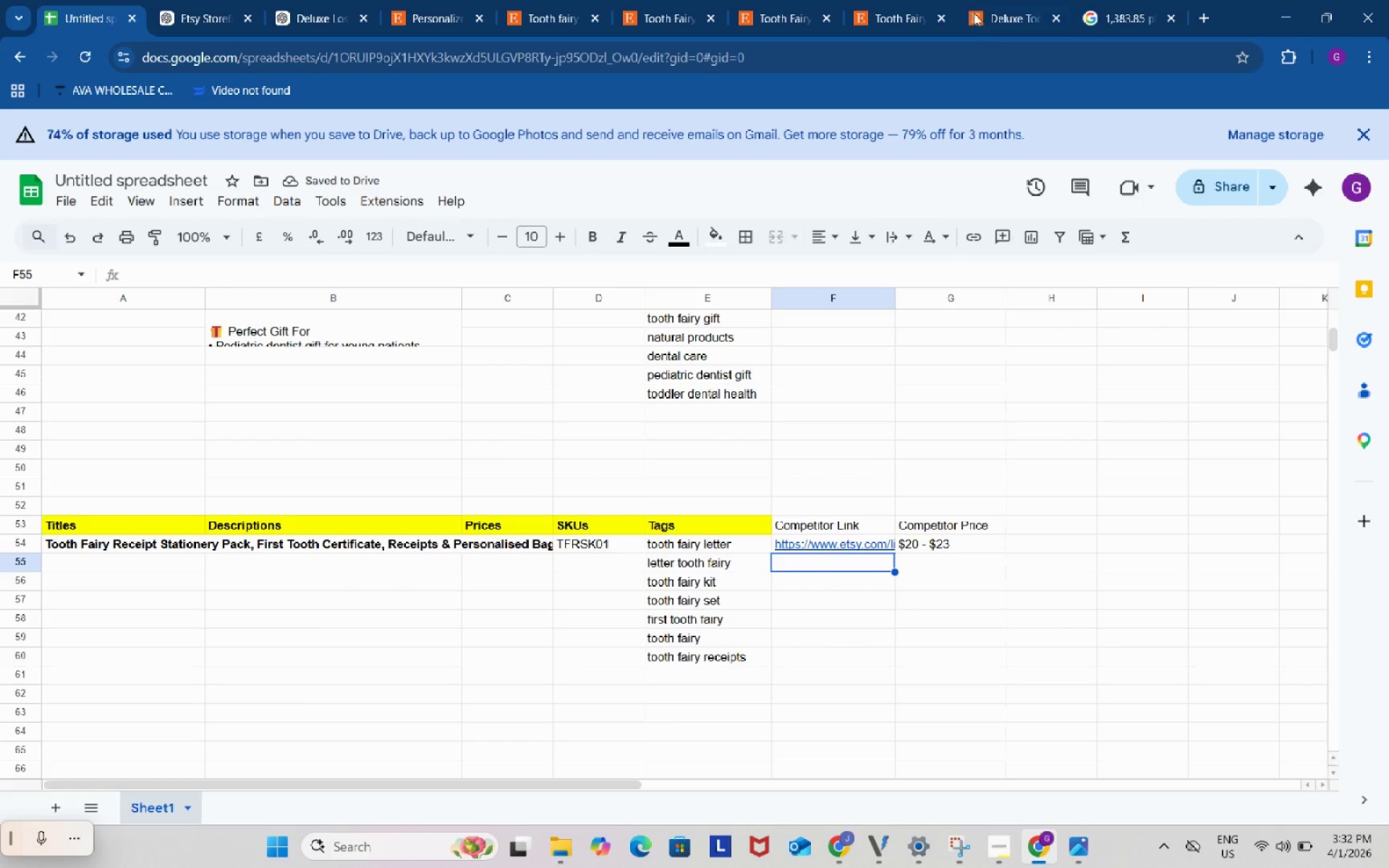 
left_click([932, 0])
 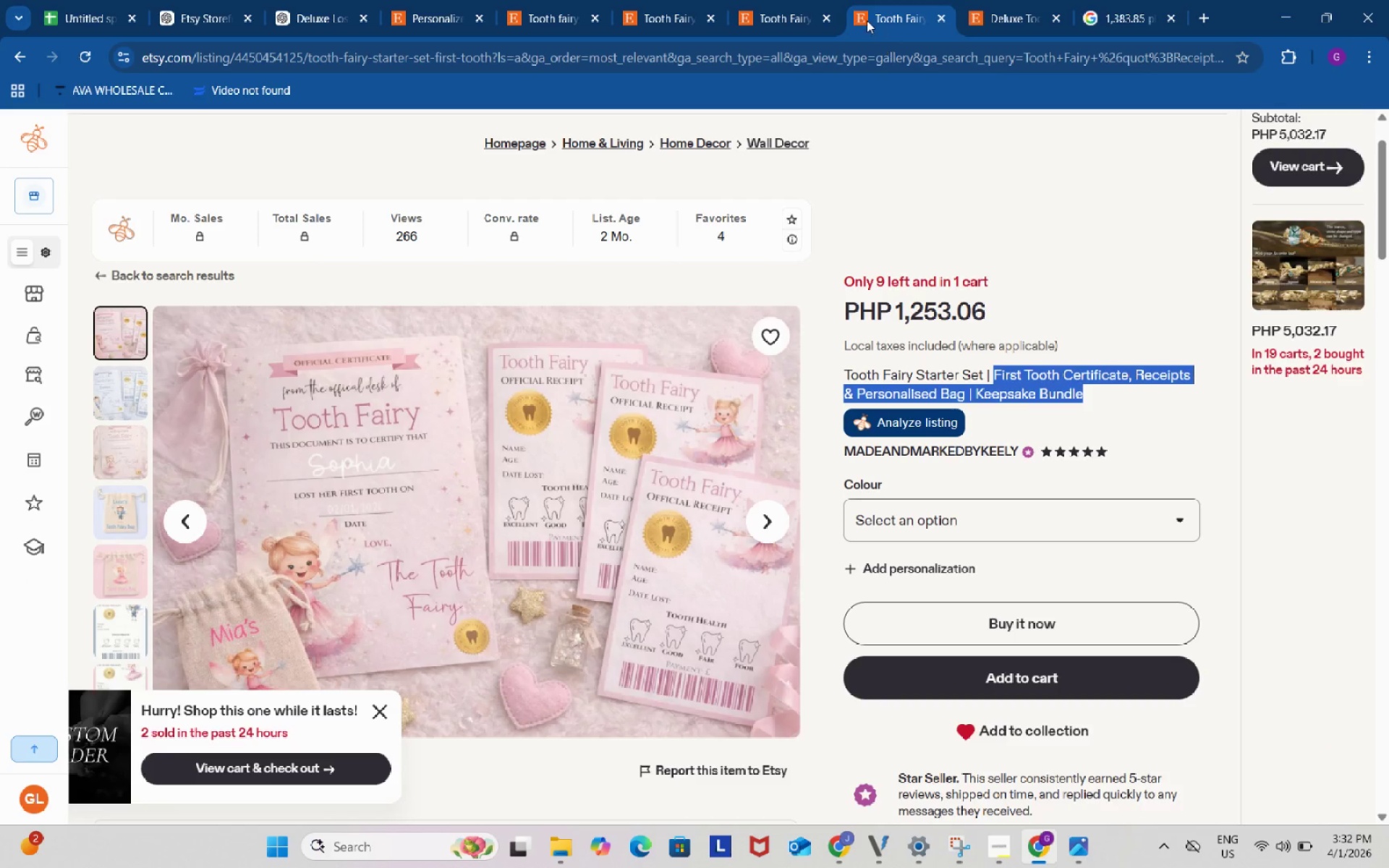 
left_click([797, 0])
 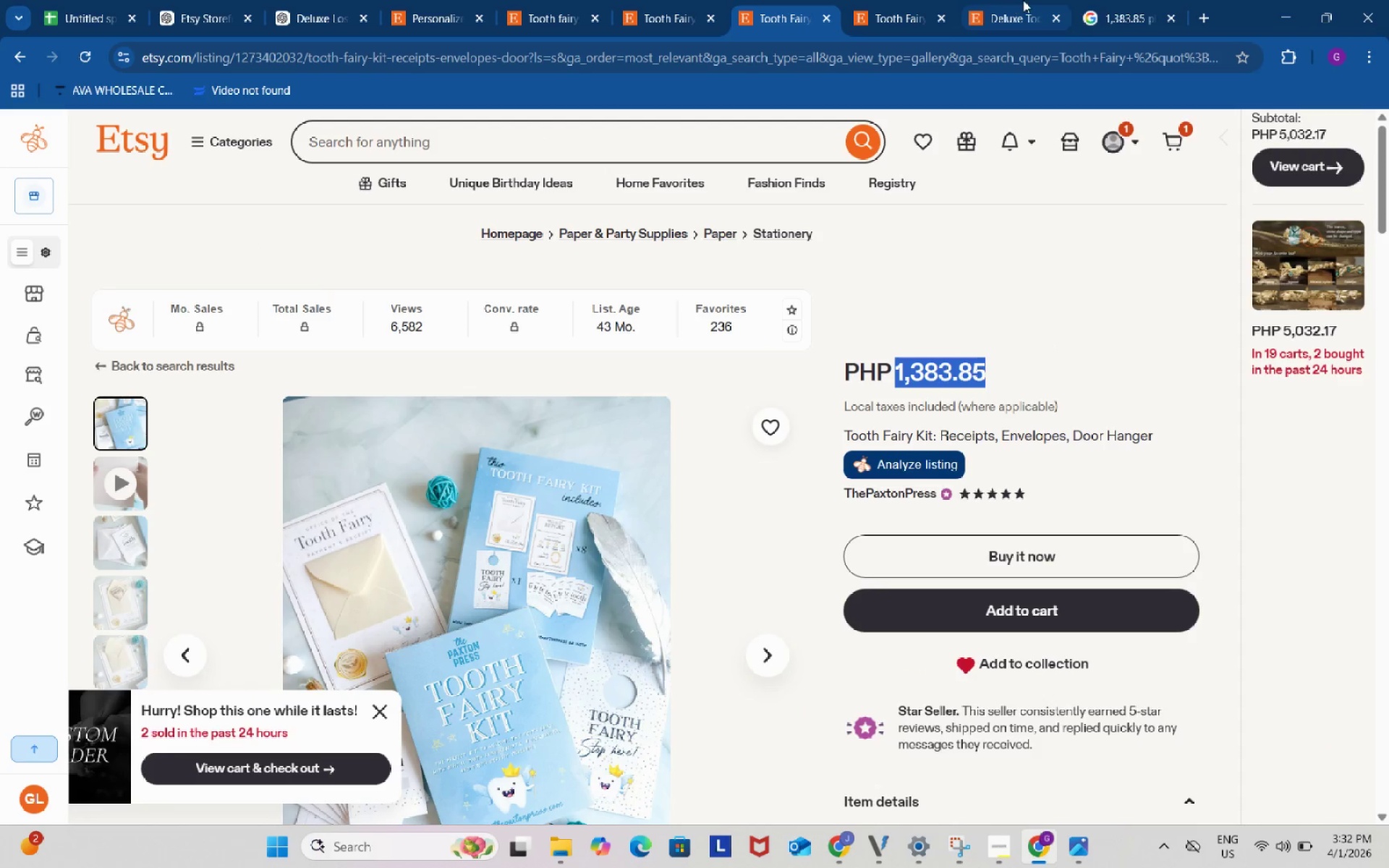 
left_click([1023, 0])
 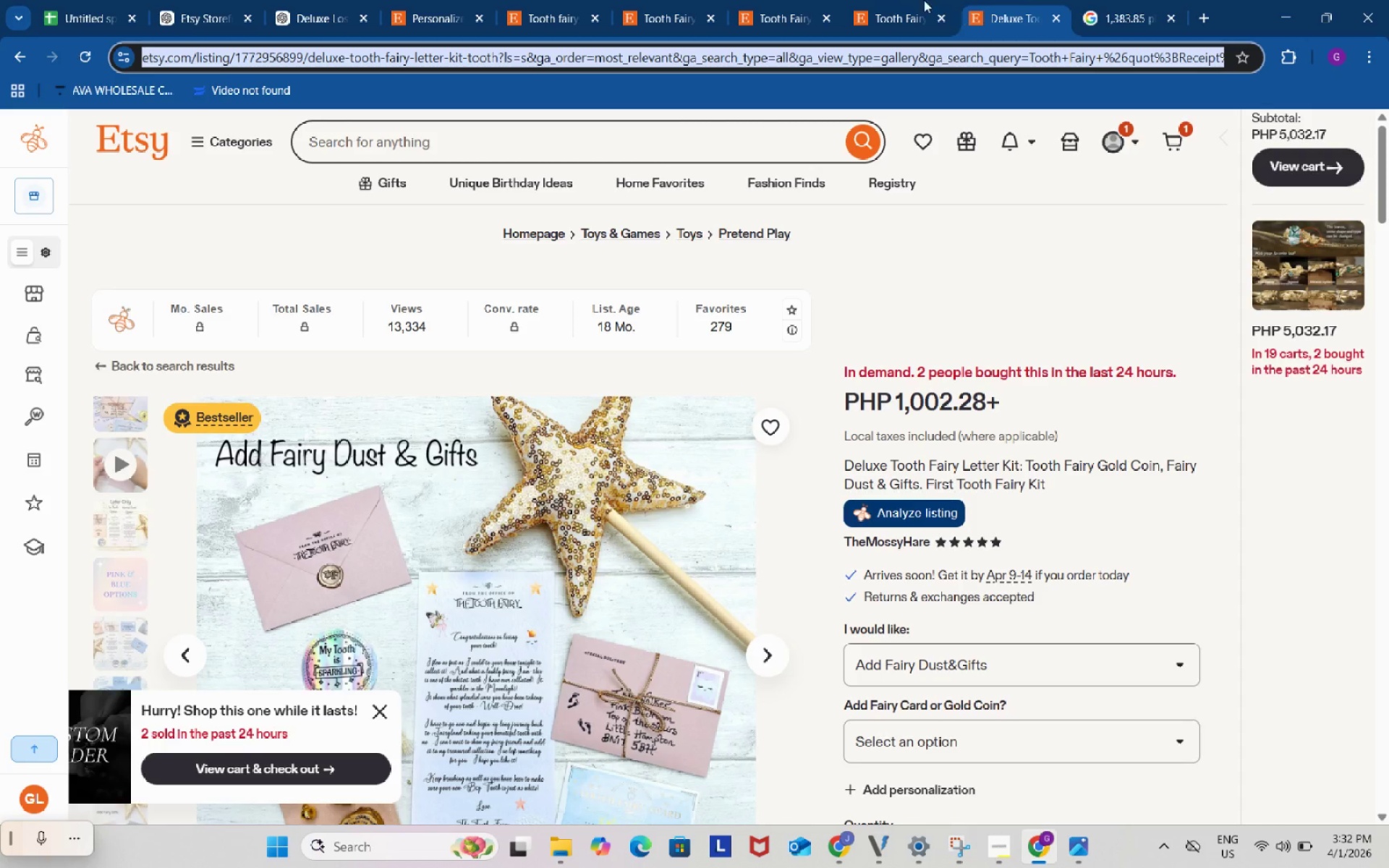 
left_click([799, 0])
 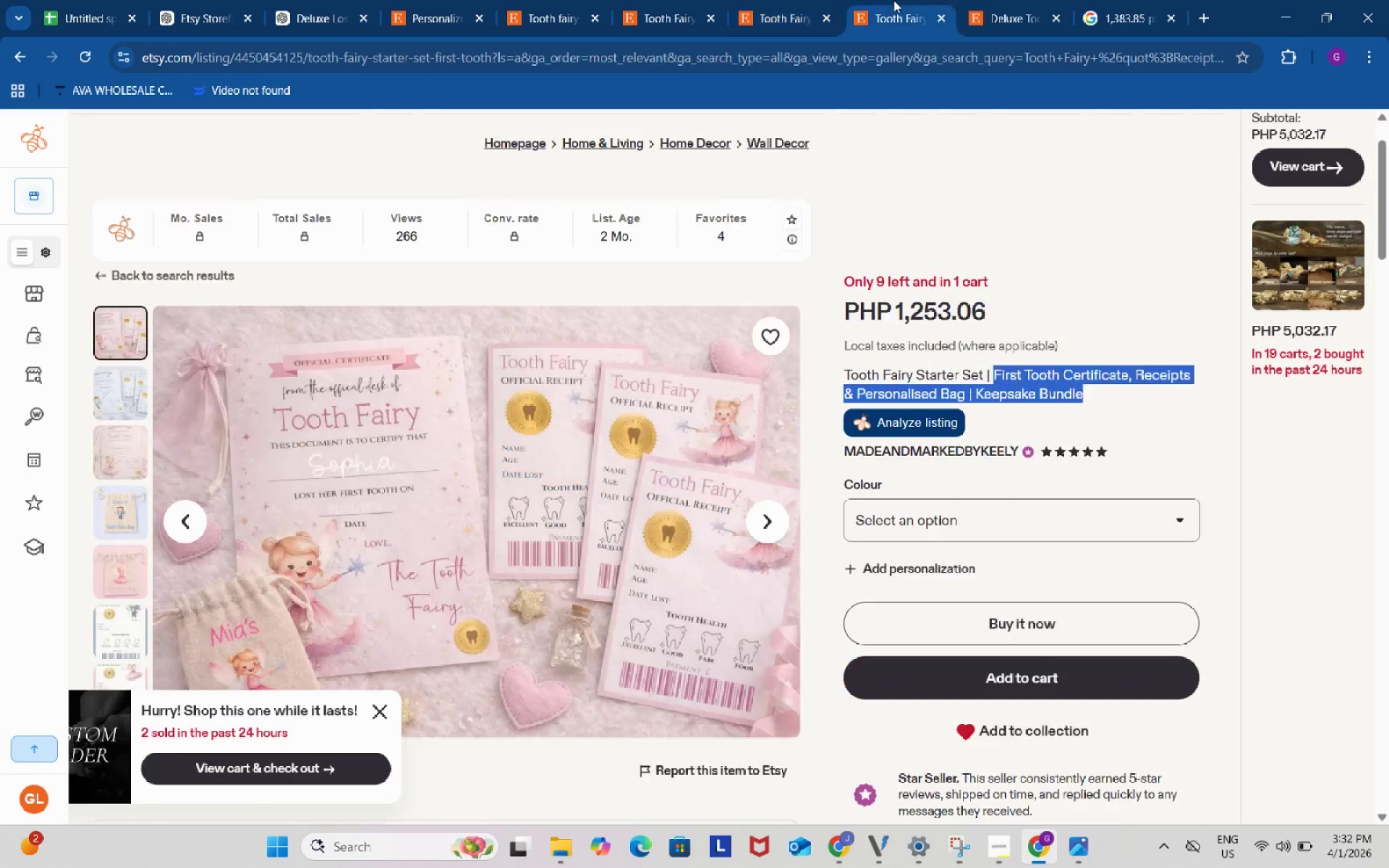 
left_click([893, 0])
 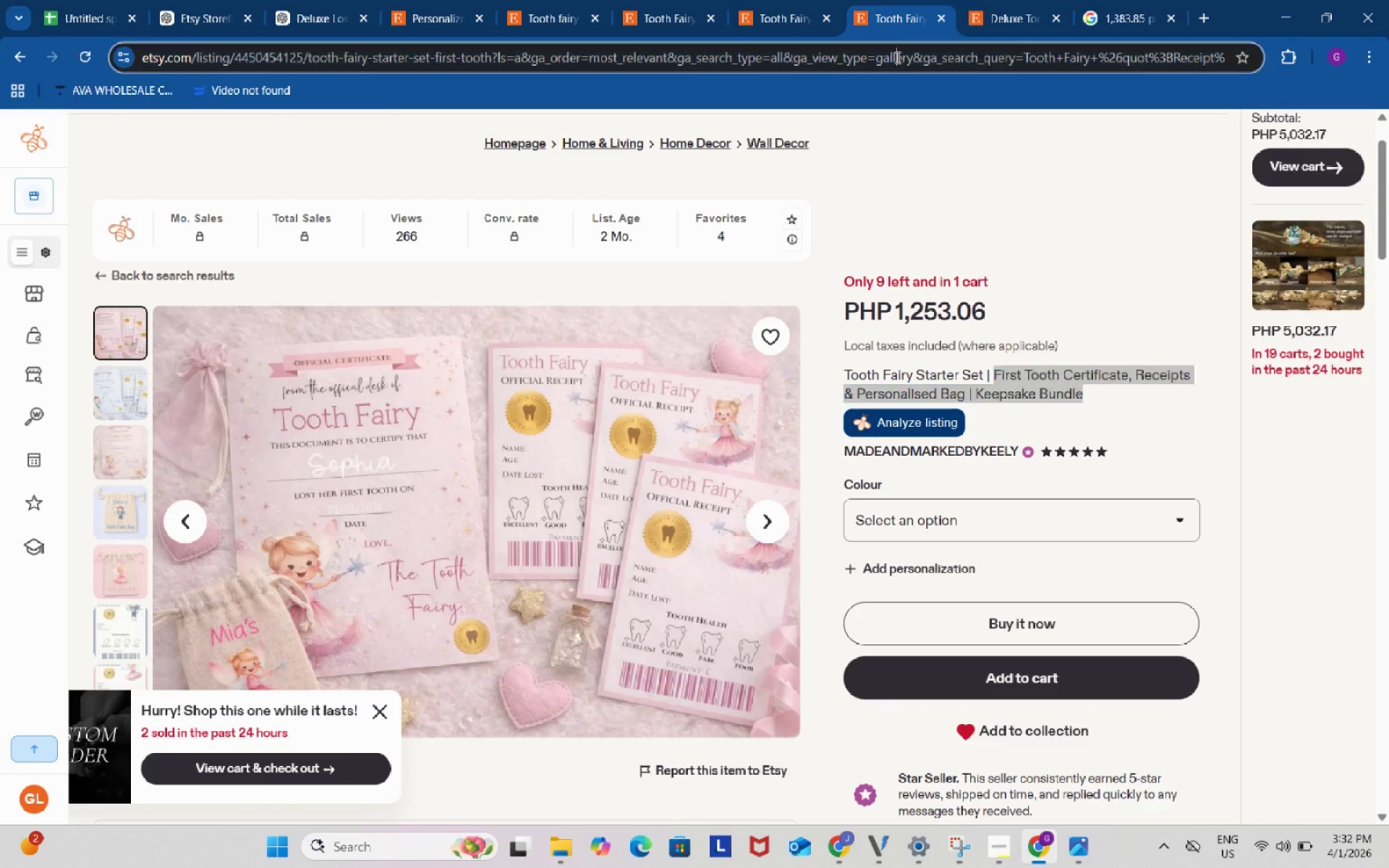 
left_click([896, 57])
 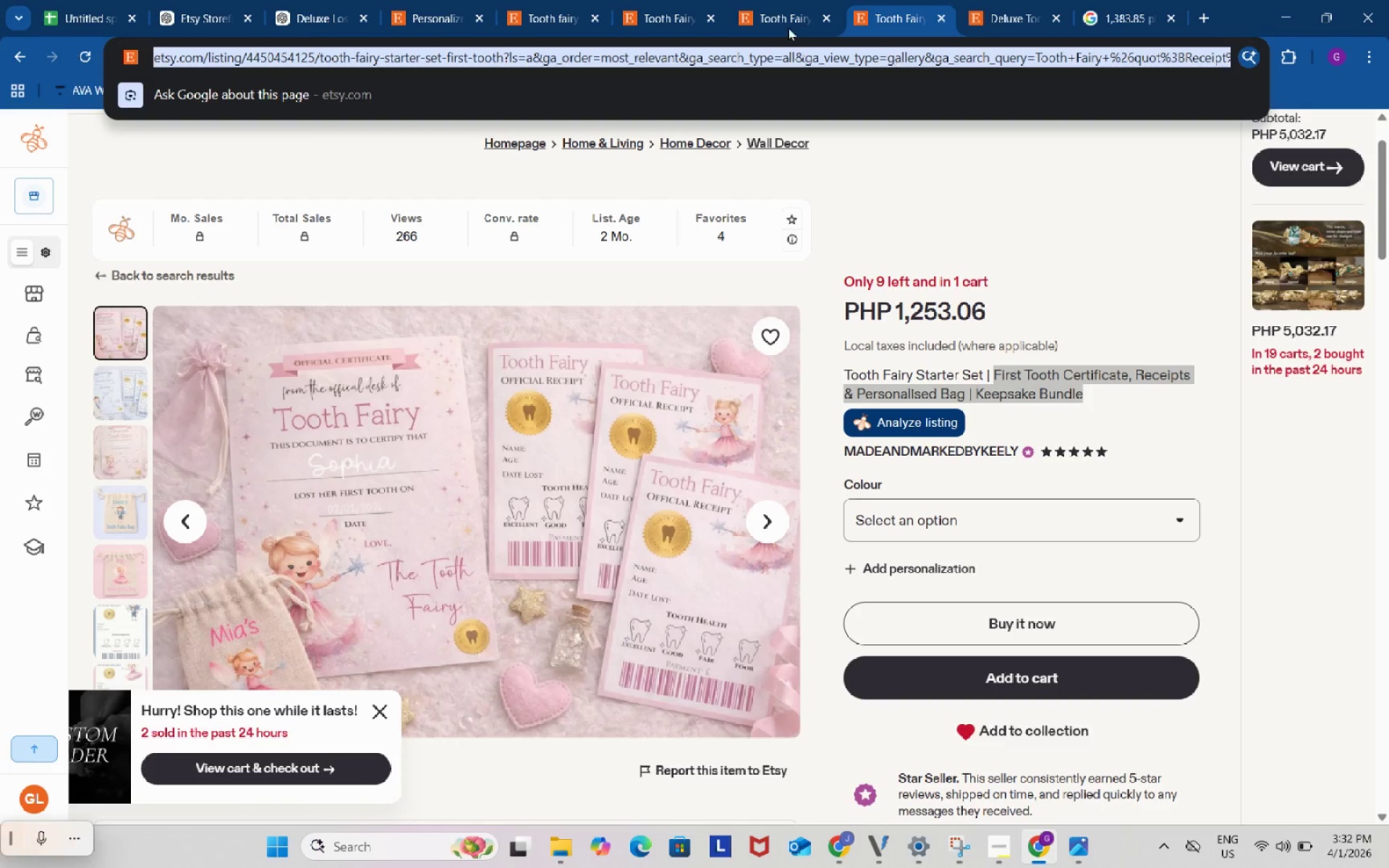 
key(Control+C)
 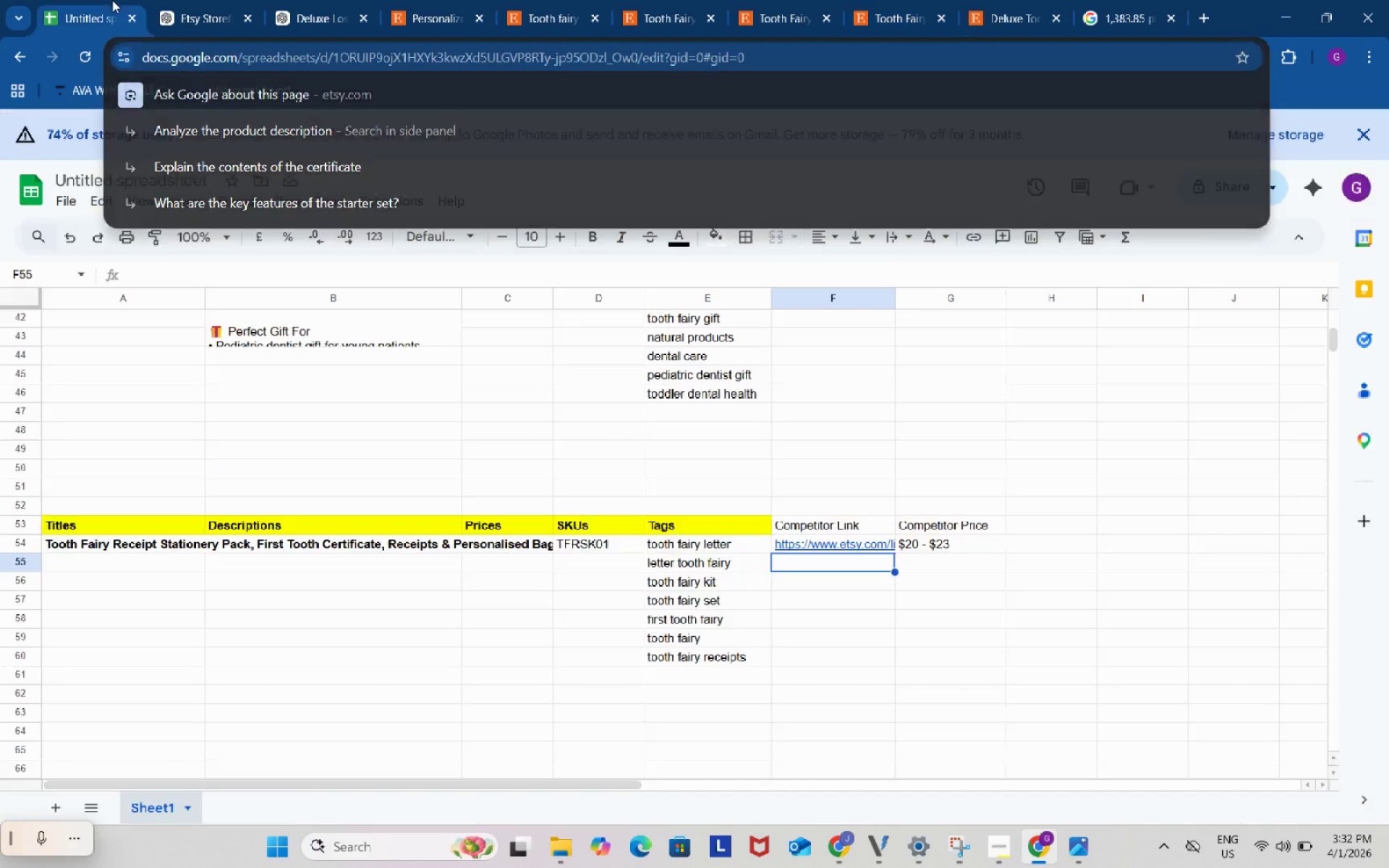 
left_click([112, 0])
 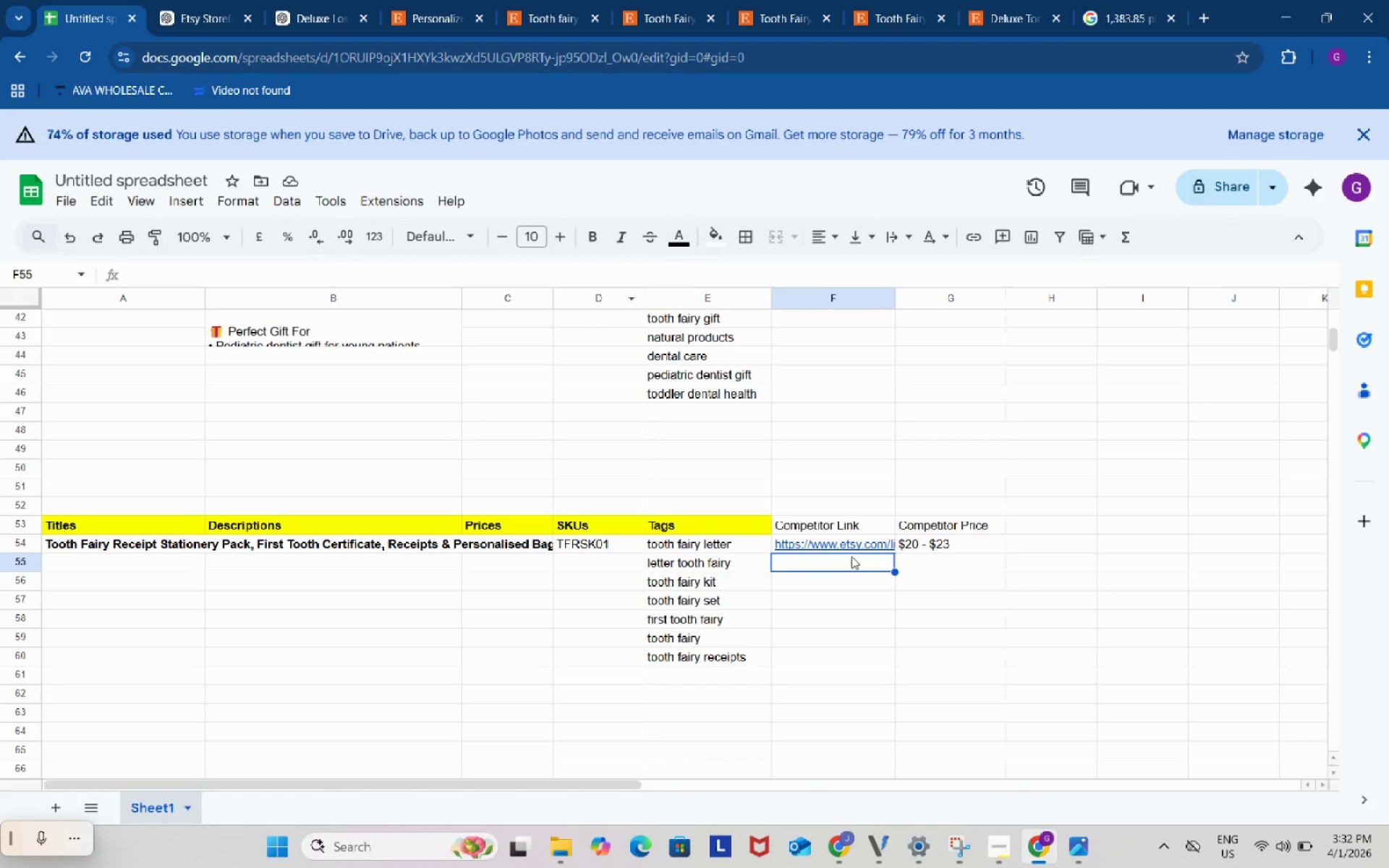 
key(Control+ControlLeft)
 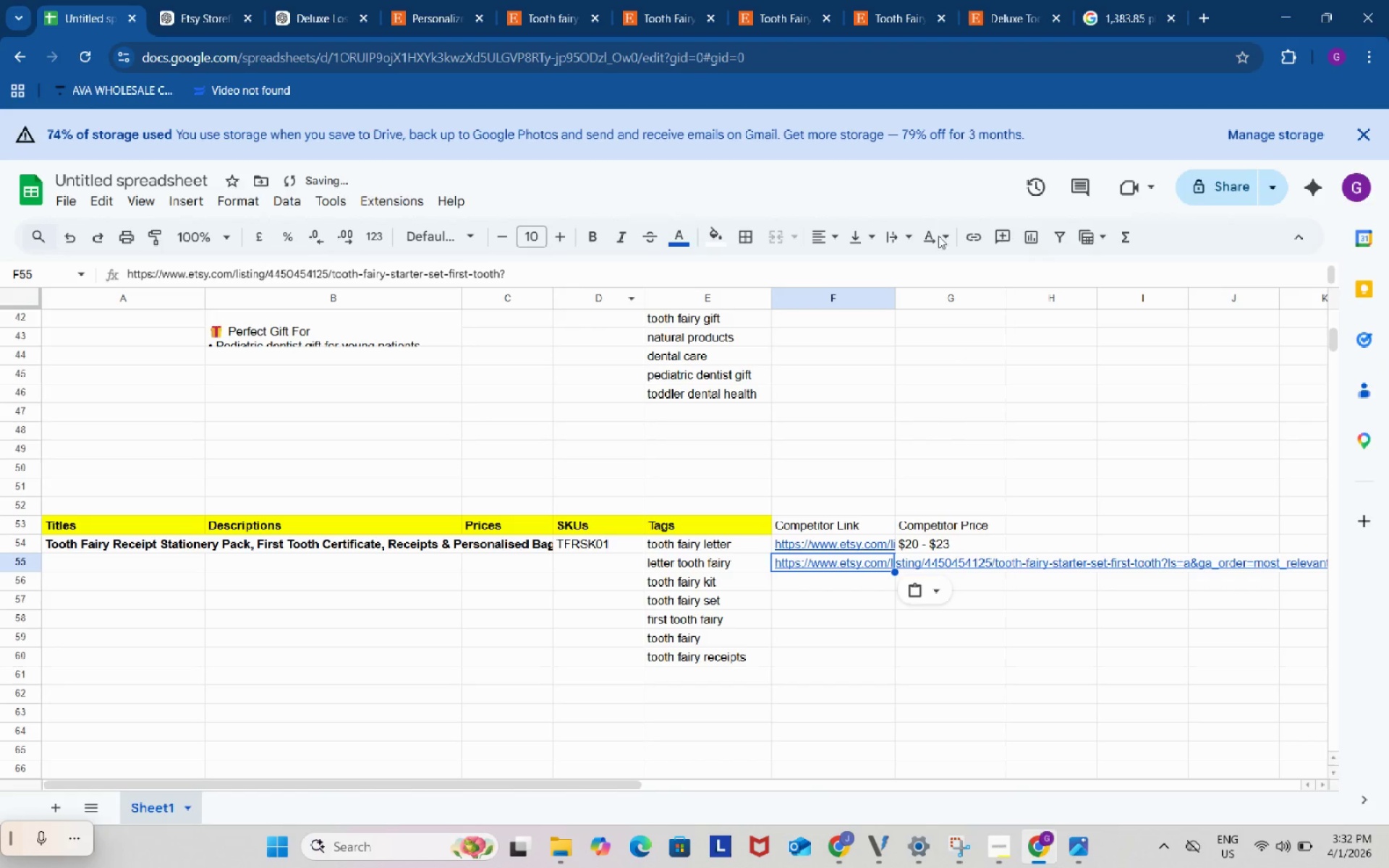 
key(Control+V)
 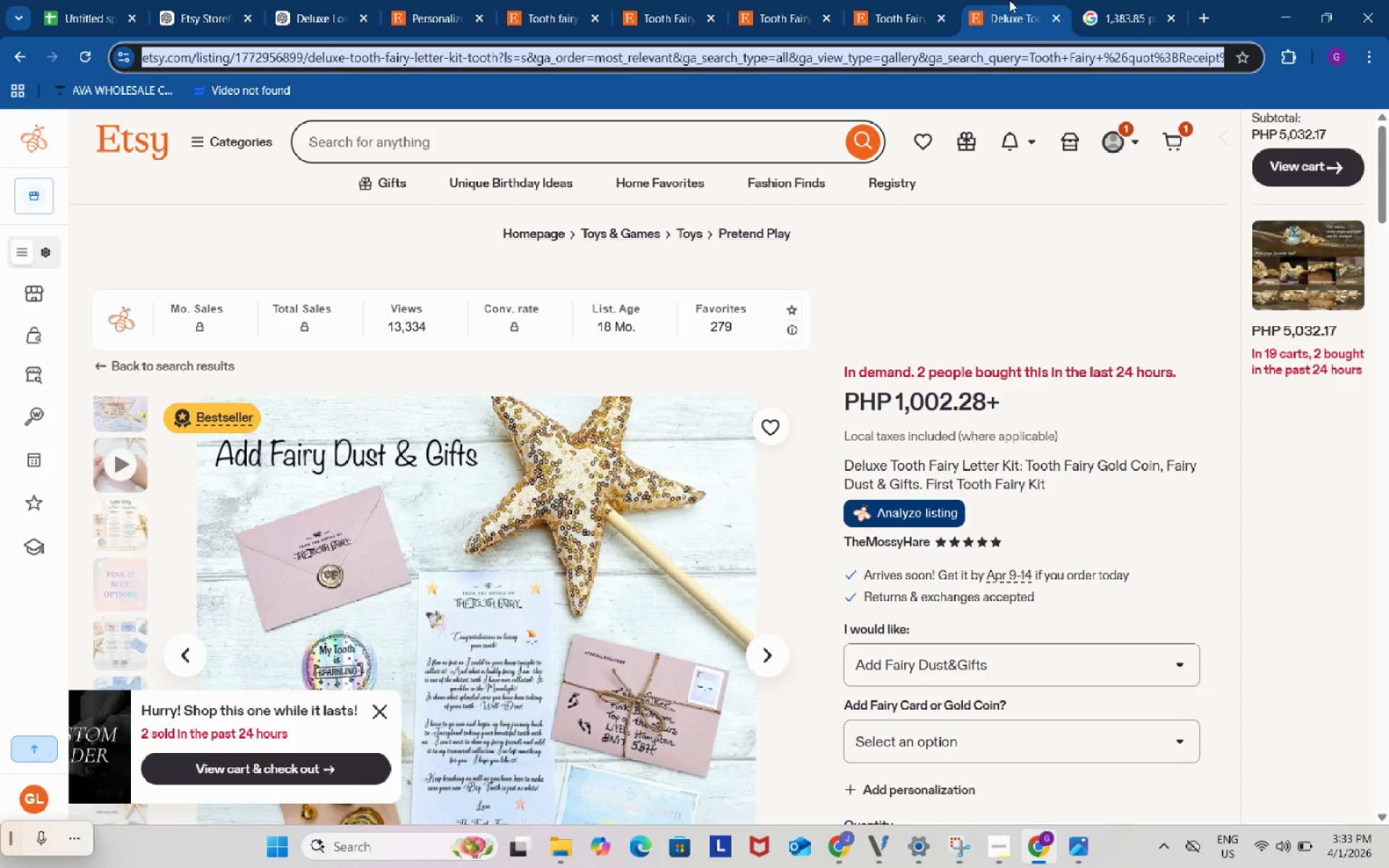 
double_click([888, 0])
 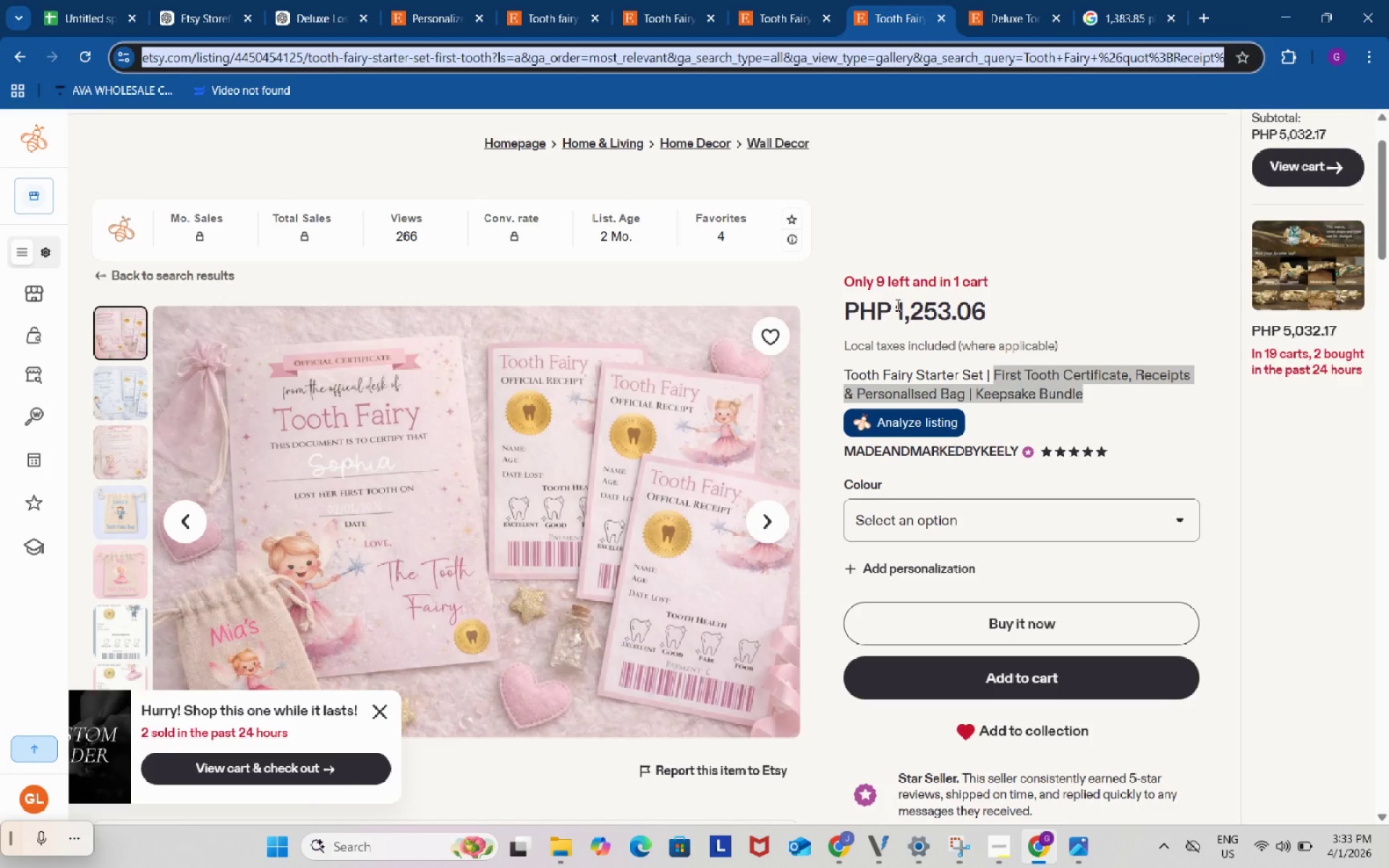 
left_click_drag(start_coordinate=[896, 305], to_coordinate=[982, 326])
 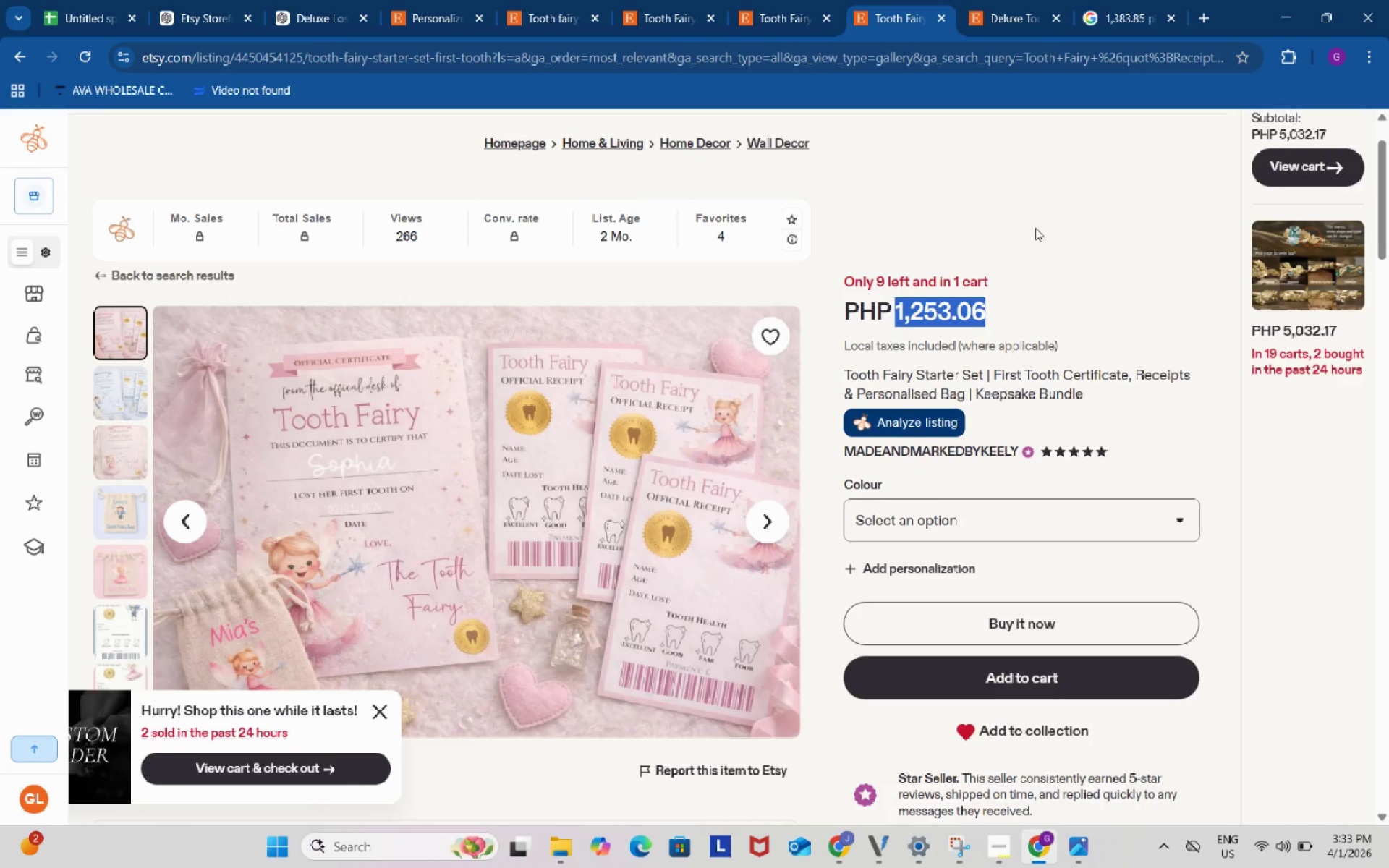 
key(Control+C)
 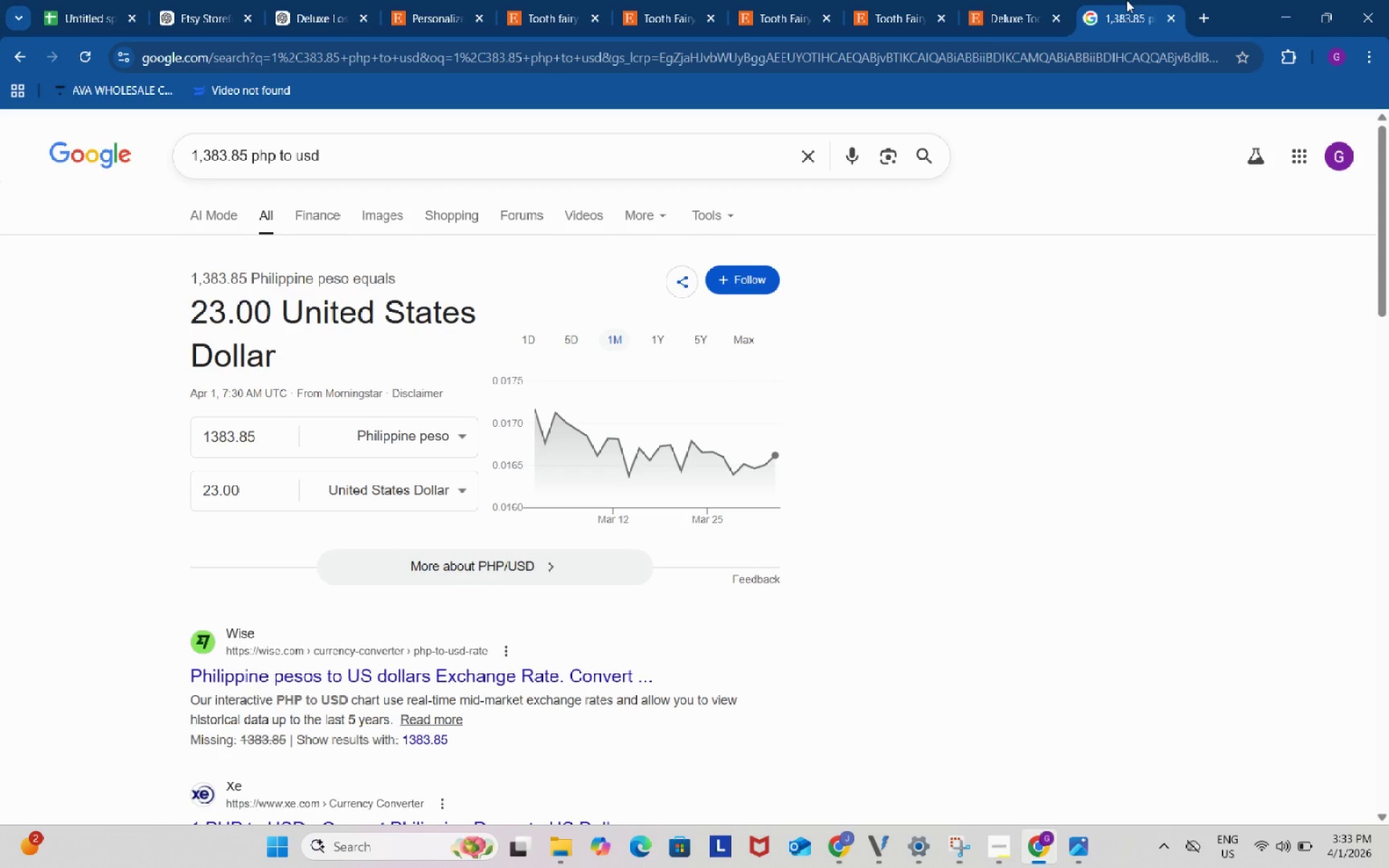 
left_click([1126, 0])
 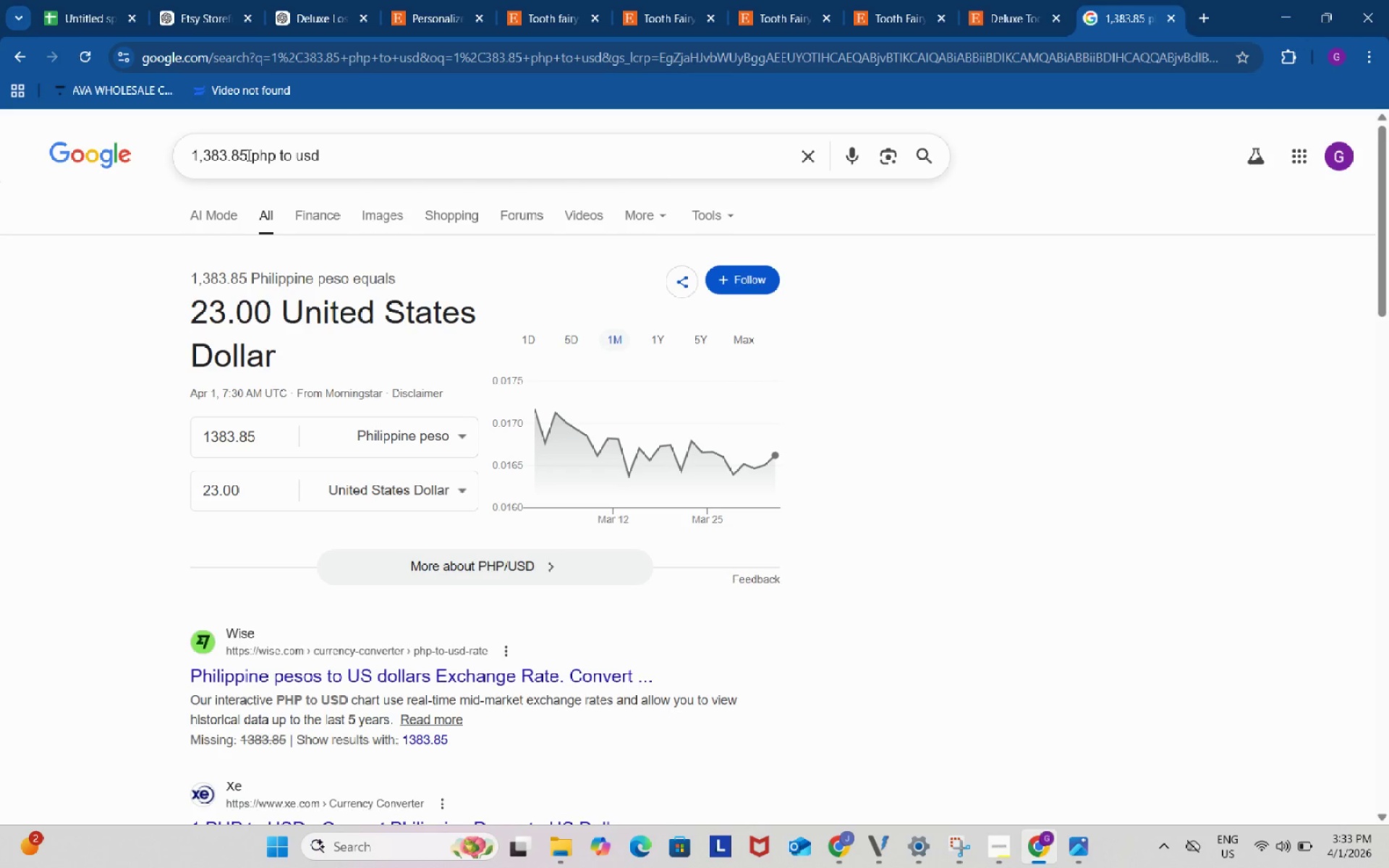 
left_click_drag(start_coordinate=[247, 155], to_coordinate=[186, 156])
 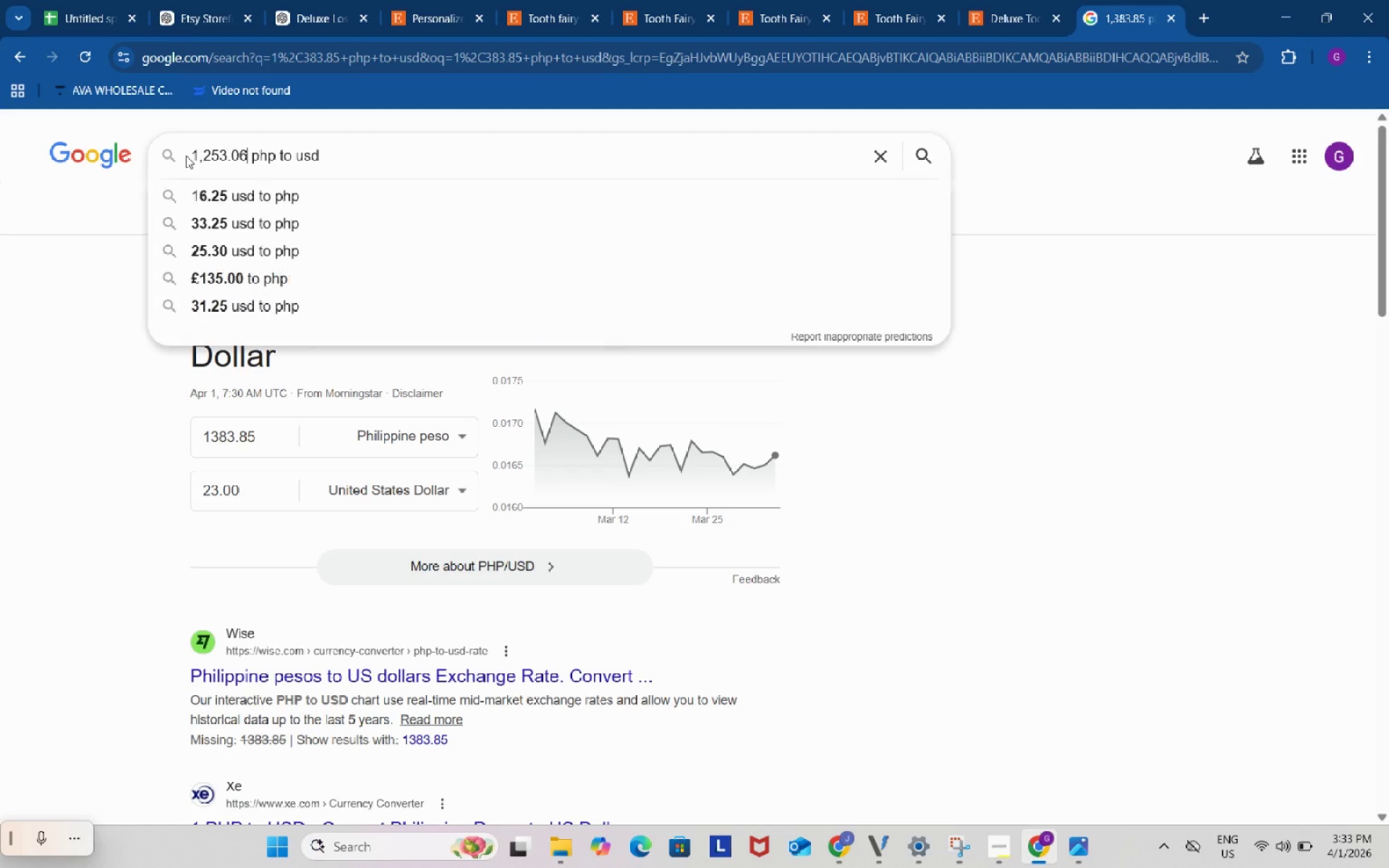 
key(Control+ControlLeft)
 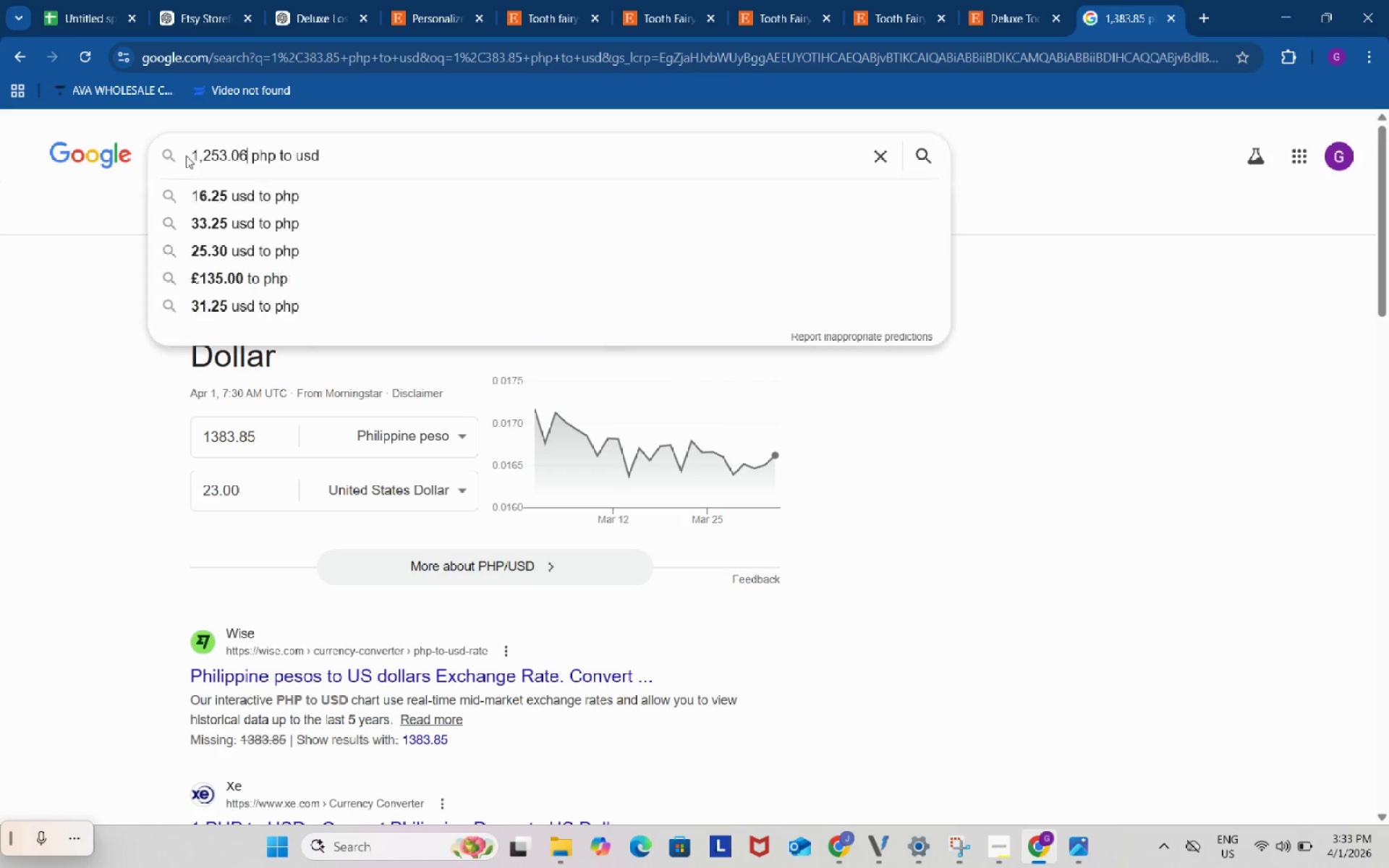 
key(Control+V)
 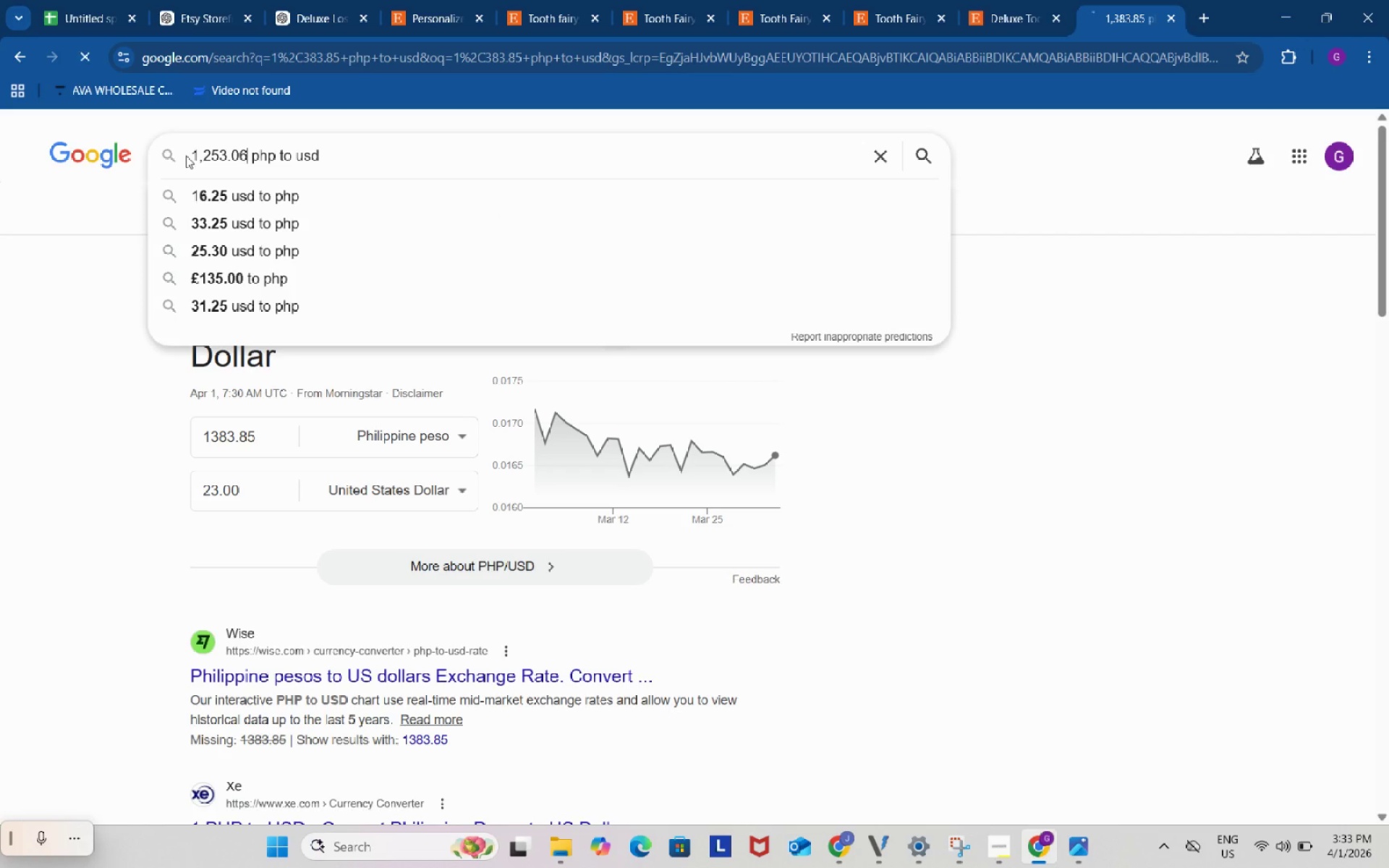 
key(Enter)
 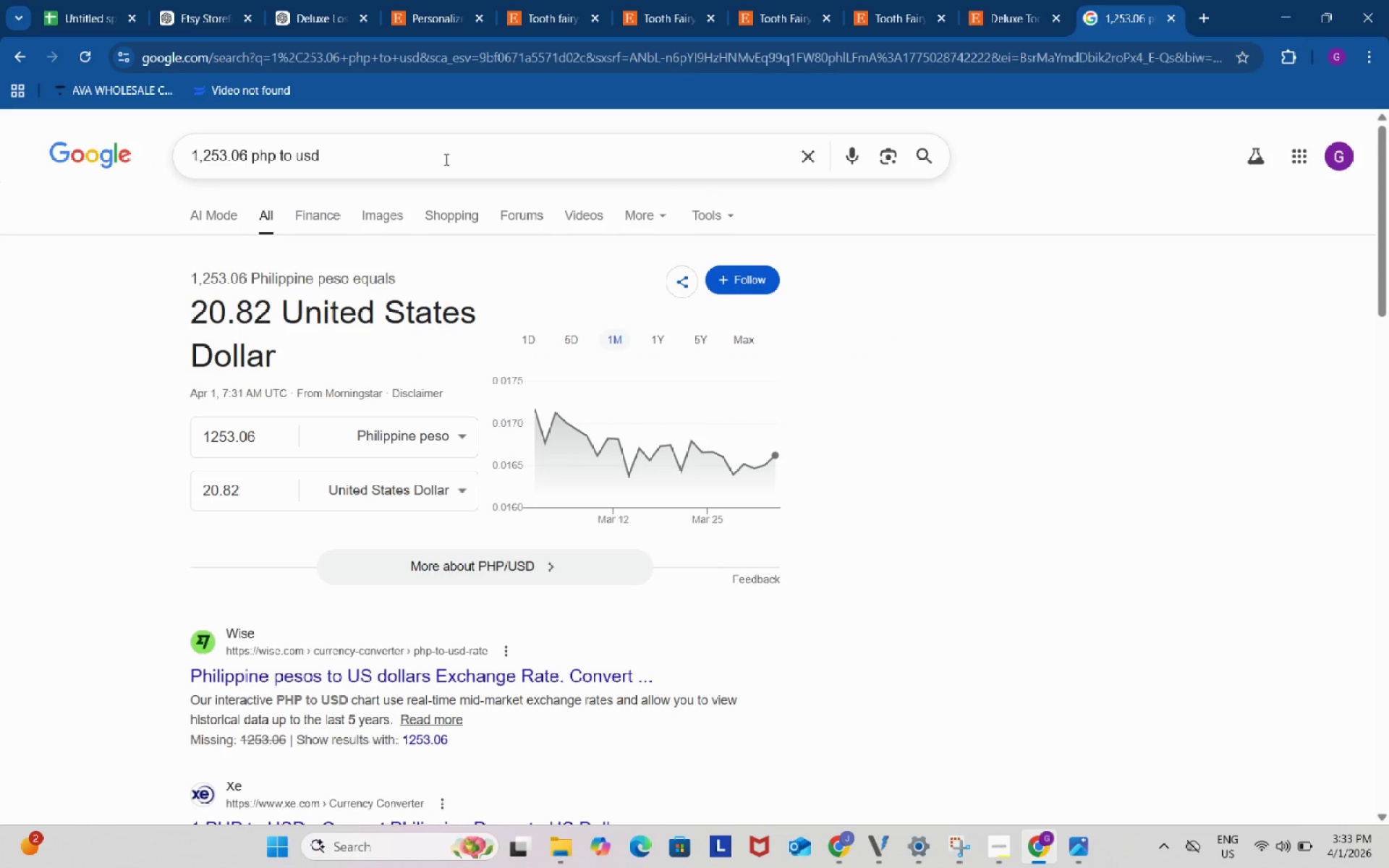 
left_click([990, 0])
 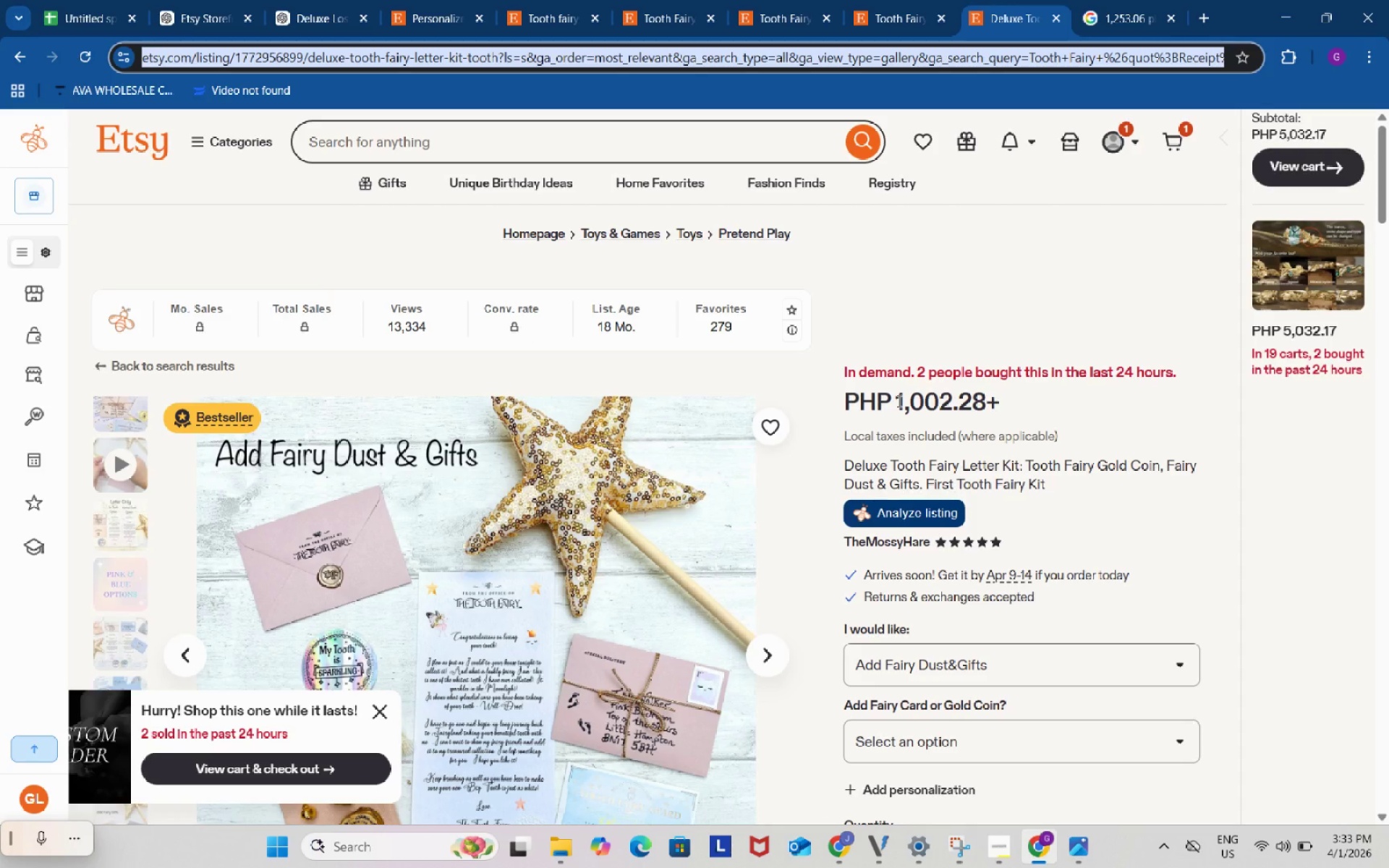 
left_click_drag(start_coordinate=[898, 401], to_coordinate=[989, 396])
 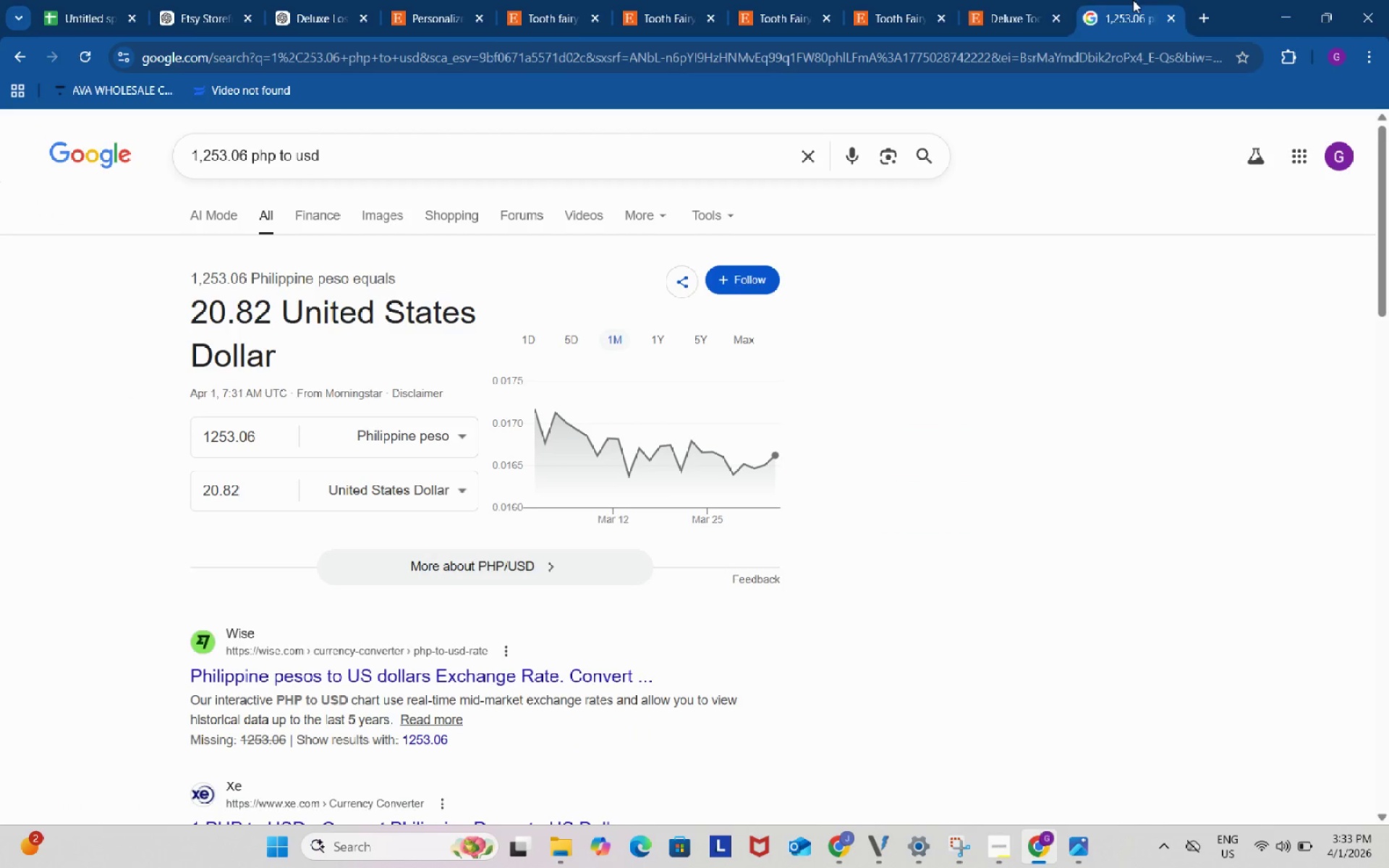 
key(Control+ControlLeft)
 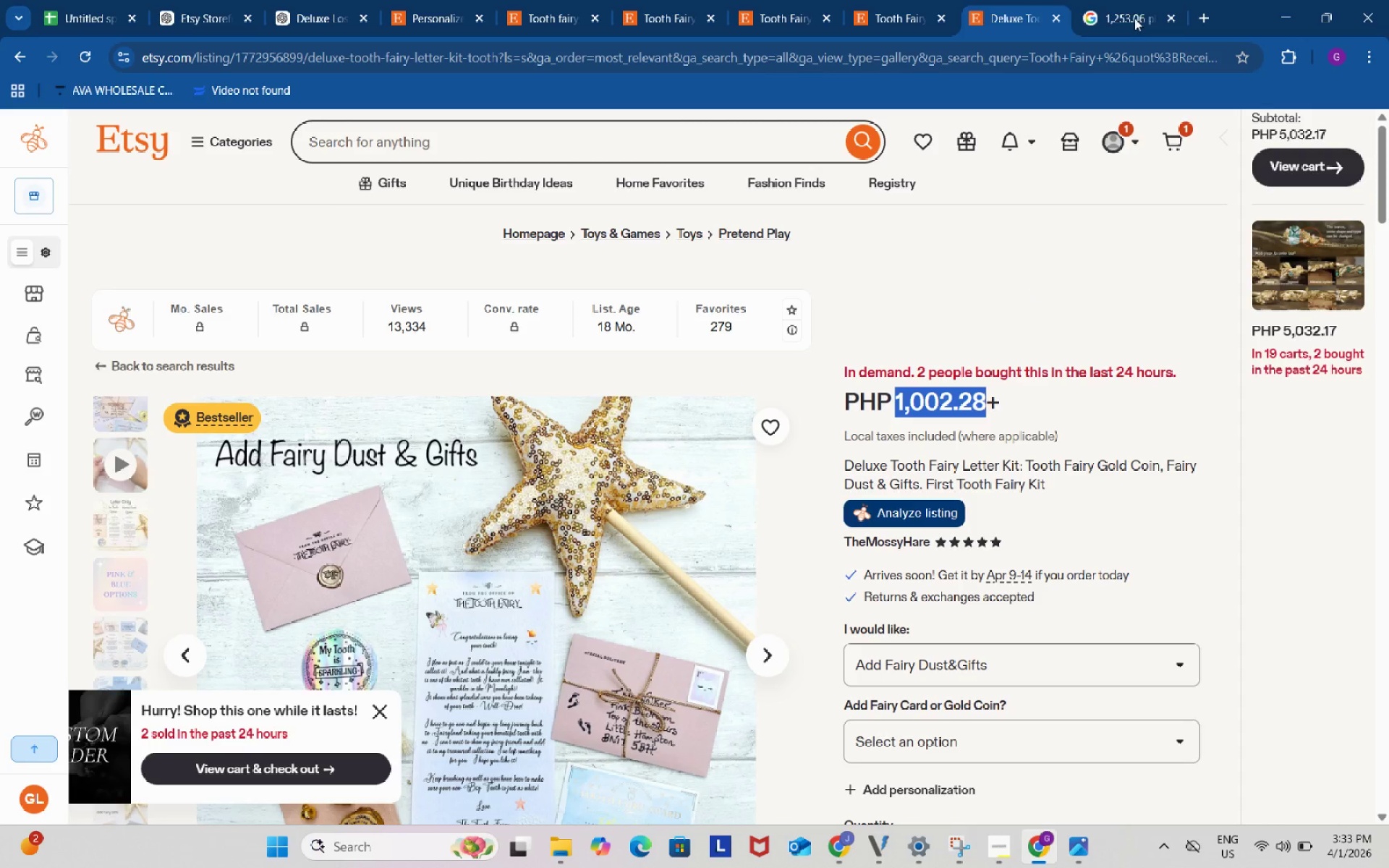 
key(Control+C)
 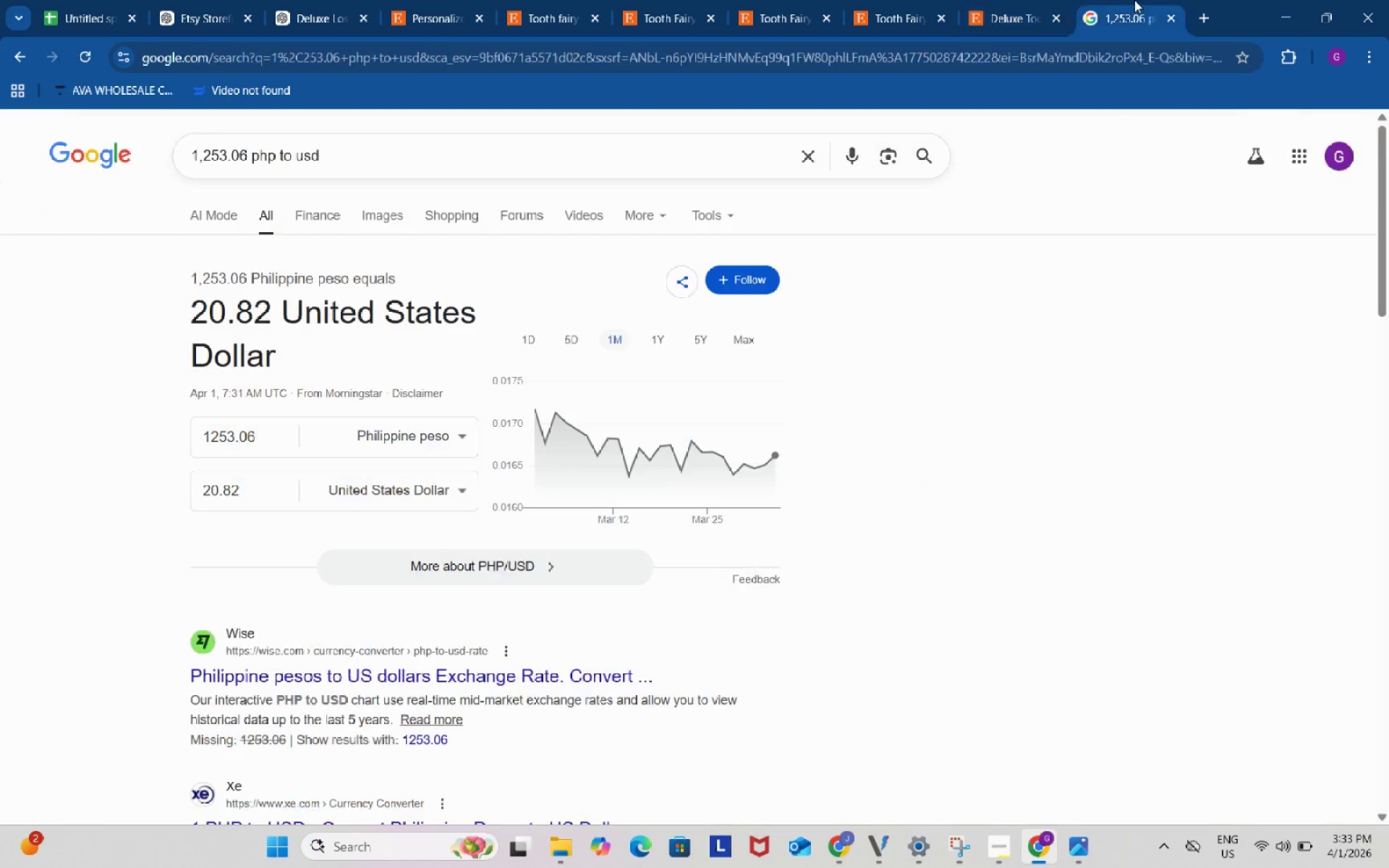 
left_click([1134, 0])
 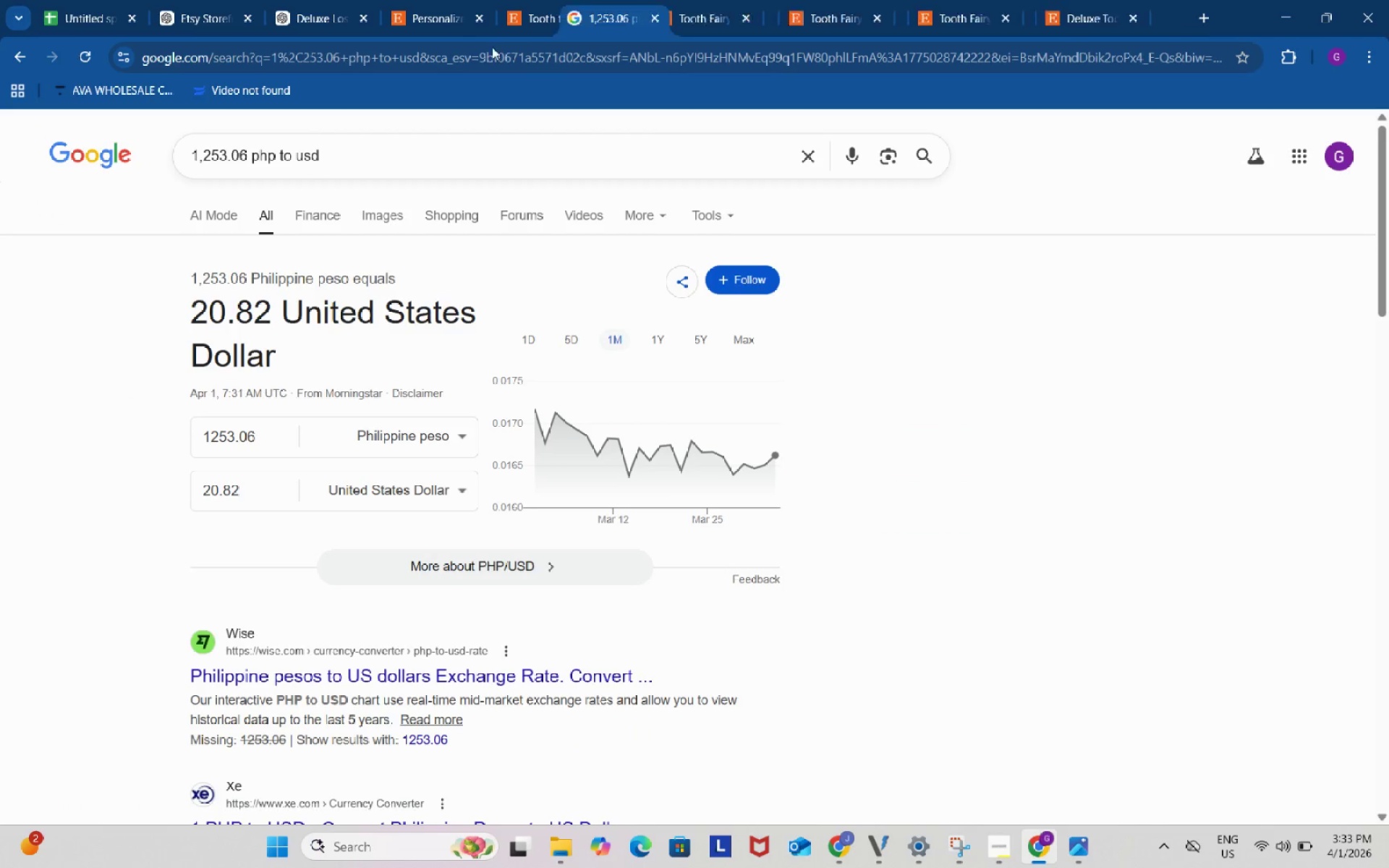 
left_click_drag(start_coordinate=[1126, 1], to_coordinate=[270, 72])
 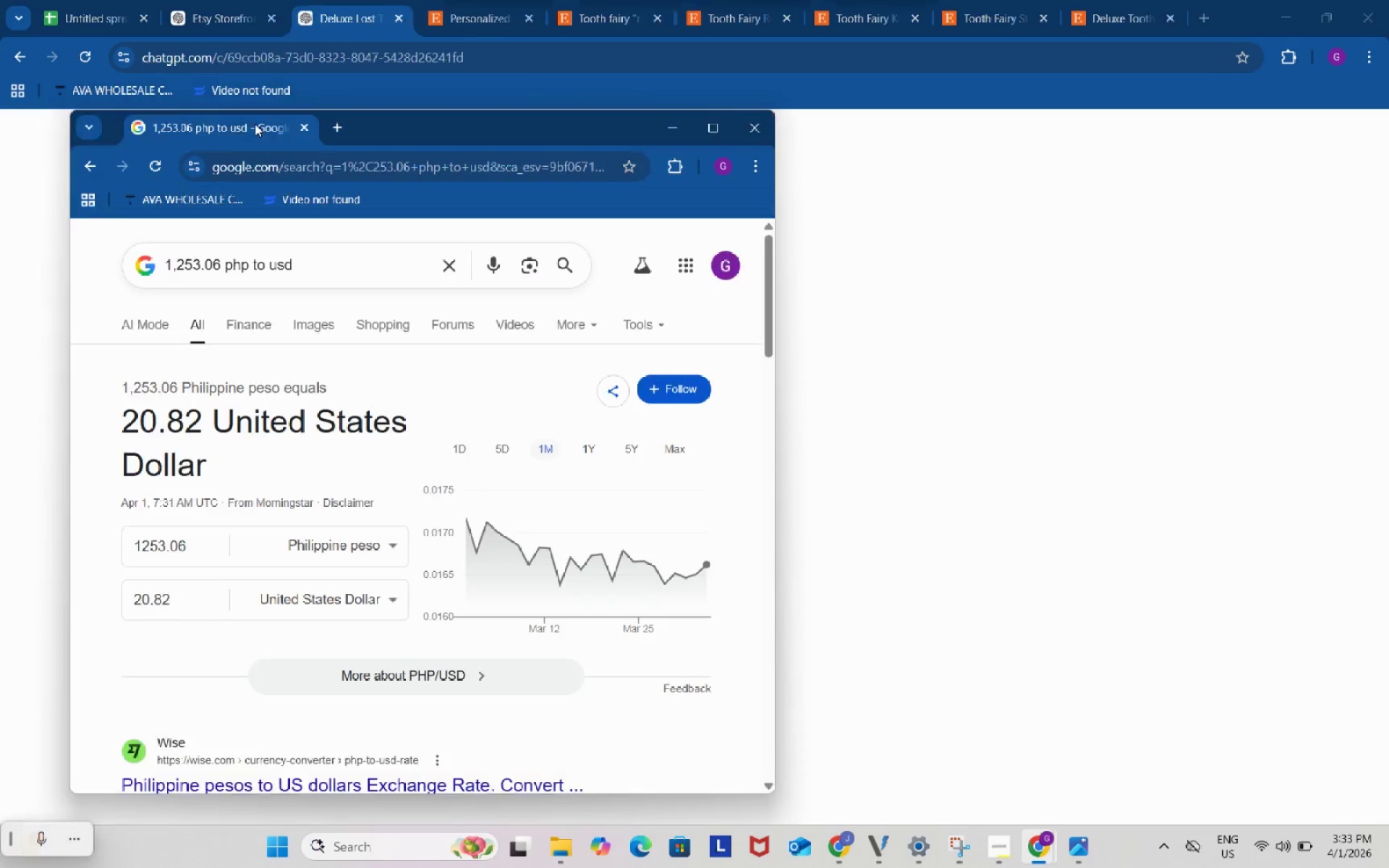 
left_click_drag(start_coordinate=[260, 82], to_coordinate=[255, 124])
 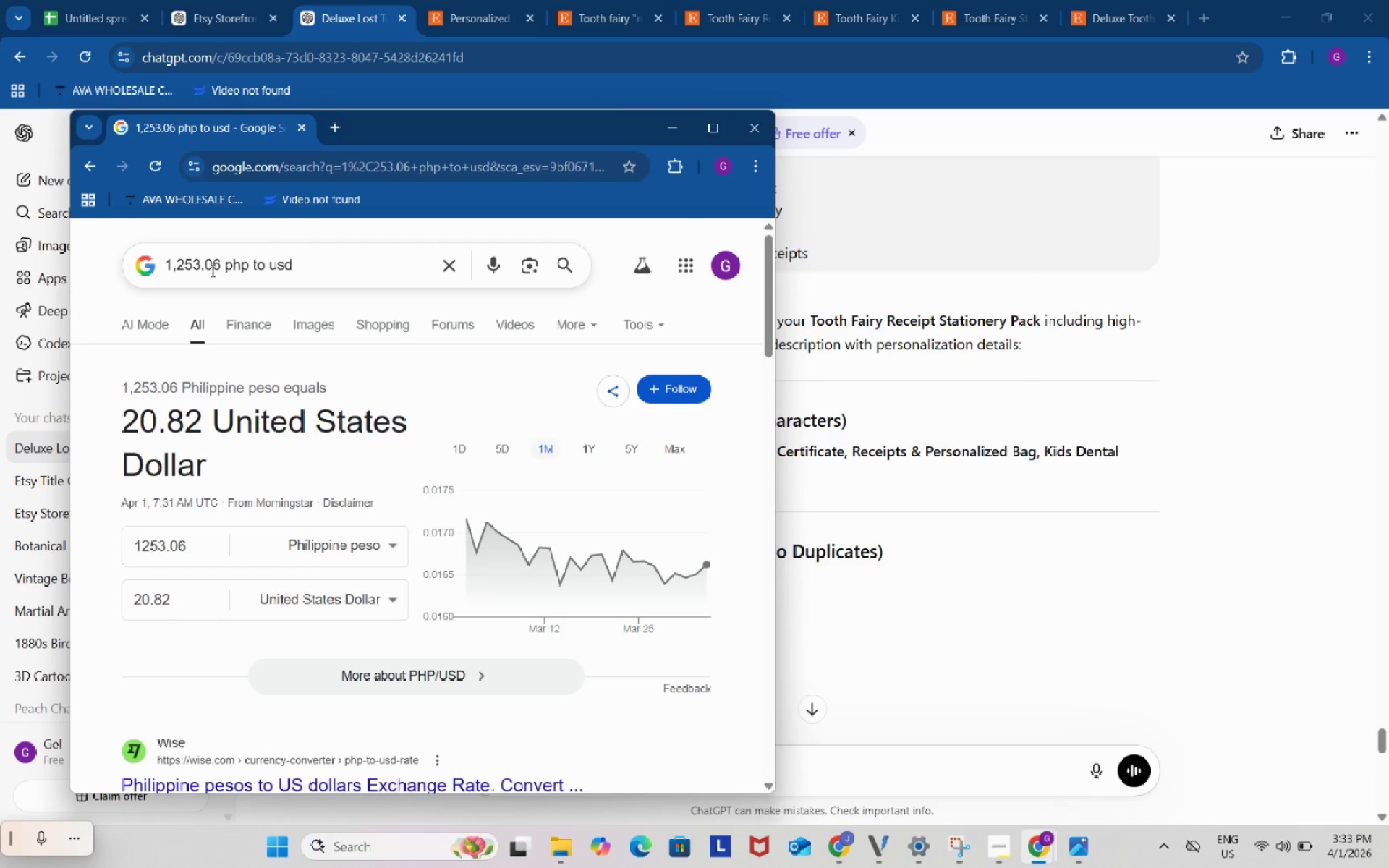 
left_click_drag(start_coordinate=[222, 265], to_coordinate=[159, 260])
 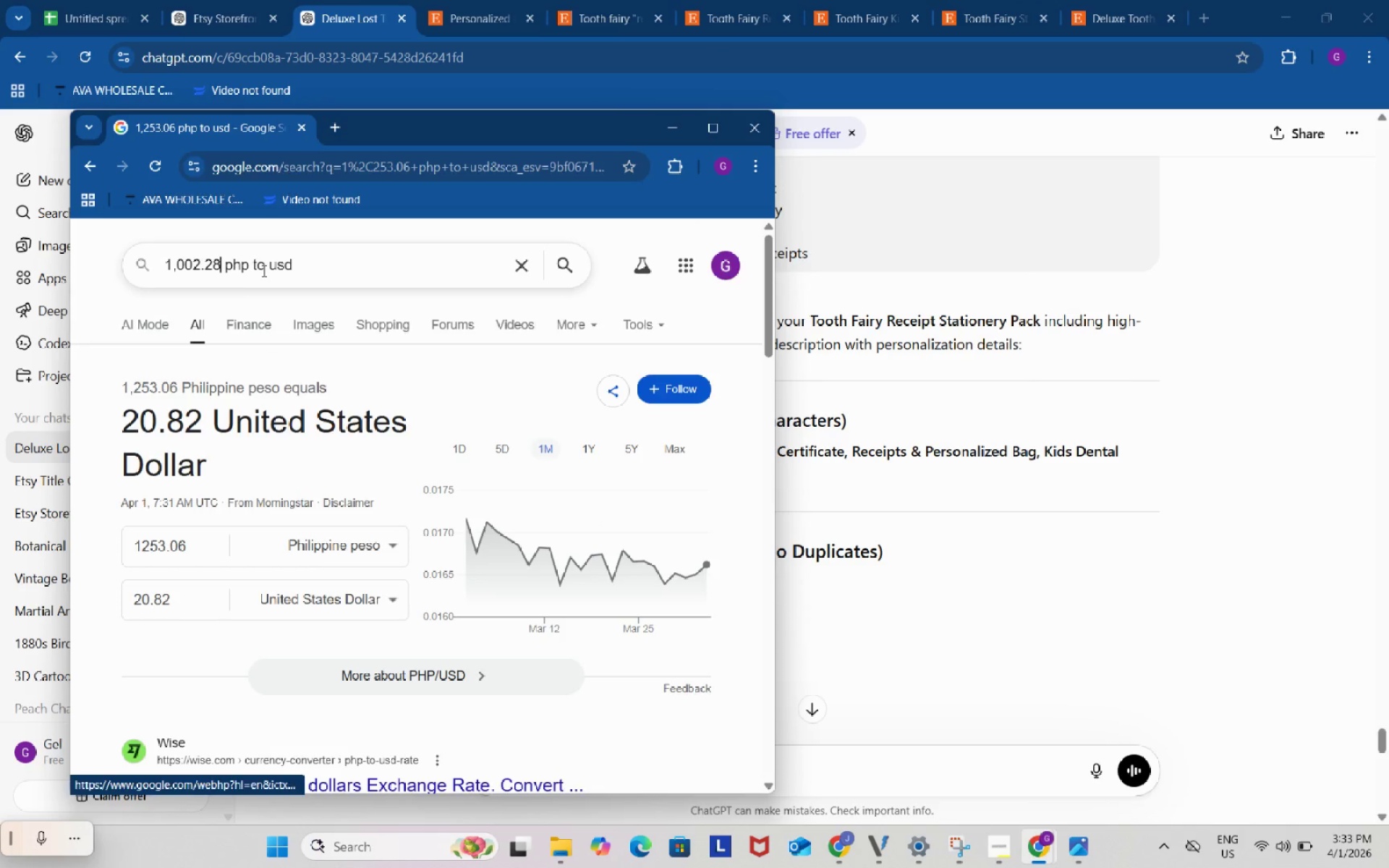 
key(Control+ControlLeft)
 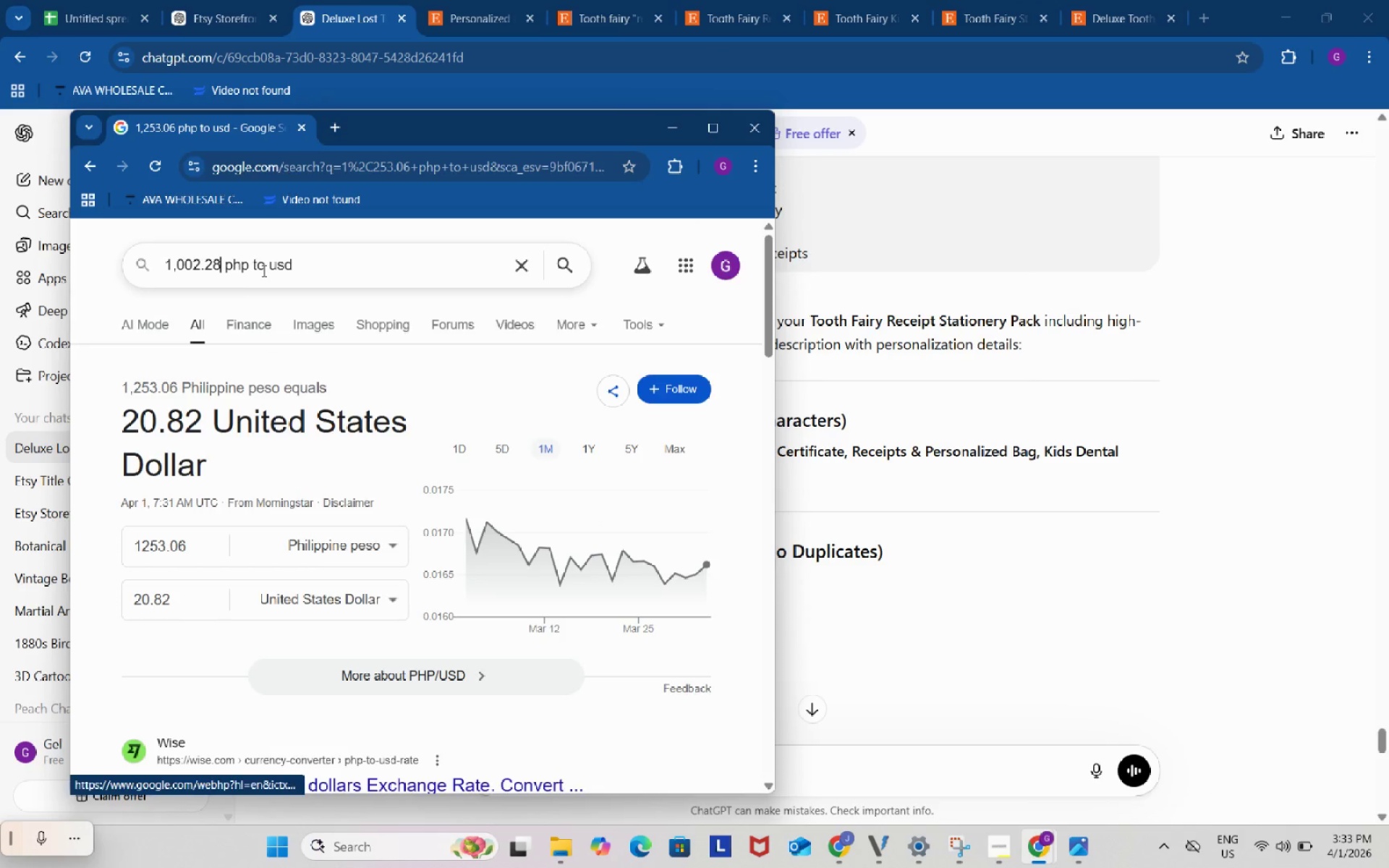 
key(Control+V)
 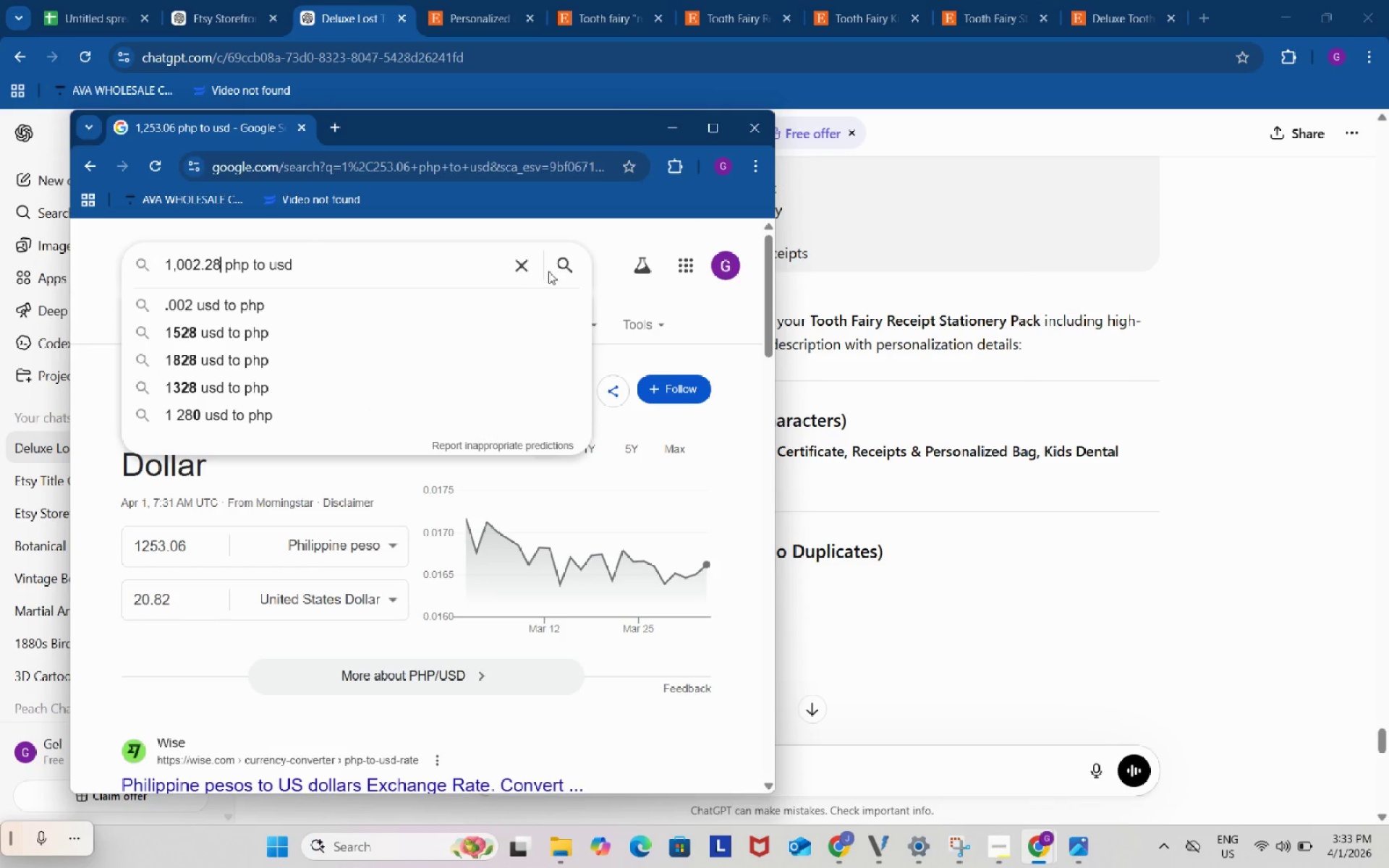 
left_click([570, 268])
 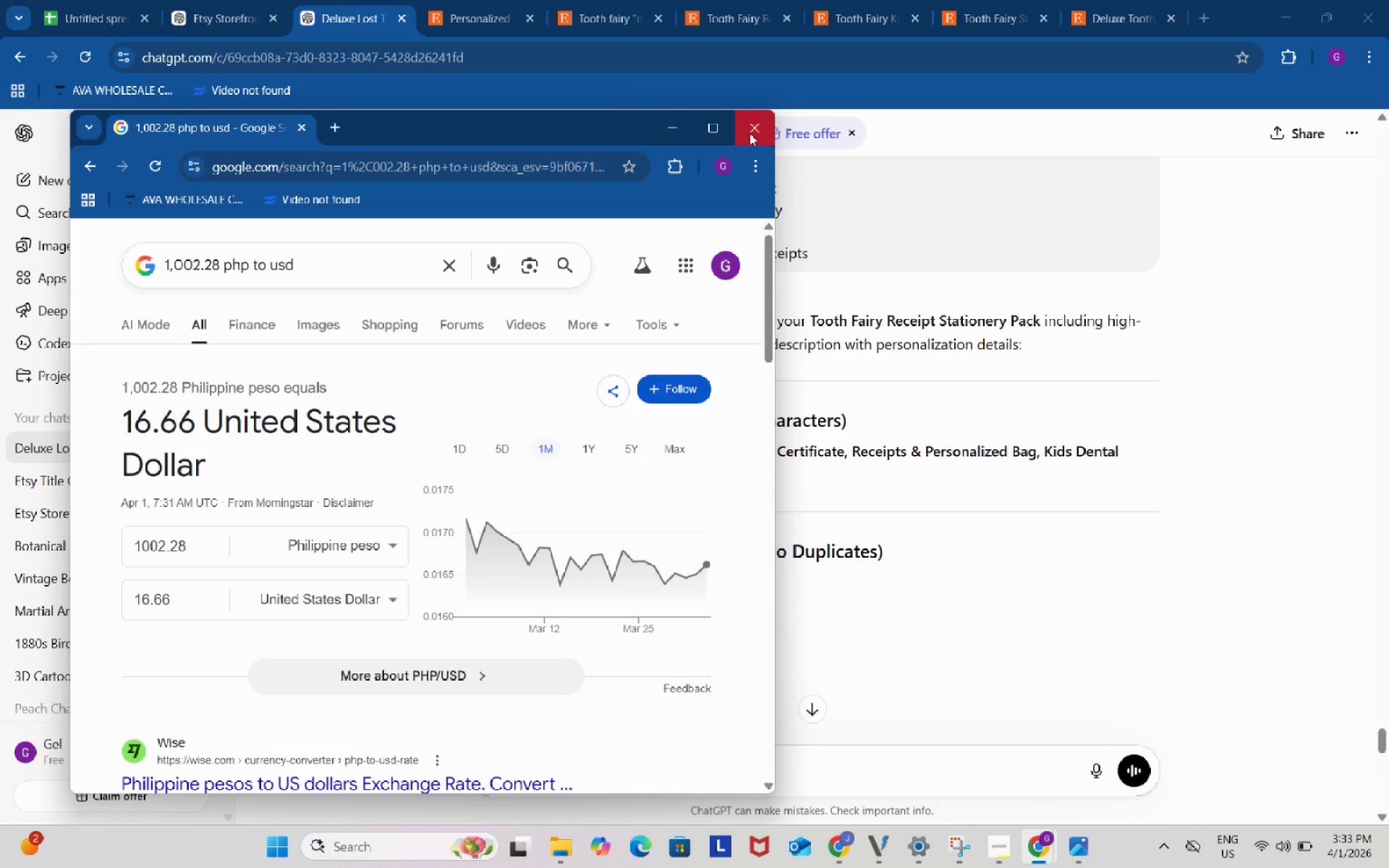 
left_click([749, 132])
 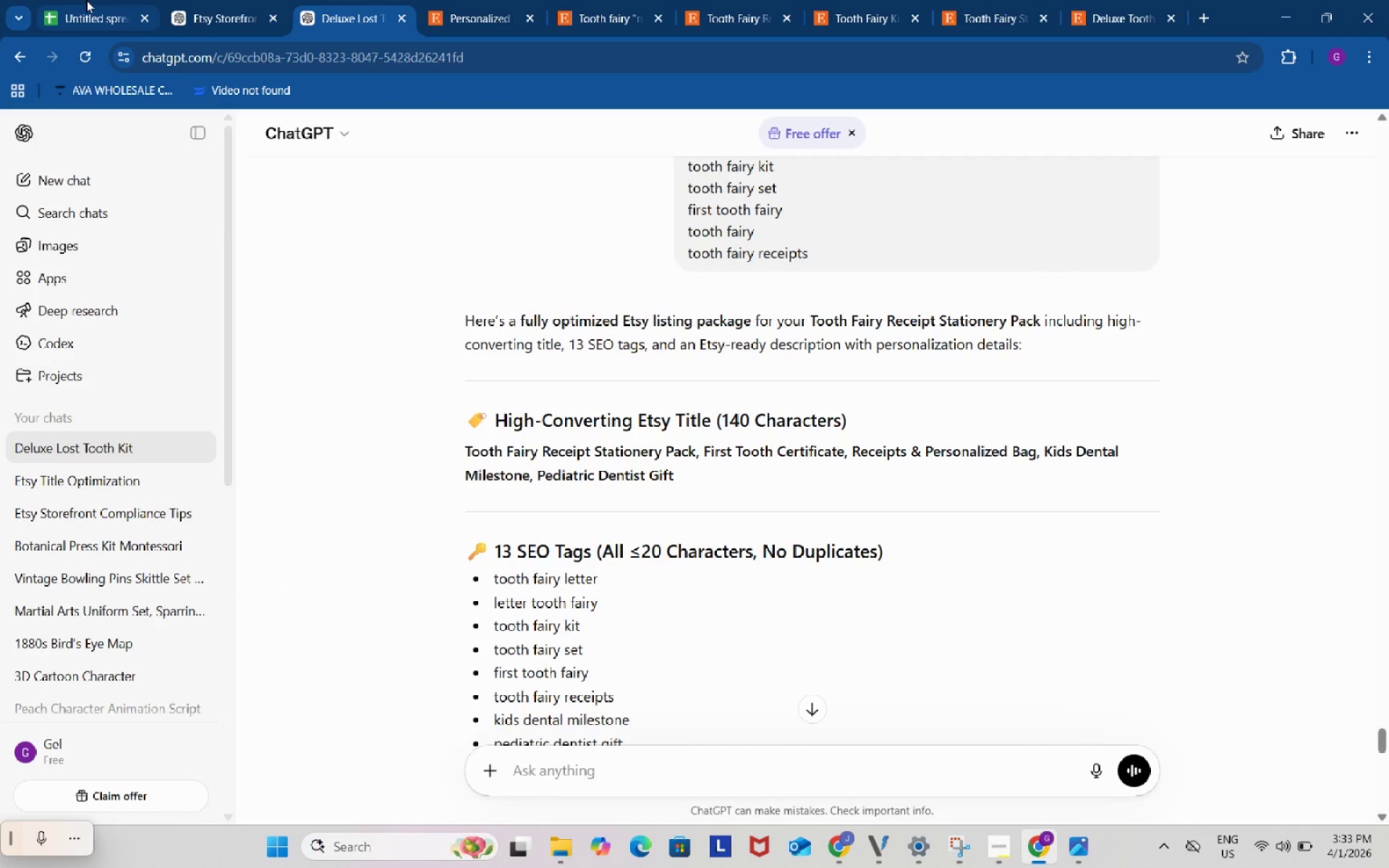 
left_click([86, 0])
 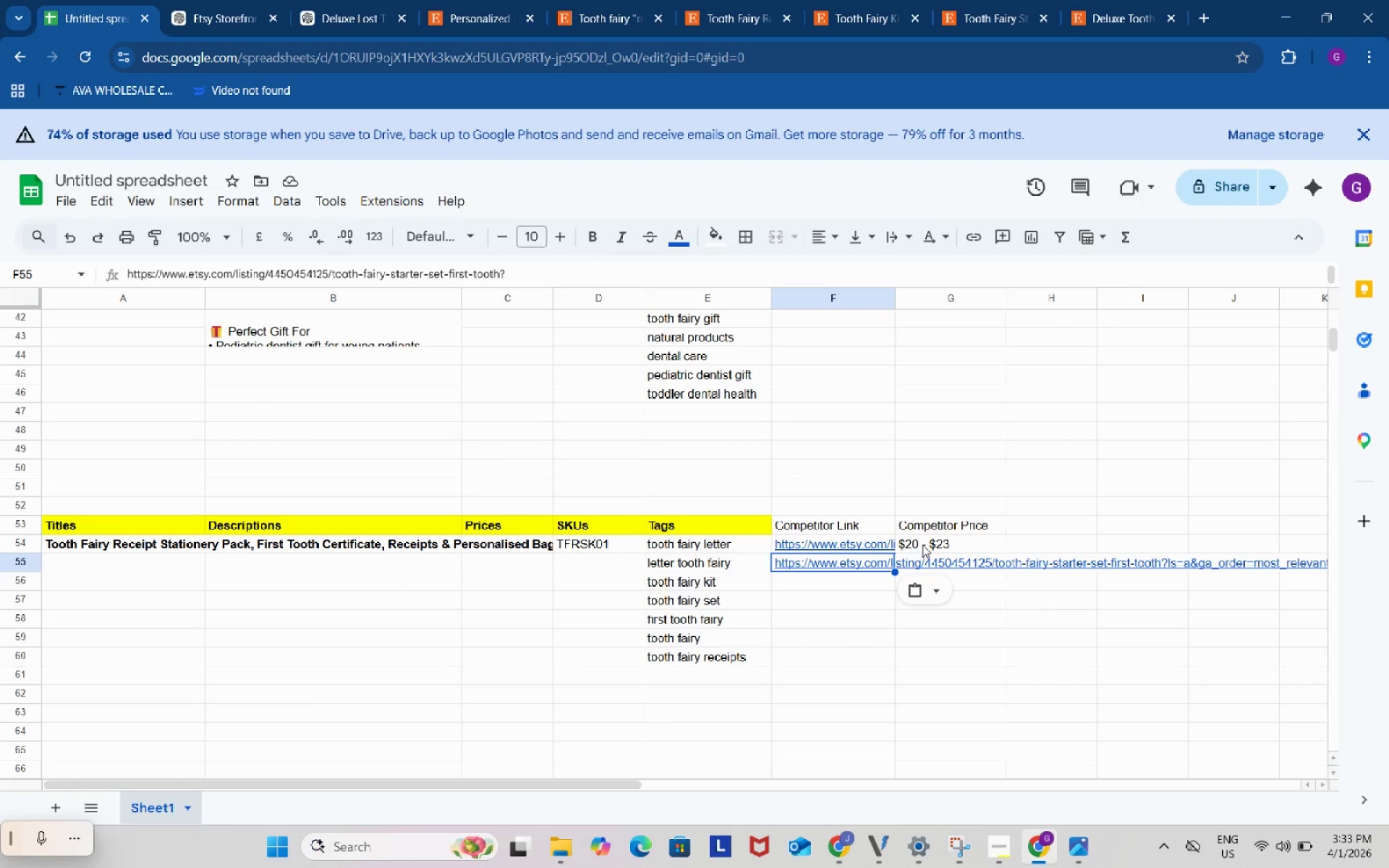 
left_click([922, 545])
 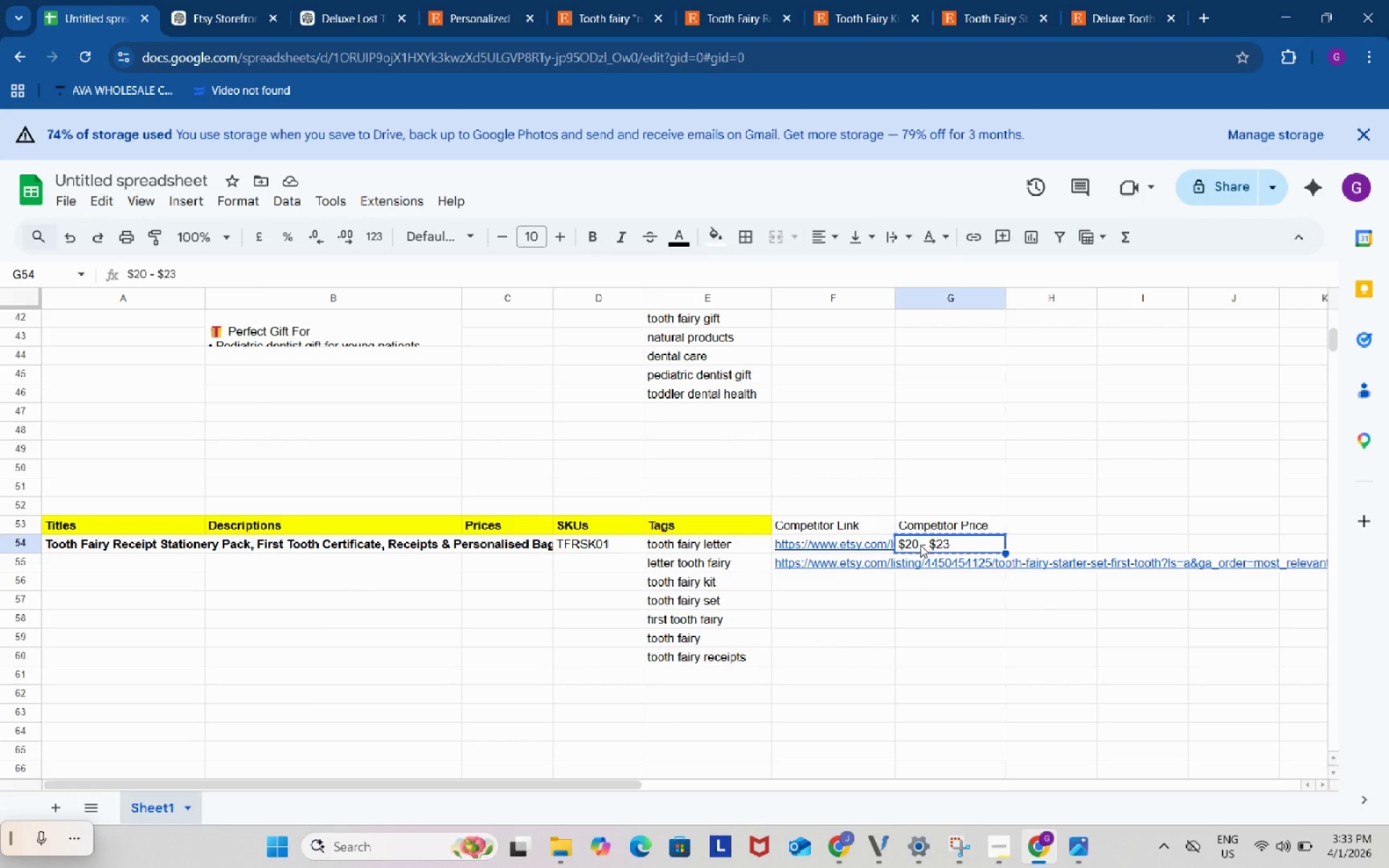 
key(Control+C)
 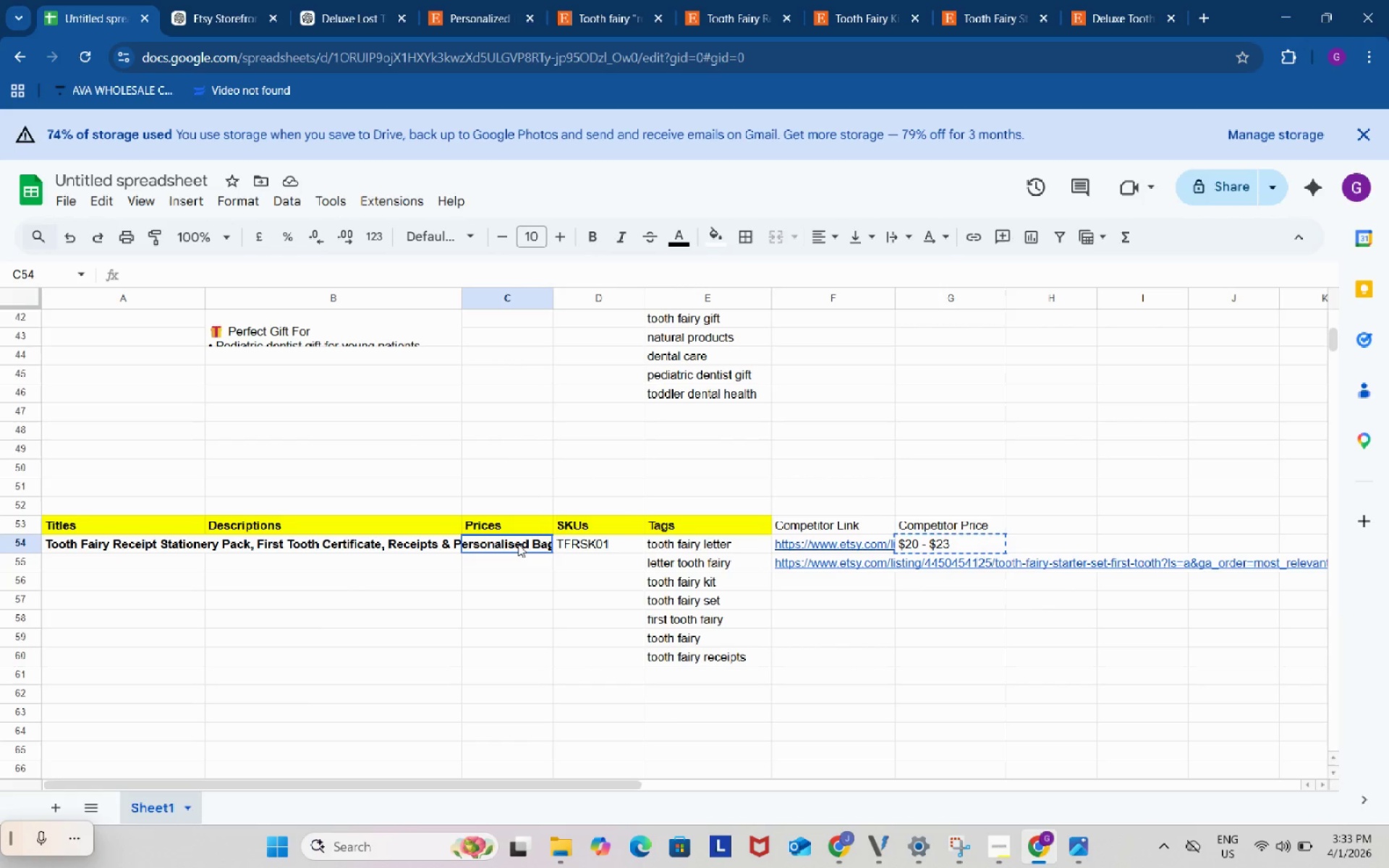 
left_click([518, 544])
 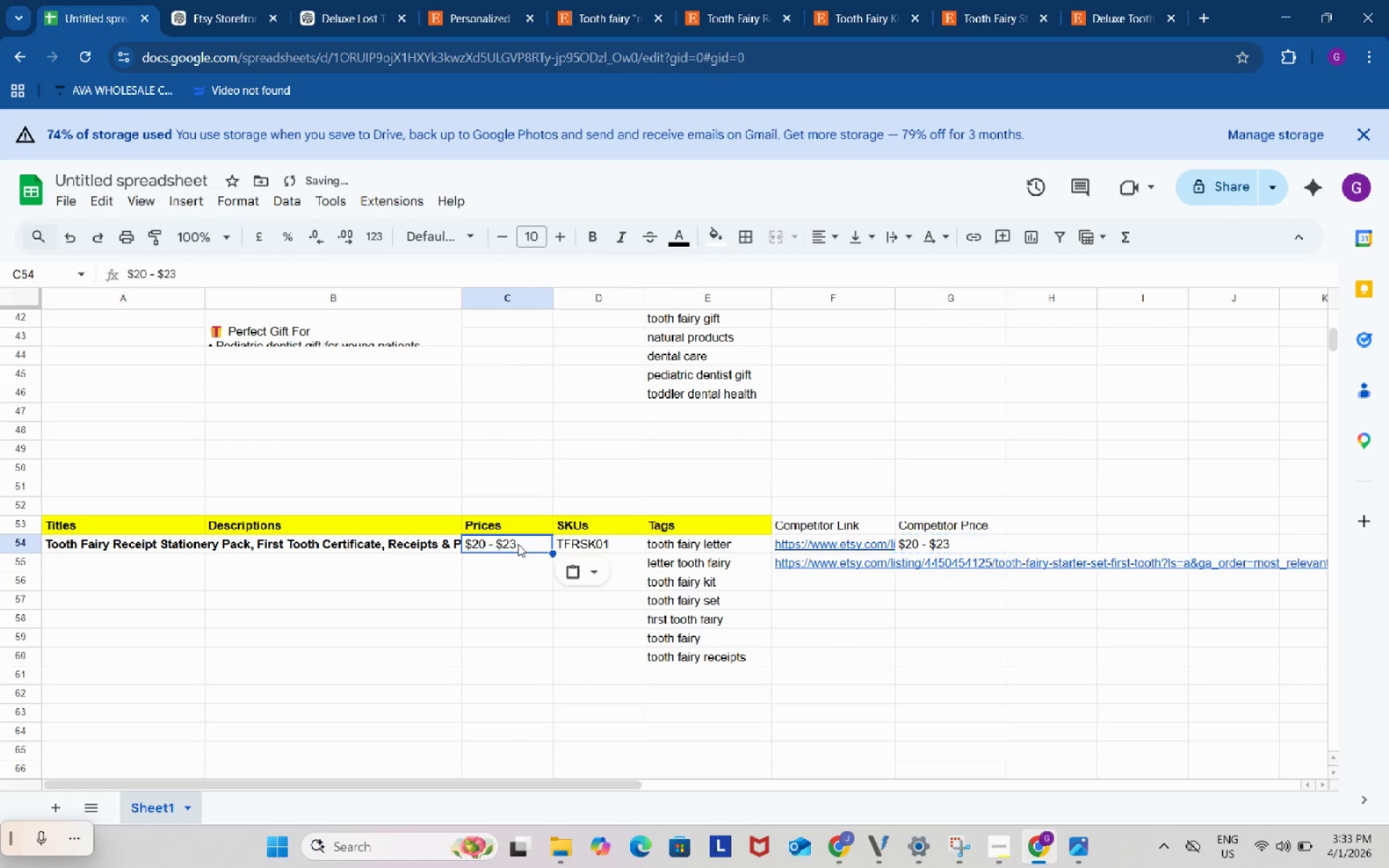 
key(Control+ControlLeft)
 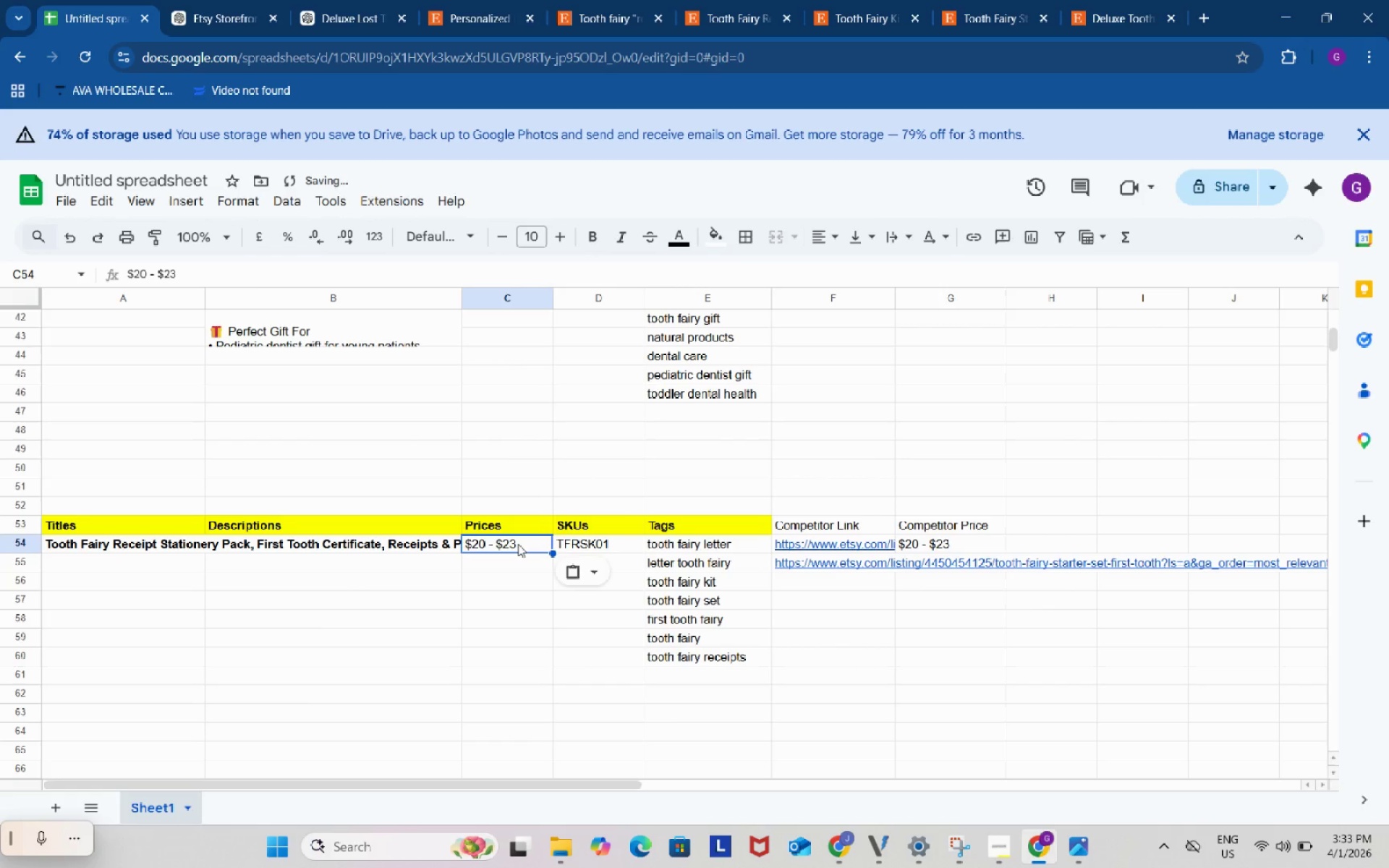 
key(Control+V)
 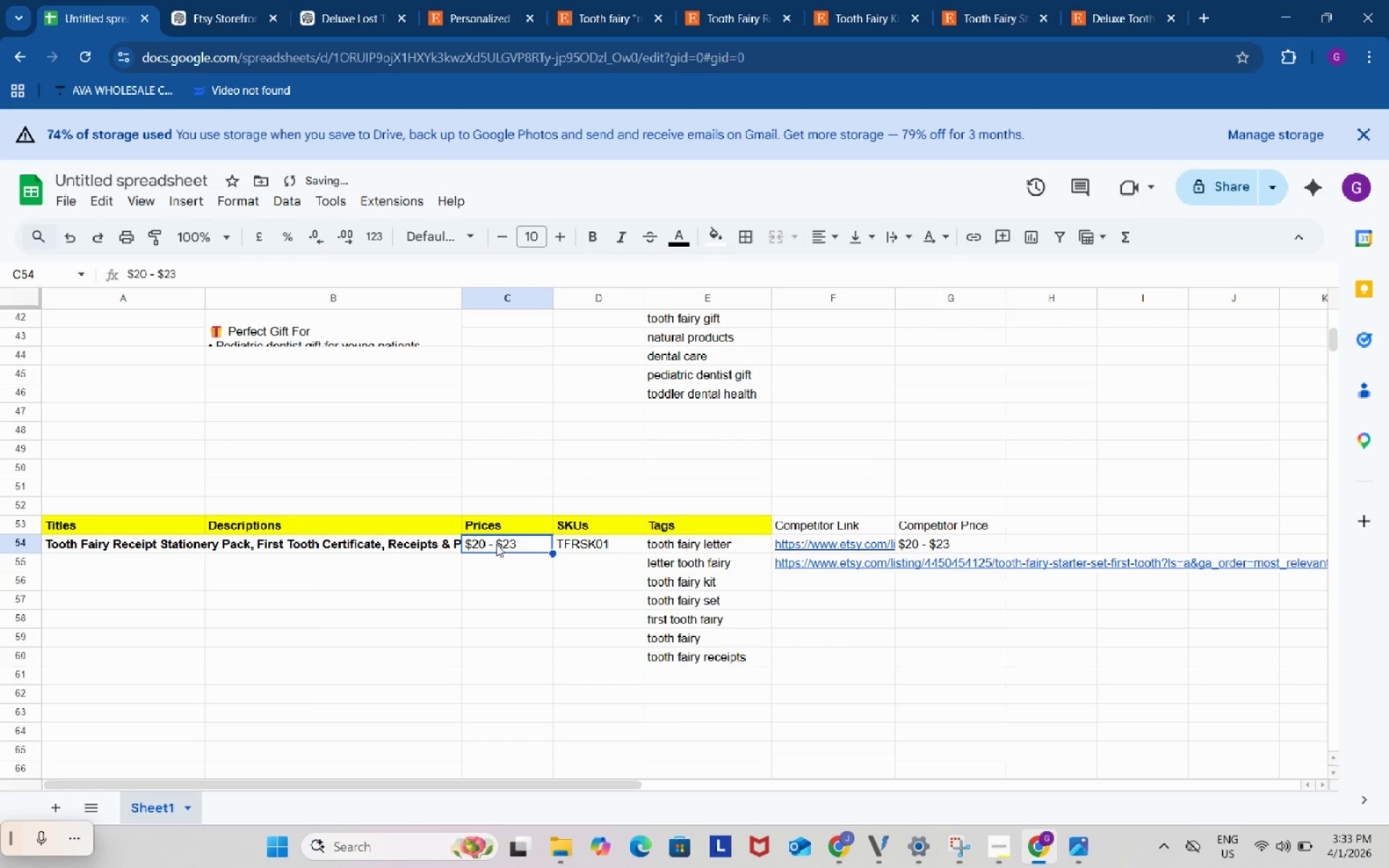 
left_click([518, 544])
 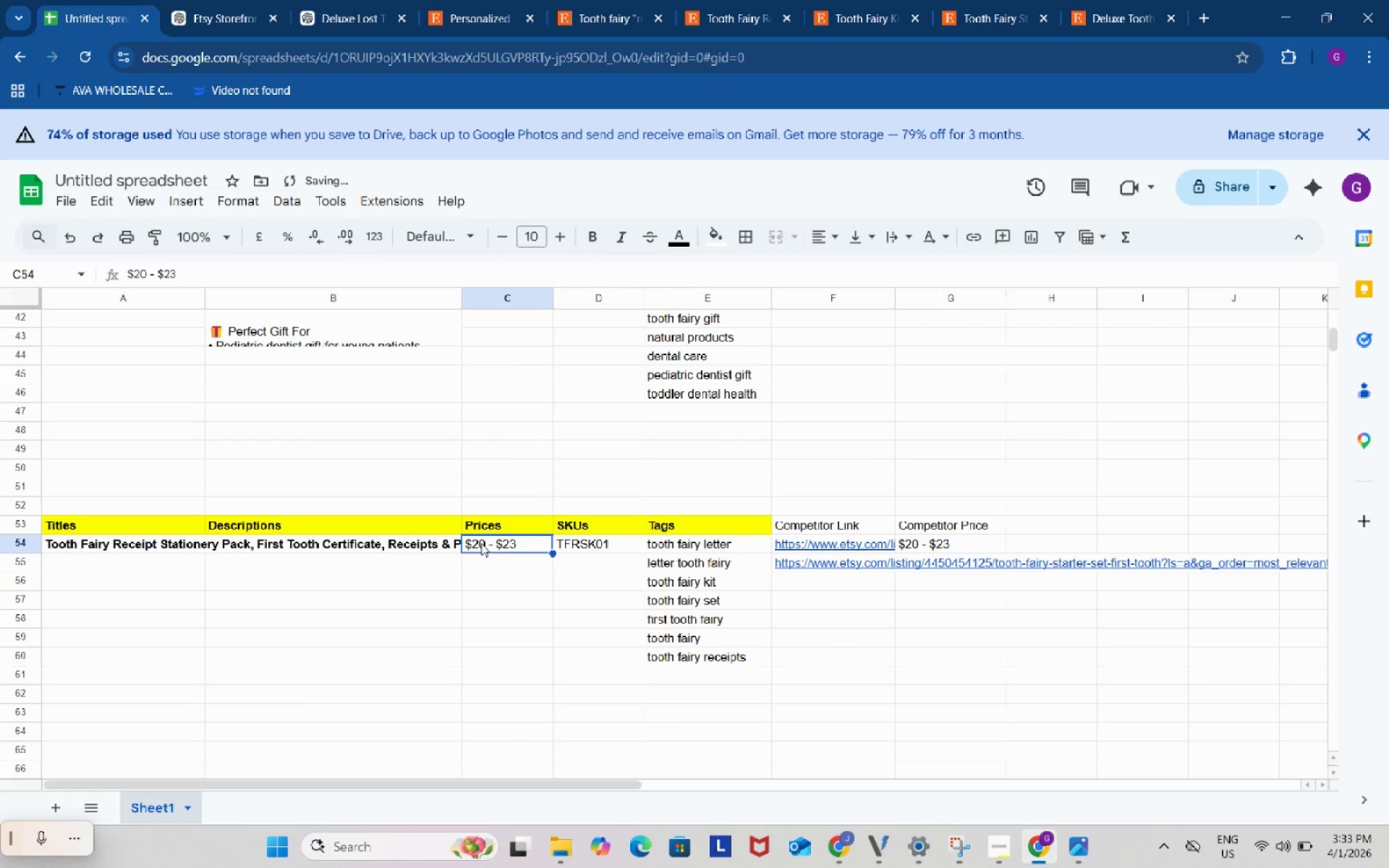 
double_click([481, 543])
 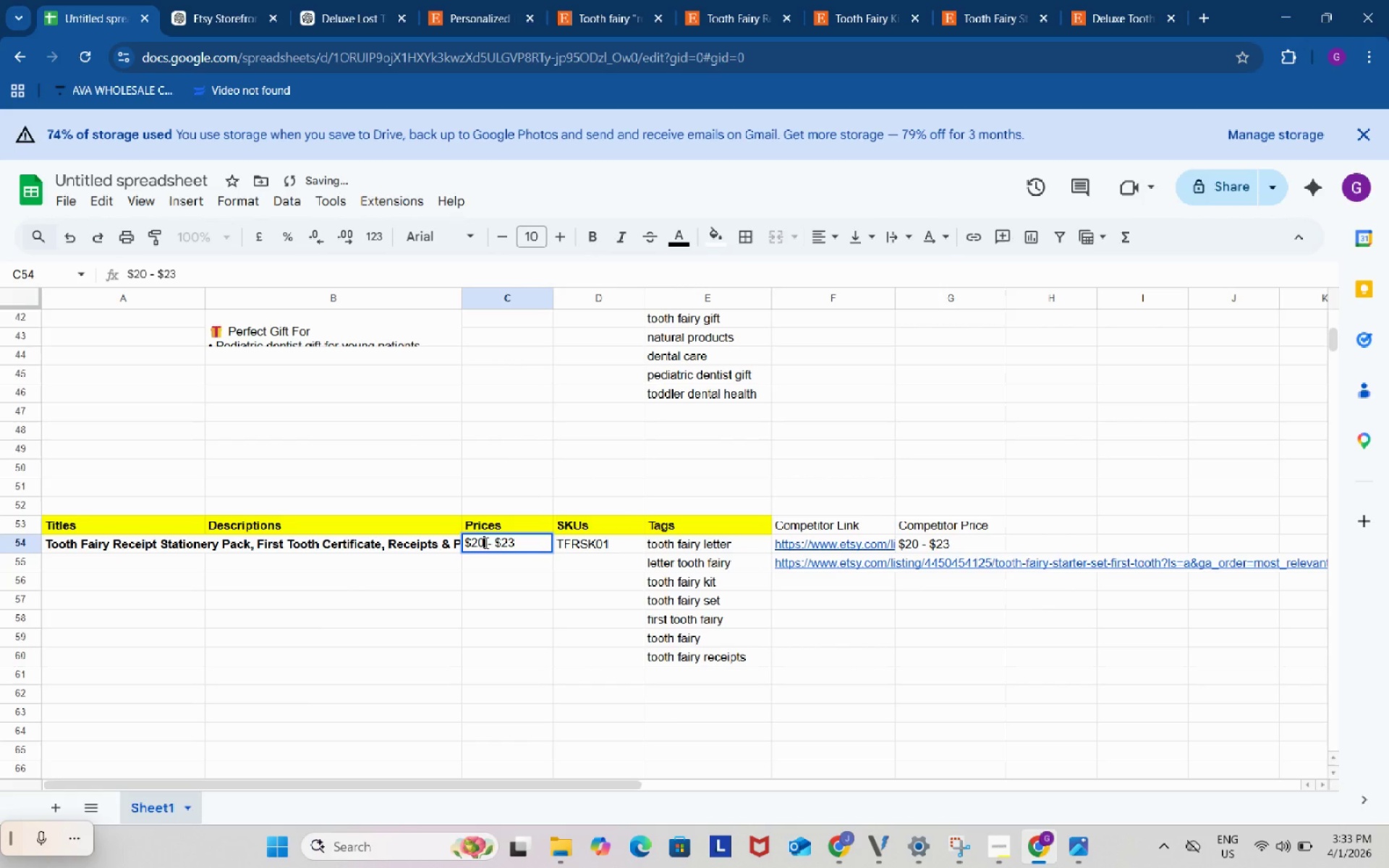 
left_click([485, 542])
 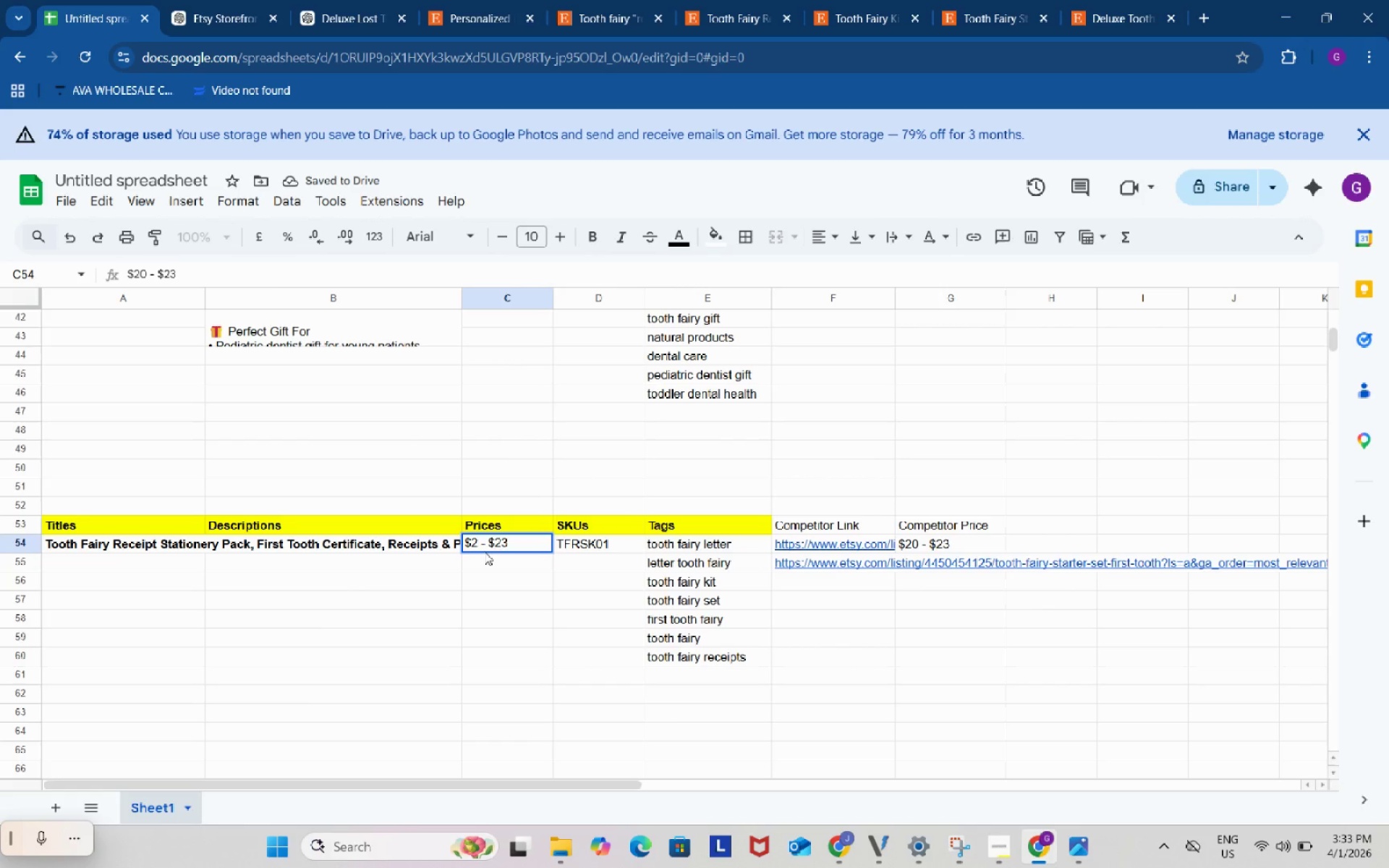 
key(Backspace)
 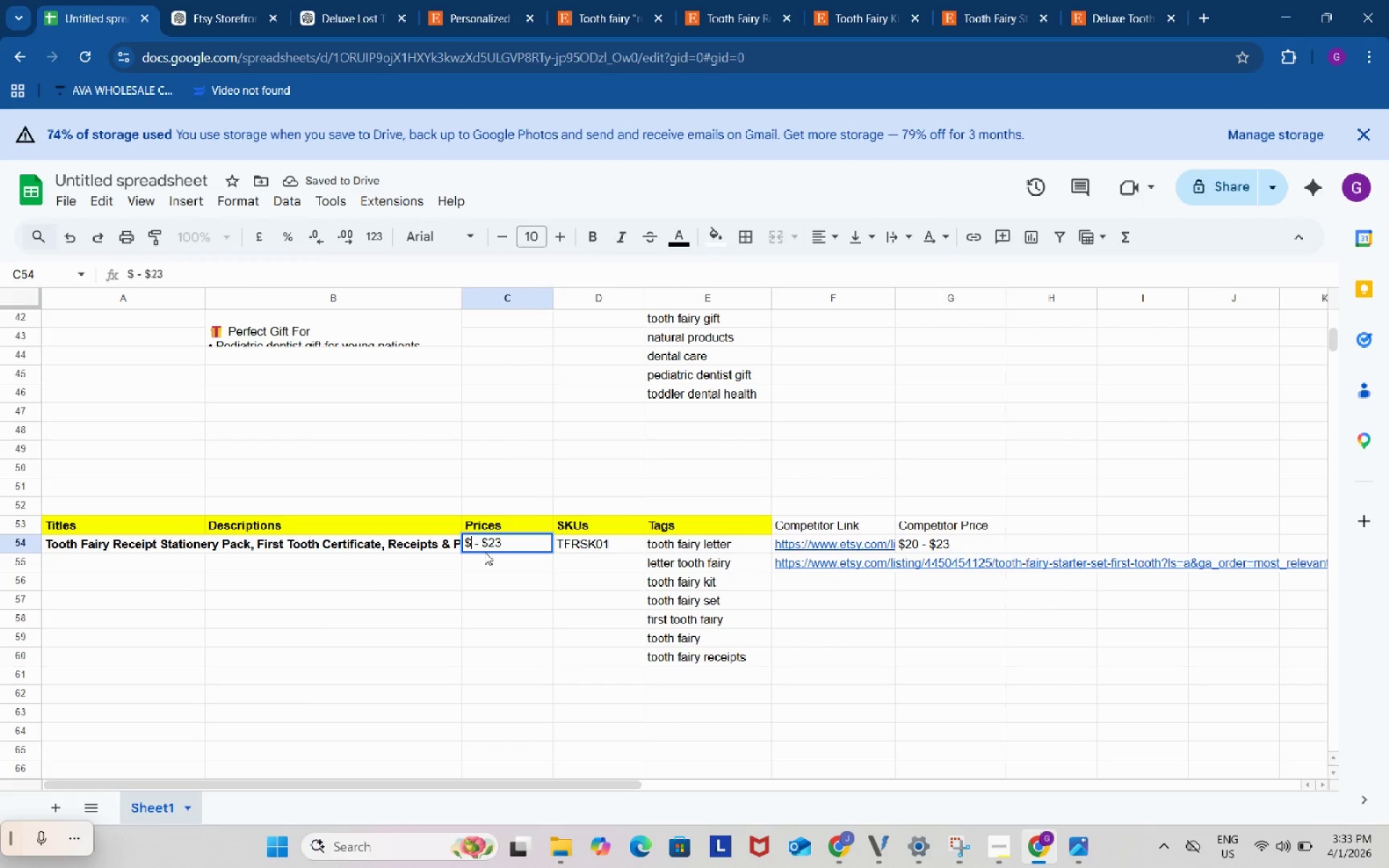 
key(Backspace)
 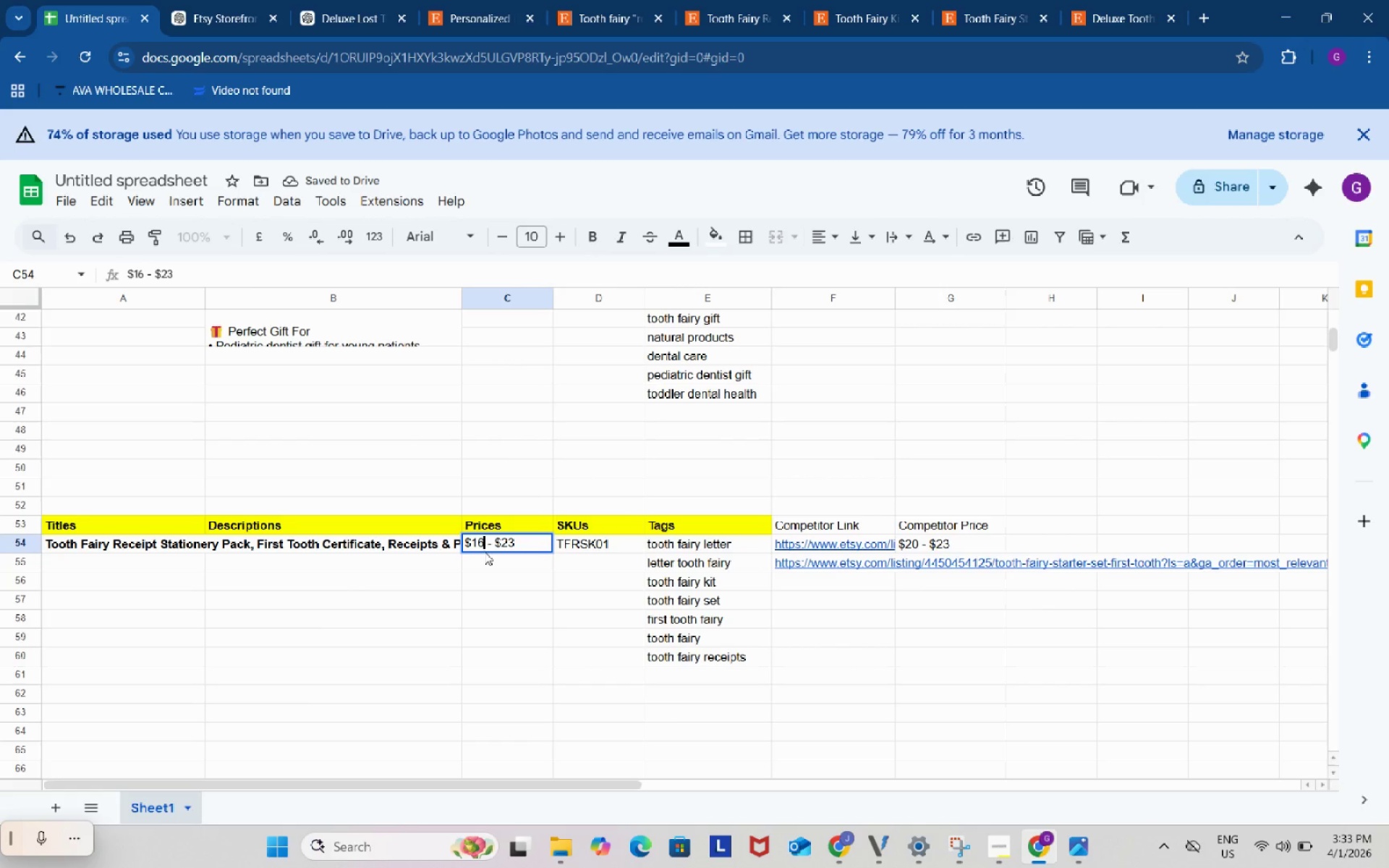 
key(Numpad1)
 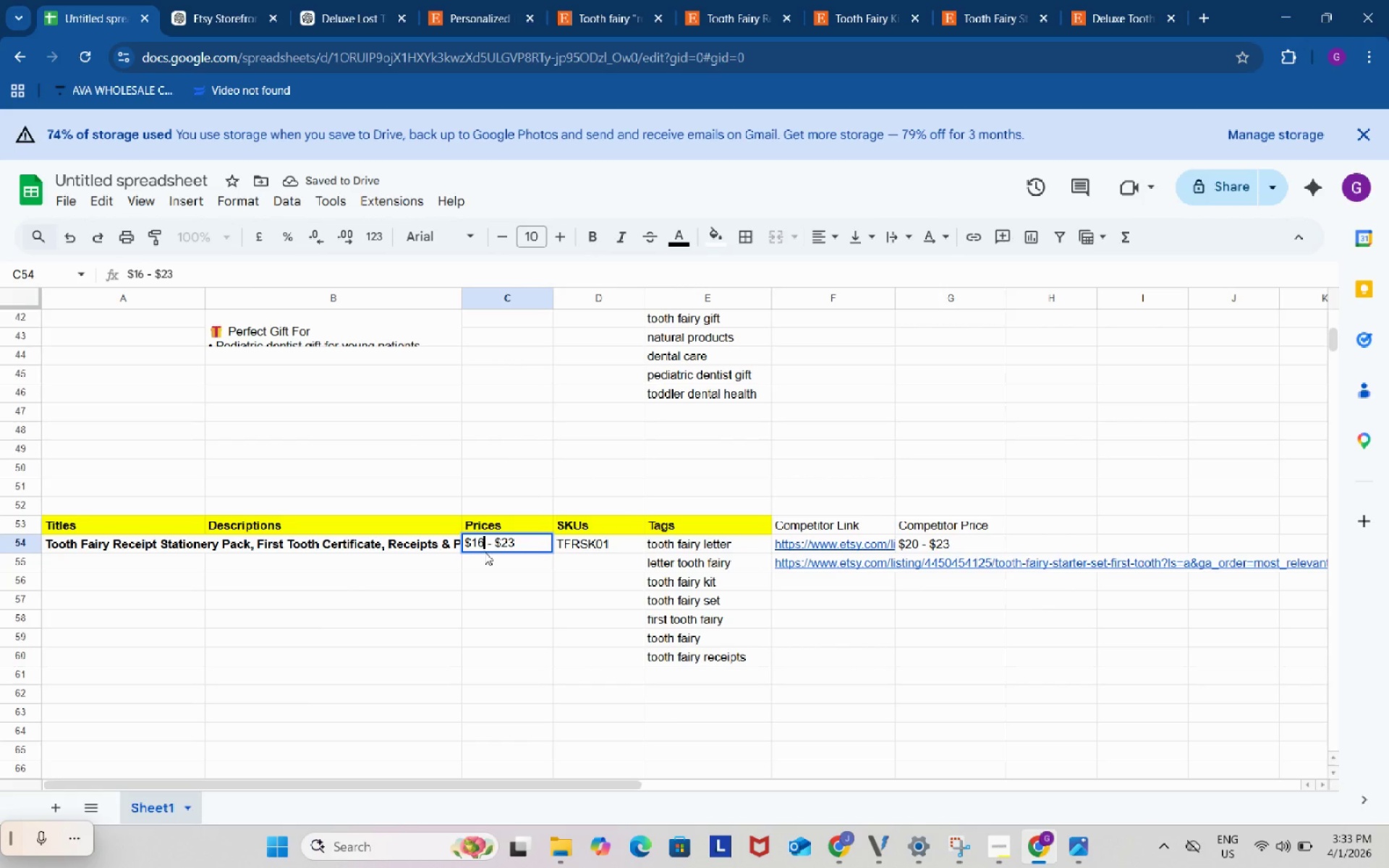 
key(Numpad6)
 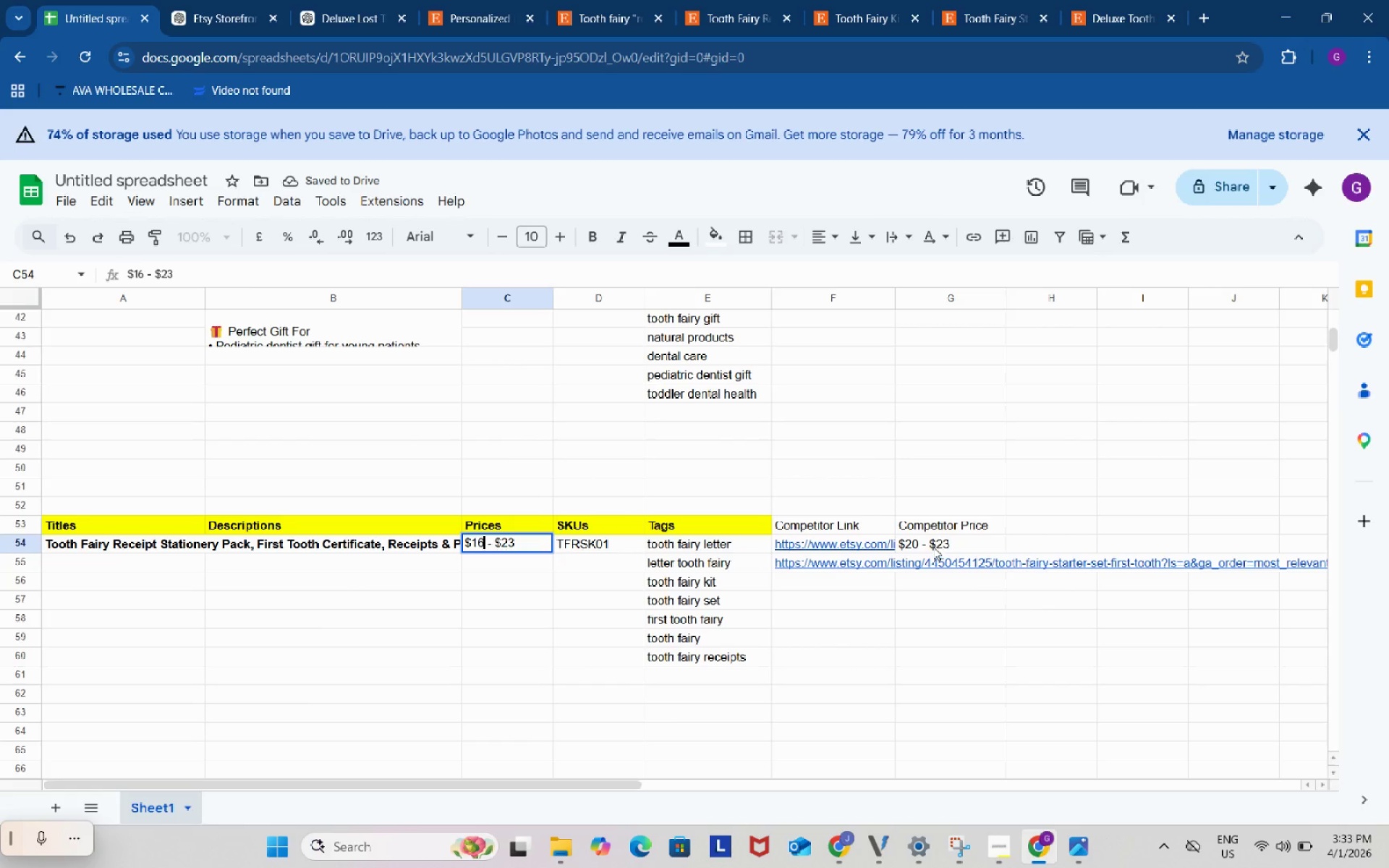 
left_click([932, 545])
 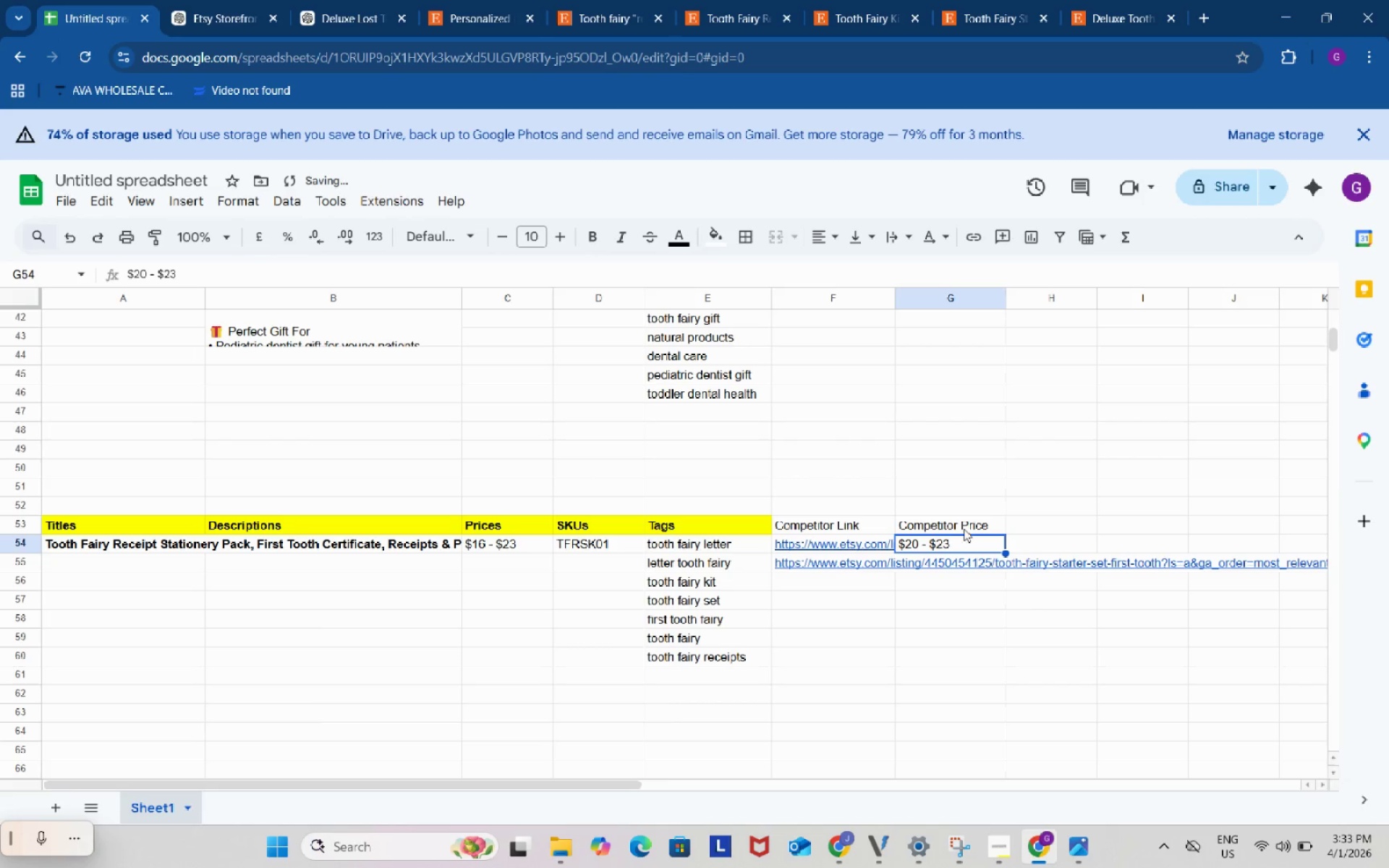 
key(Shift+ShiftRight)
 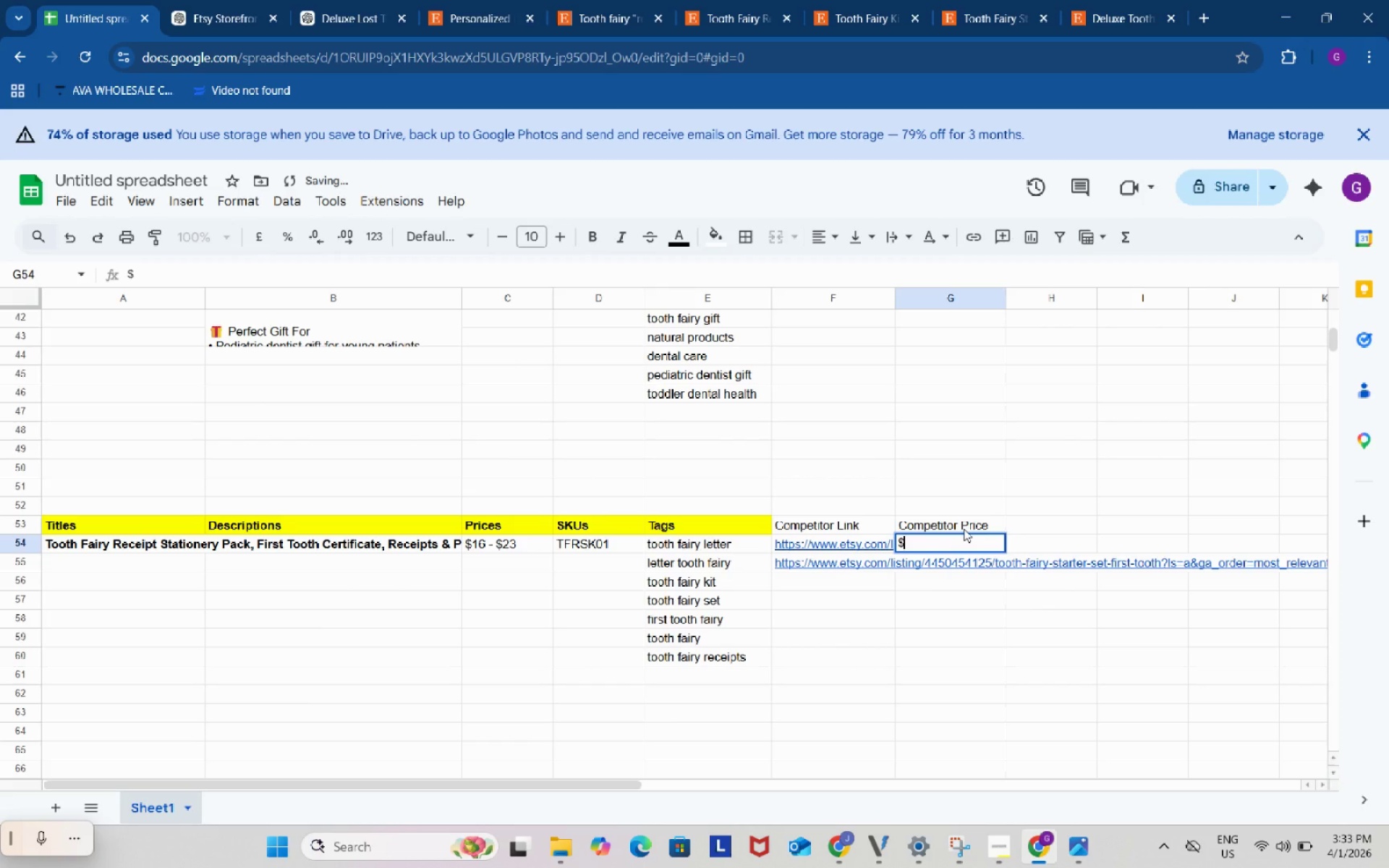 
key(Shift+4)
 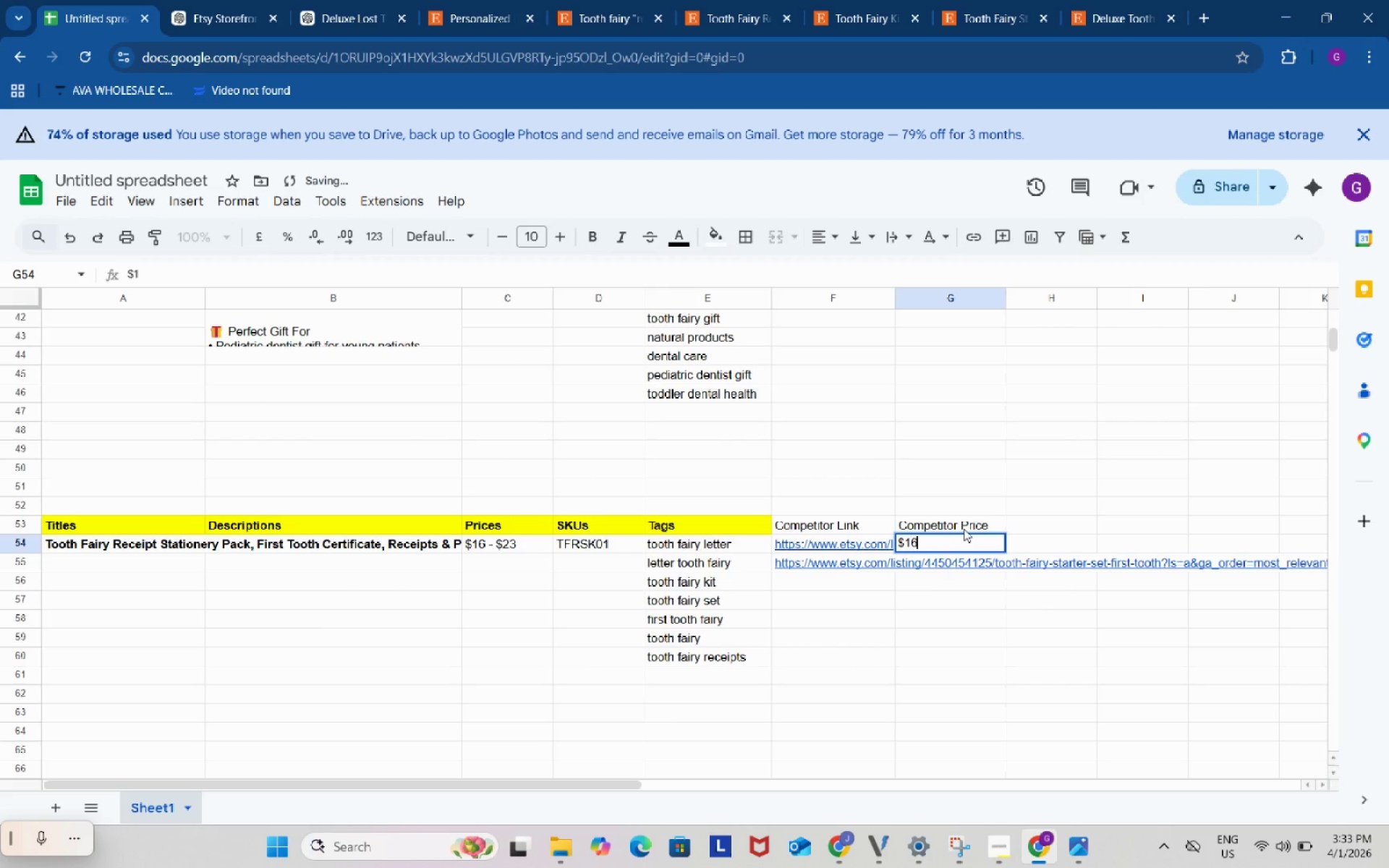 
key(Numpad1)
 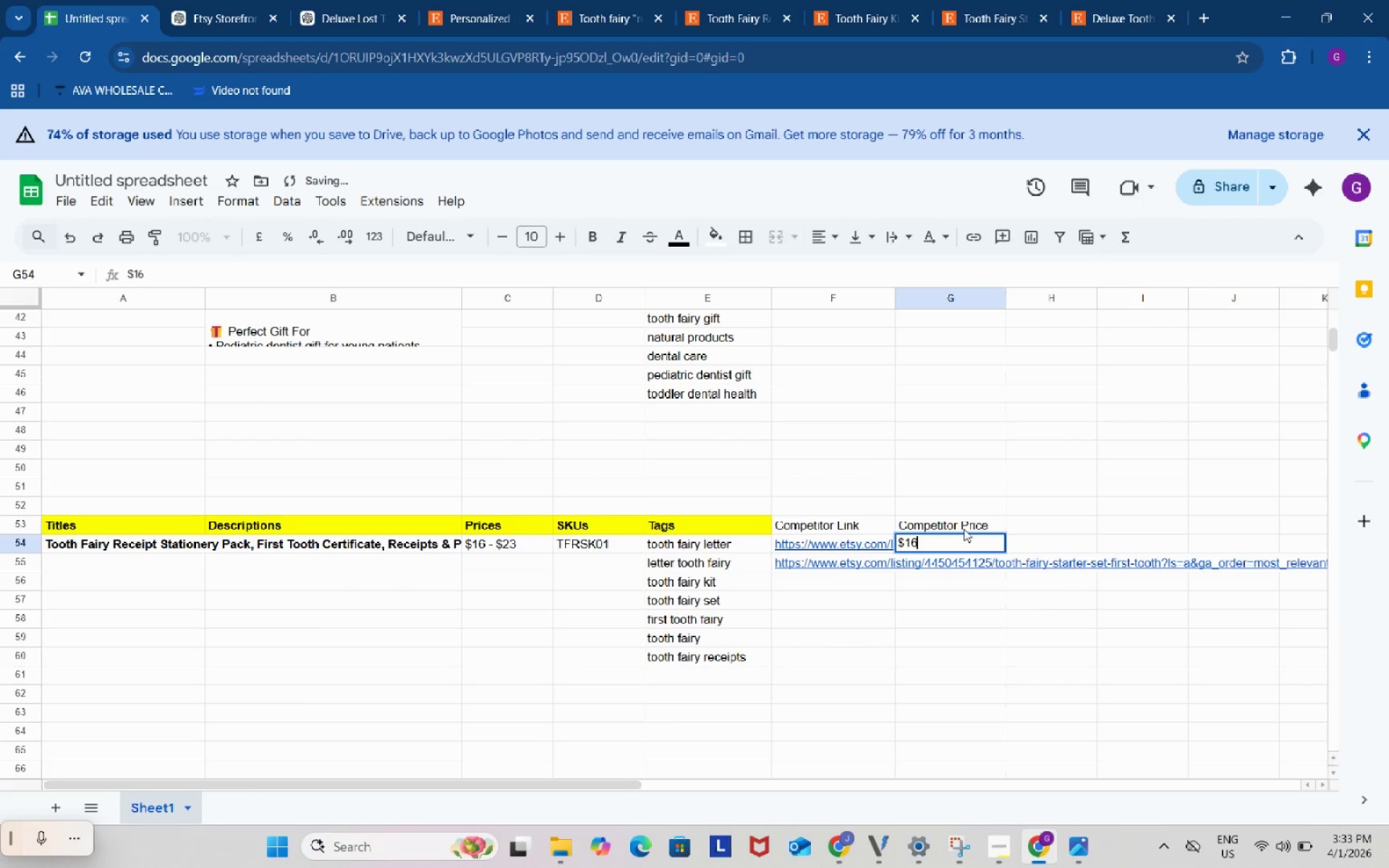 
key(Numpad6)
 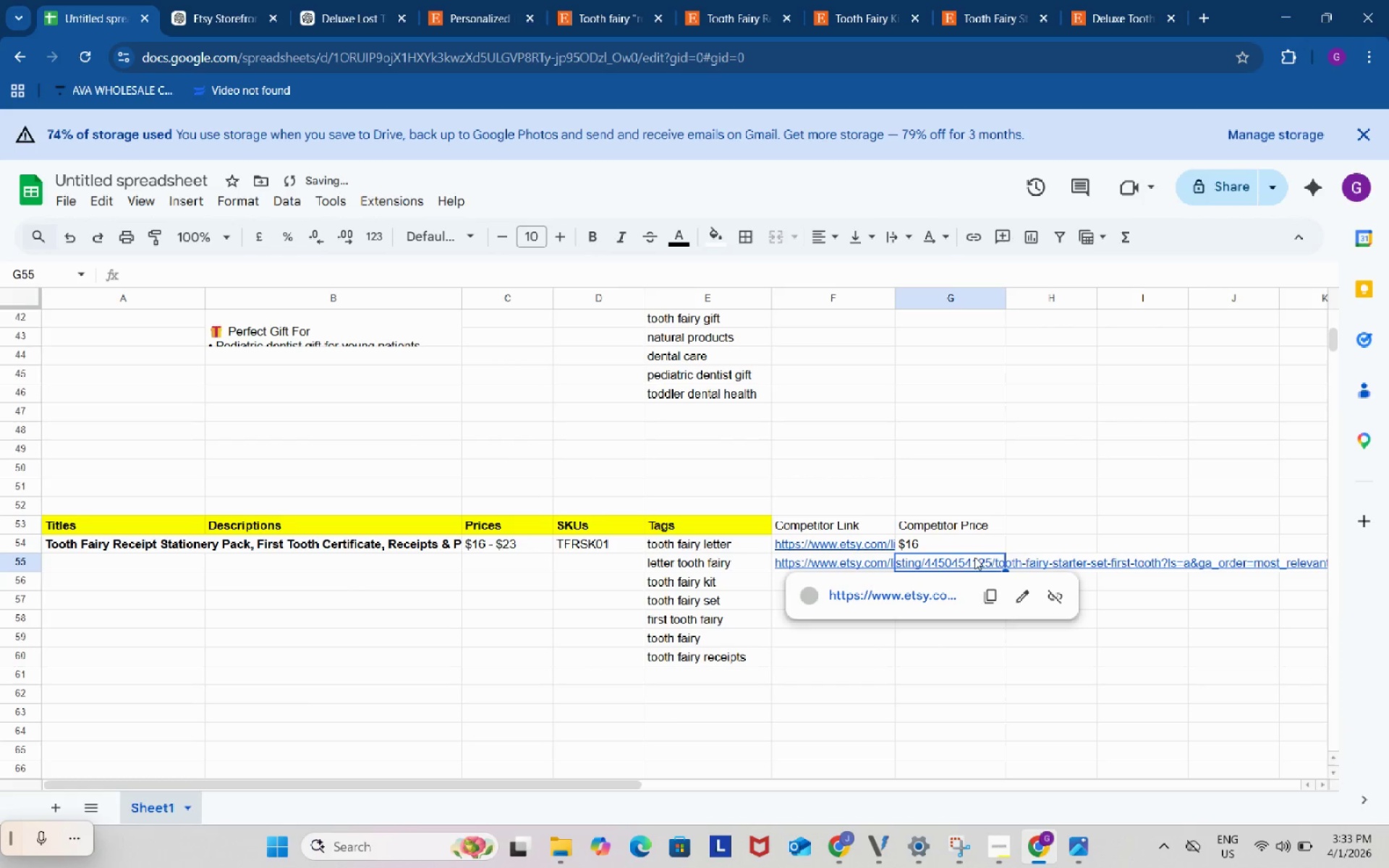 
key(Shift+ShiftRight)
 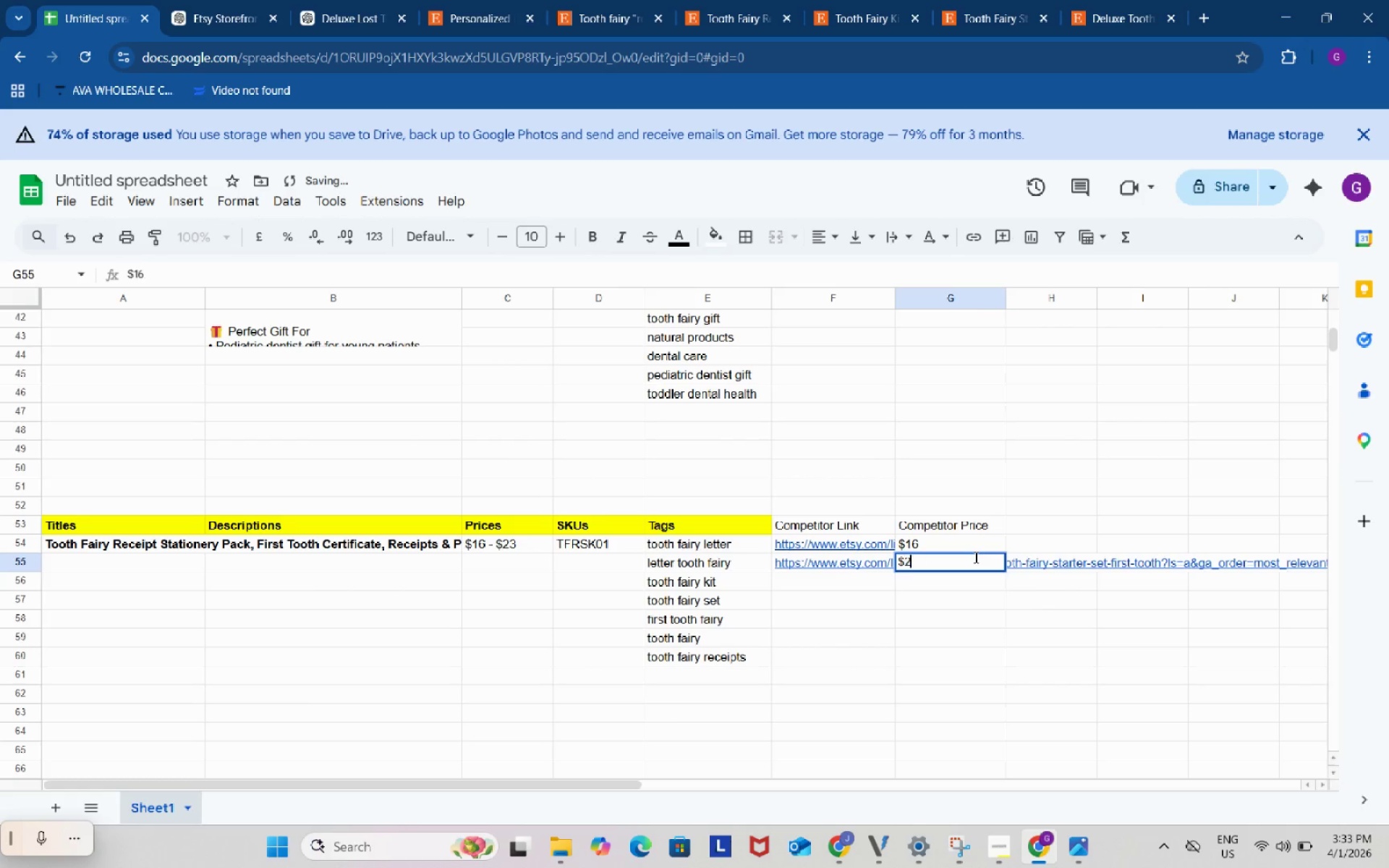 
key(Shift+4)
 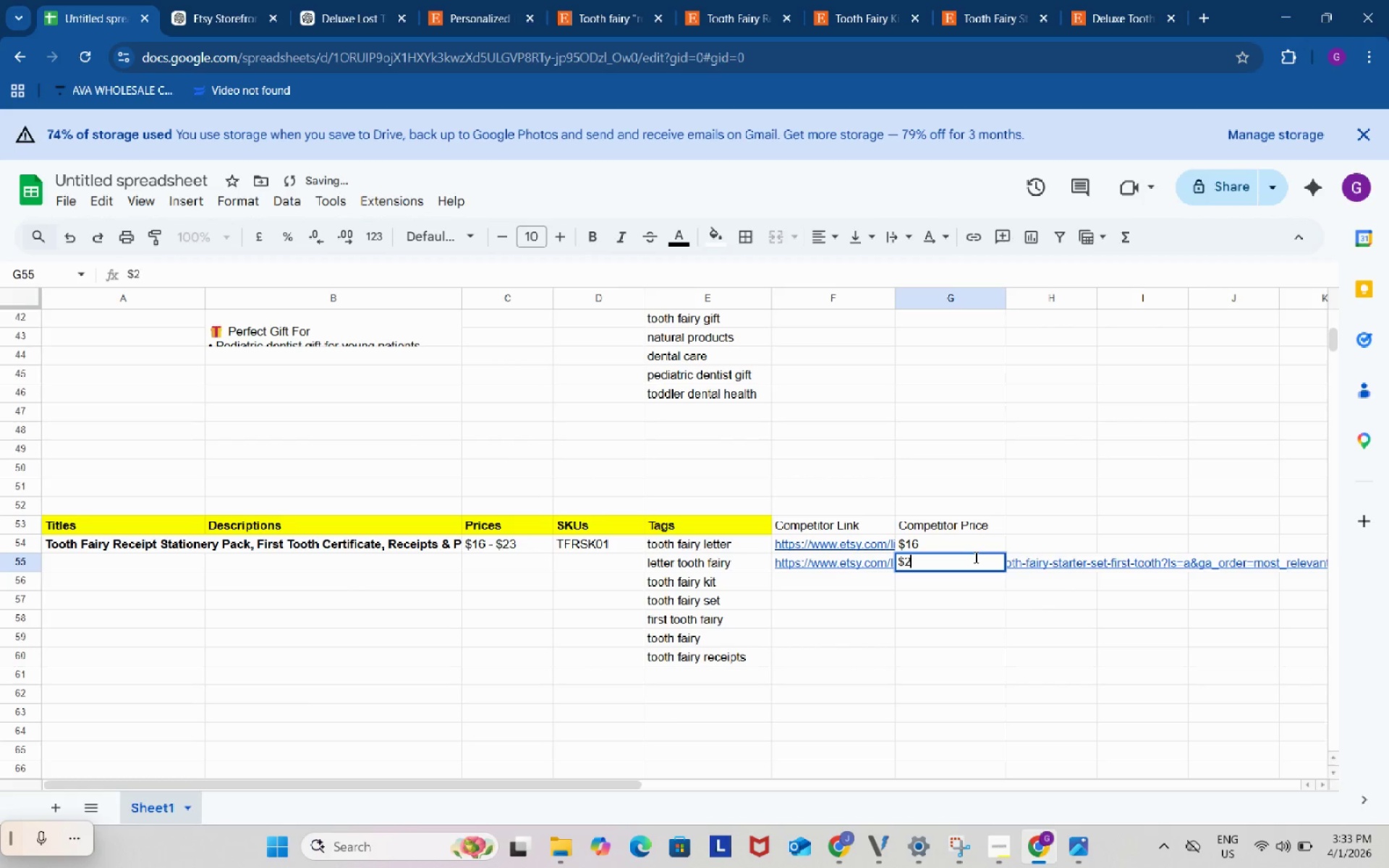 
key(Numpad2)
 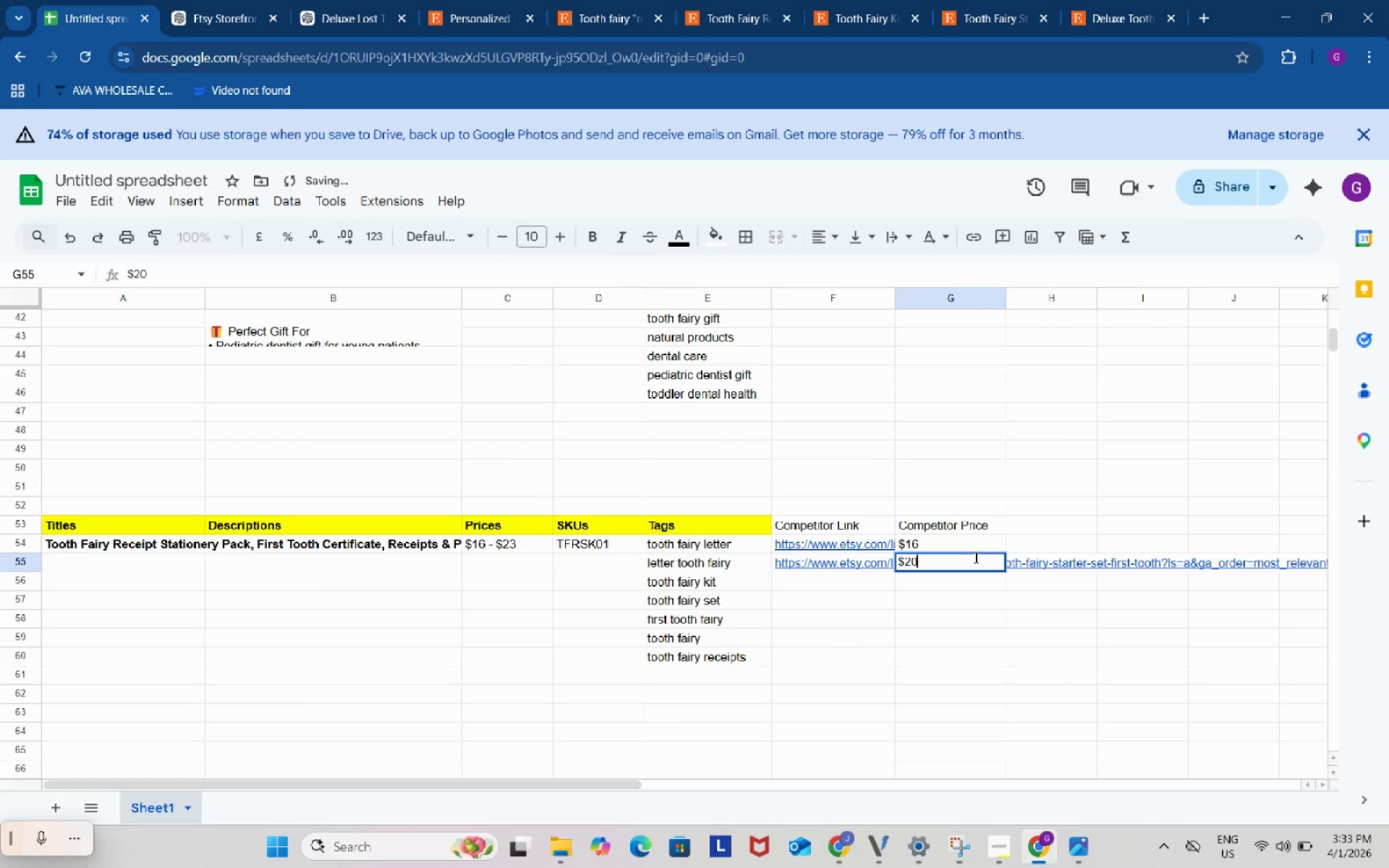 
key(Numpad0)
 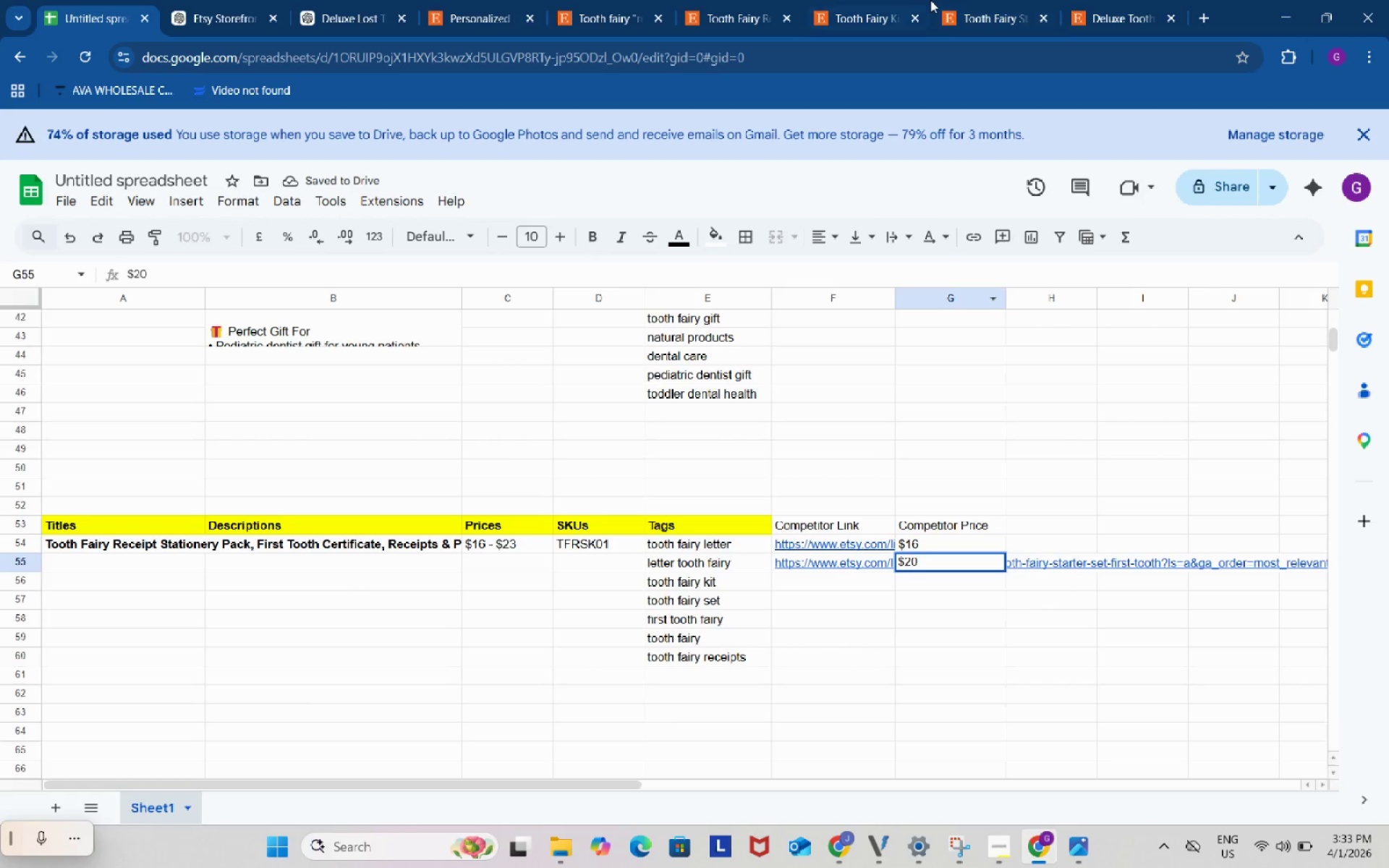 
left_click([932, 0])
 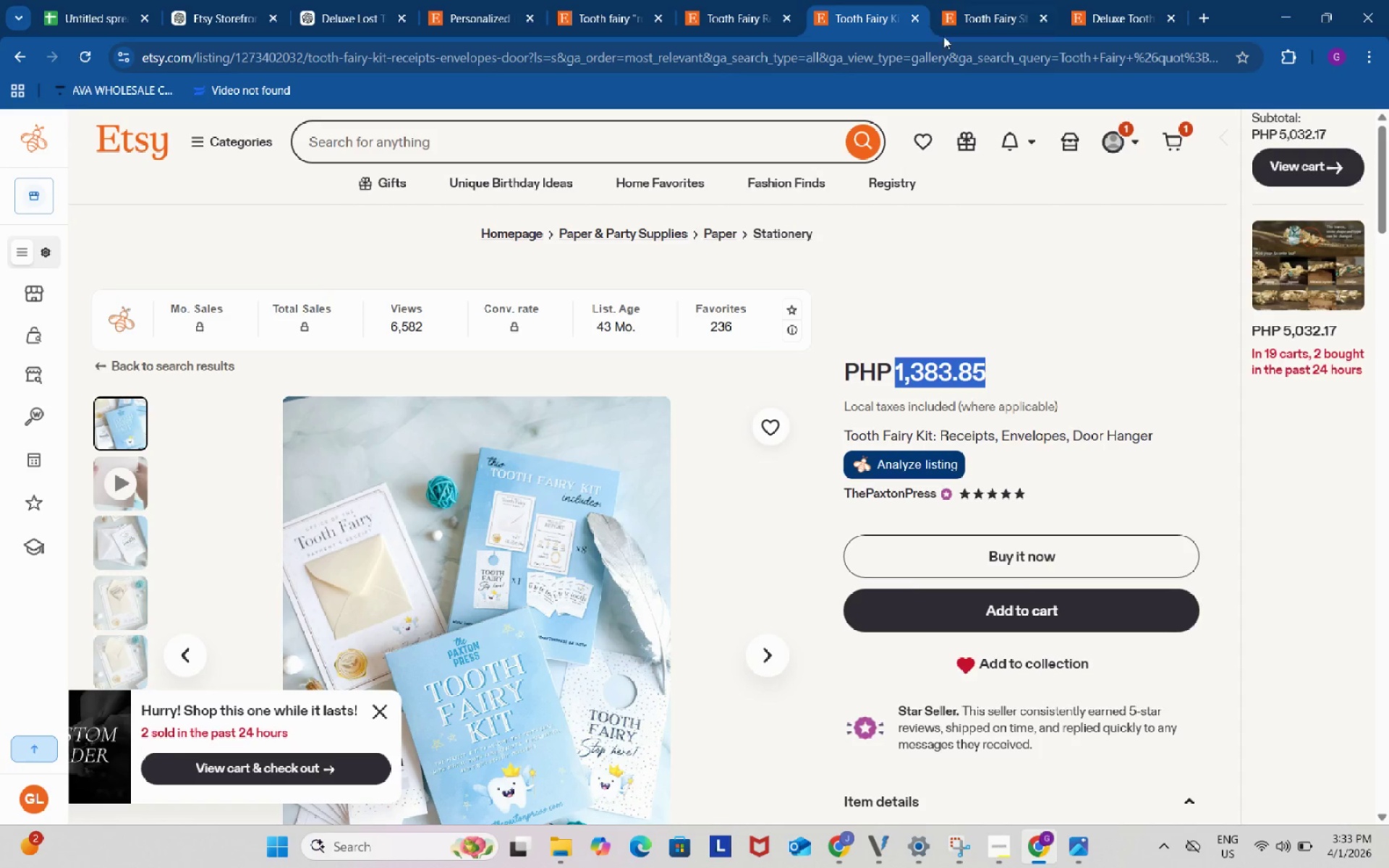 
key(Control+C)
 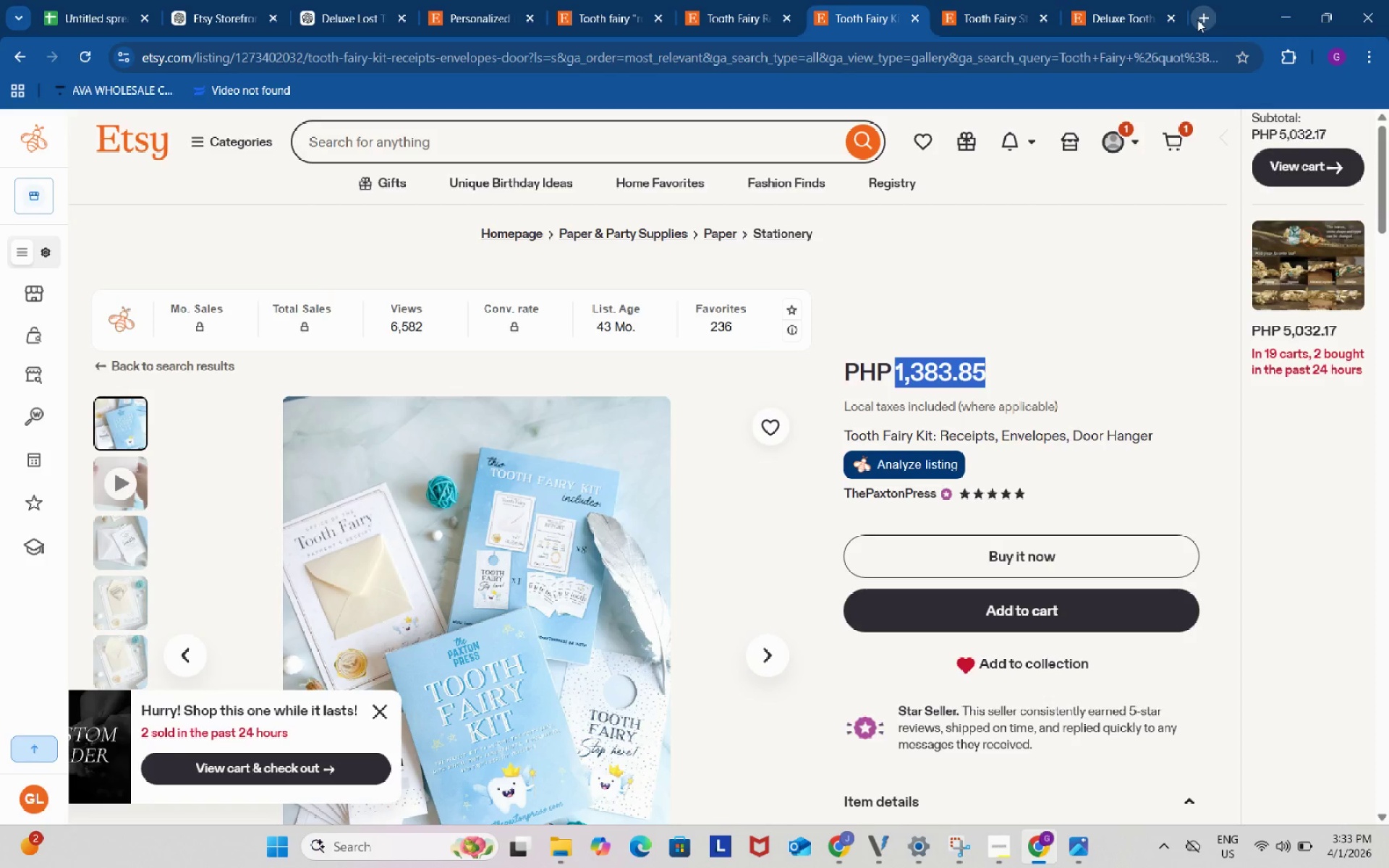 
left_click([1197, 20])
 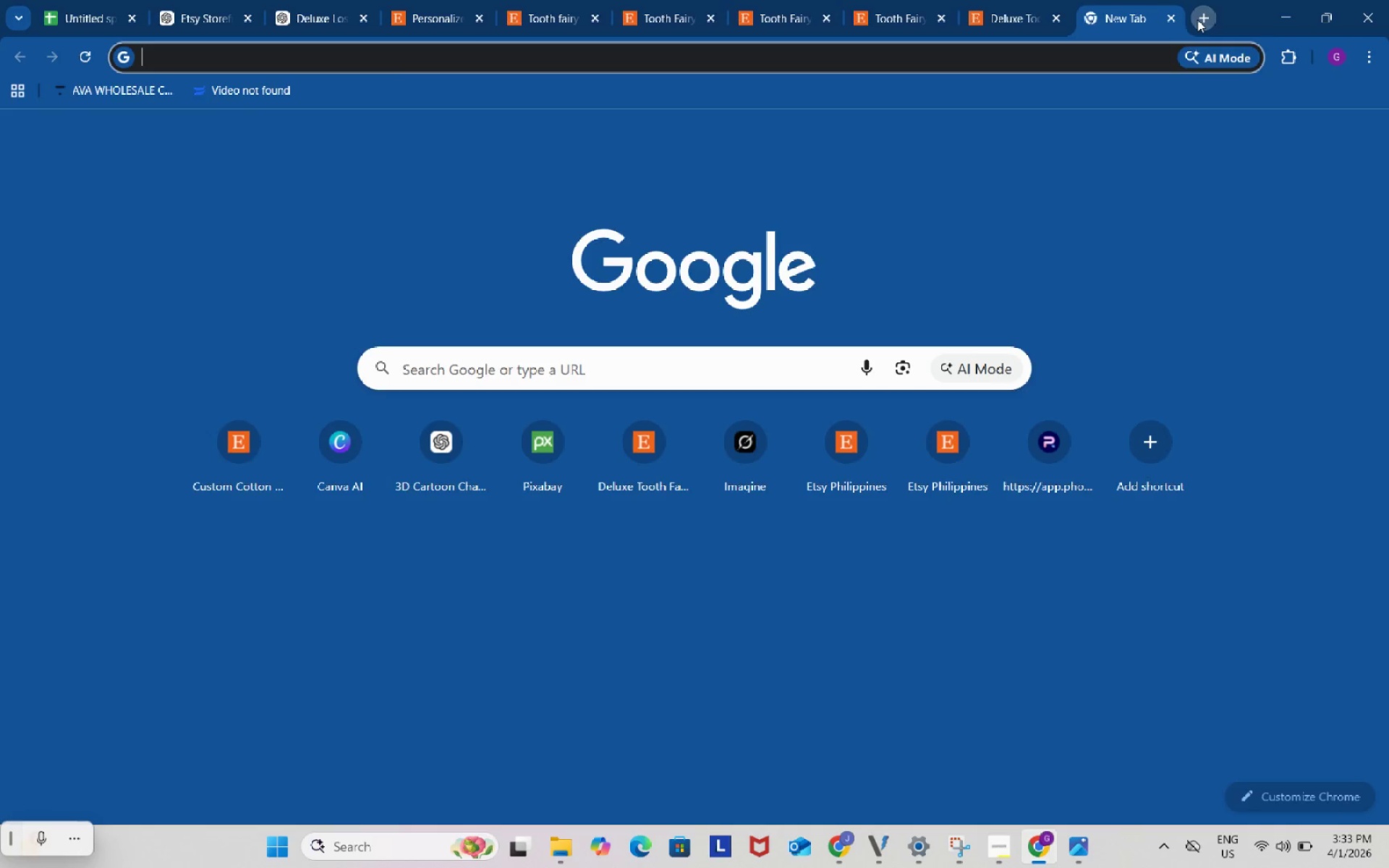 
key(Control+ControlLeft)
 